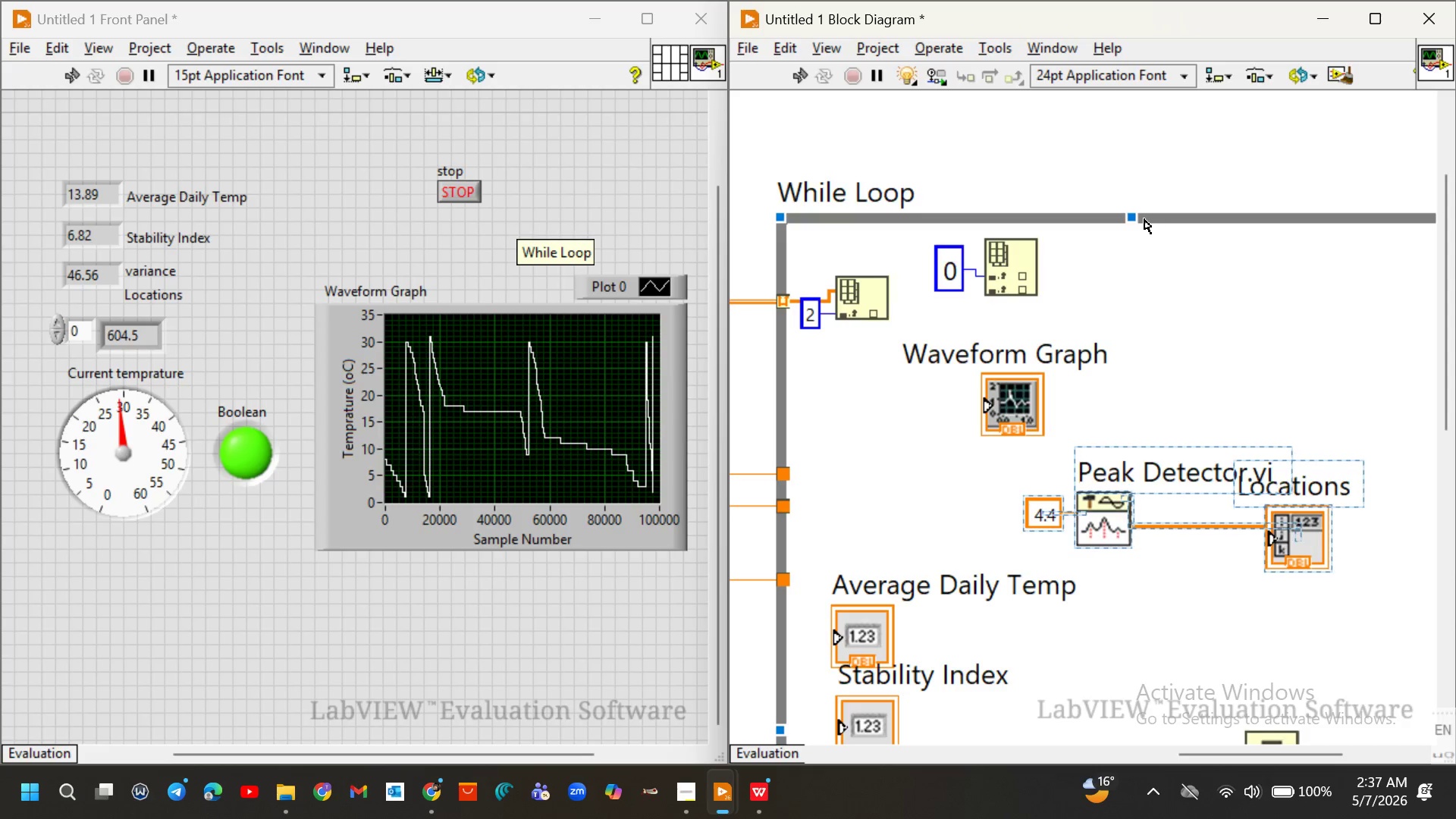 
left_click_drag(start_coordinate=[1136, 218], to_coordinate=[1127, 140])
 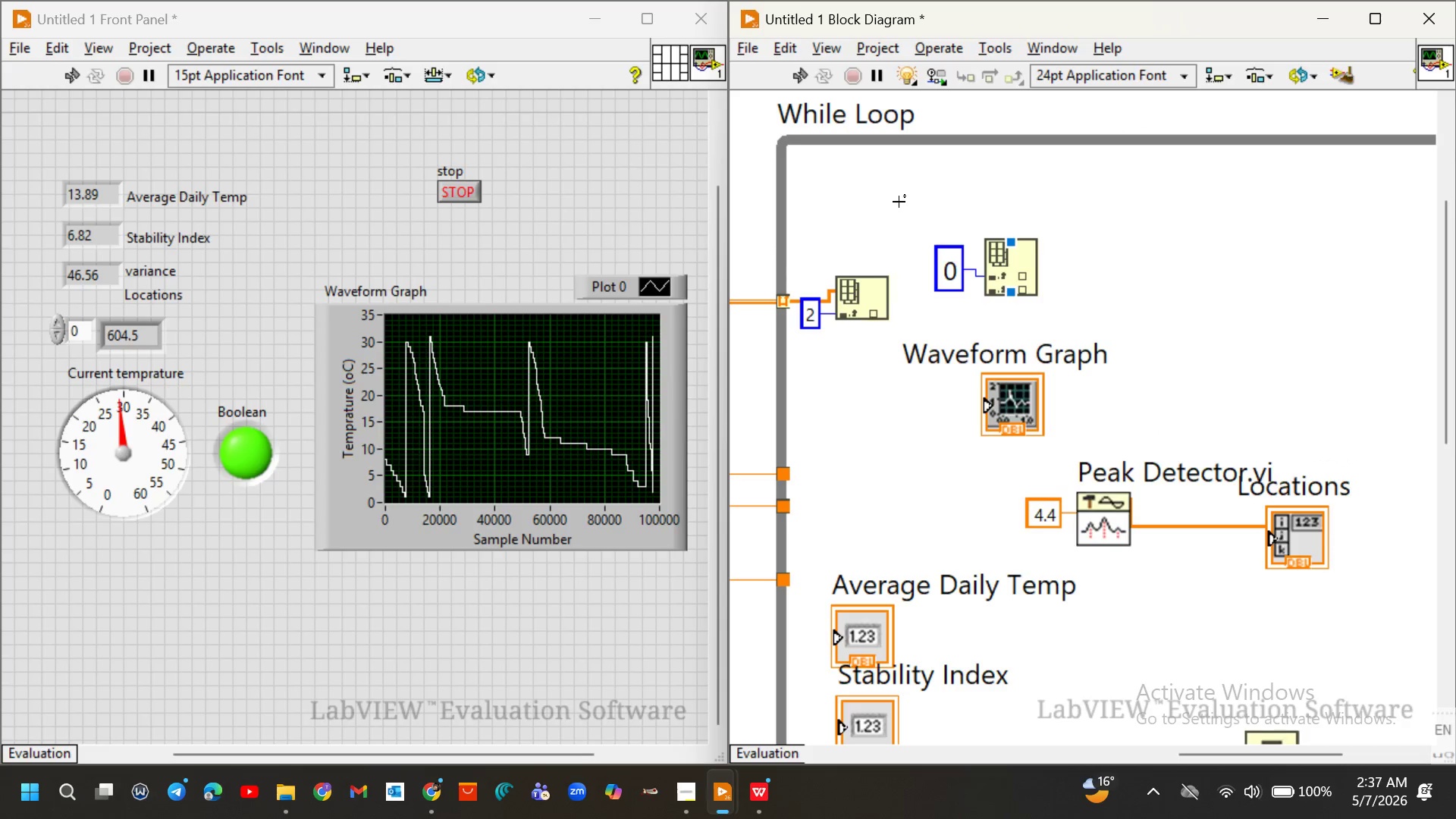 
left_click_drag(start_coordinate=[902, 202], to_coordinate=[1103, 273])
 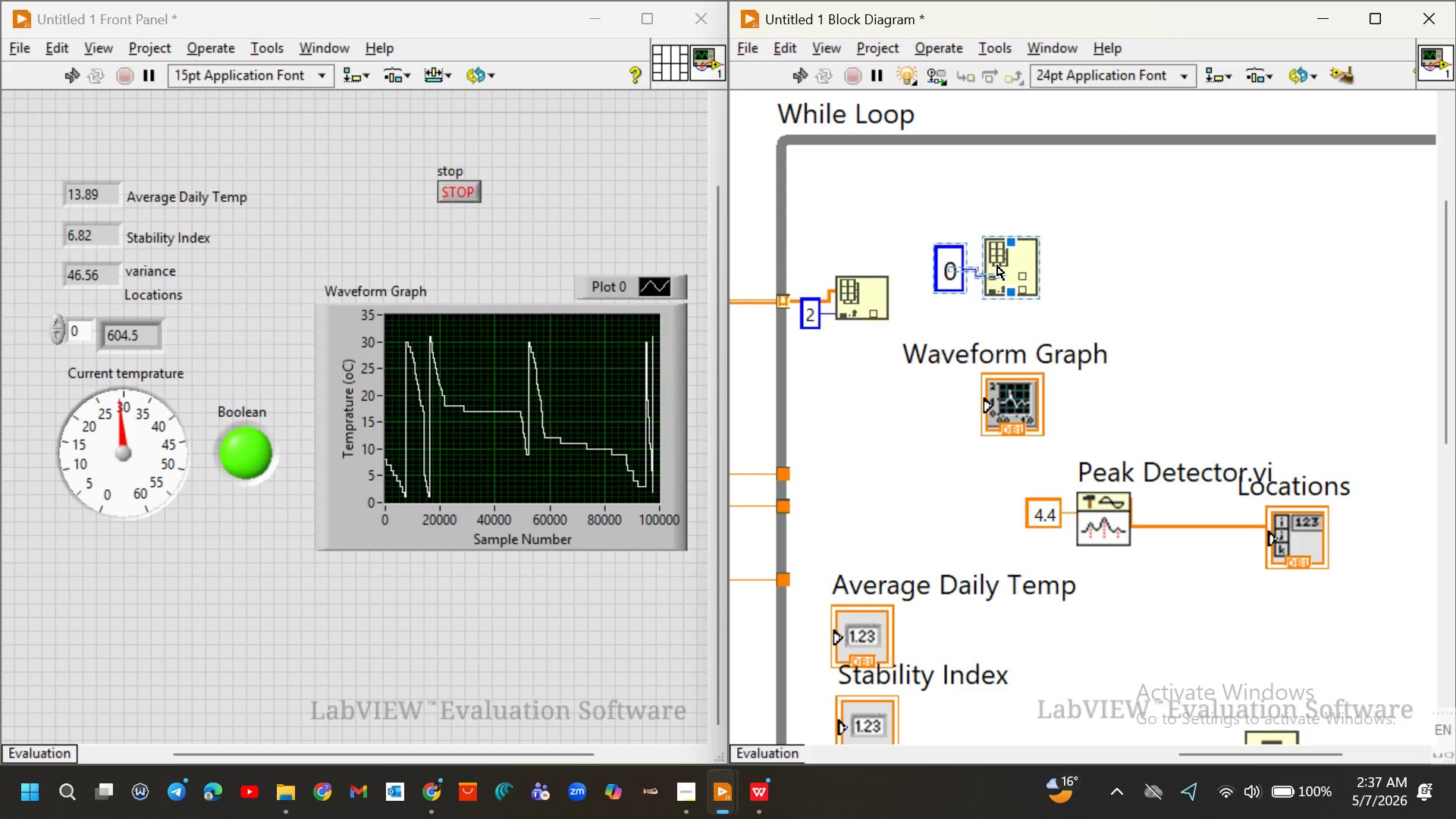 
left_click_drag(start_coordinate=[997, 265], to_coordinate=[1022, 181])
 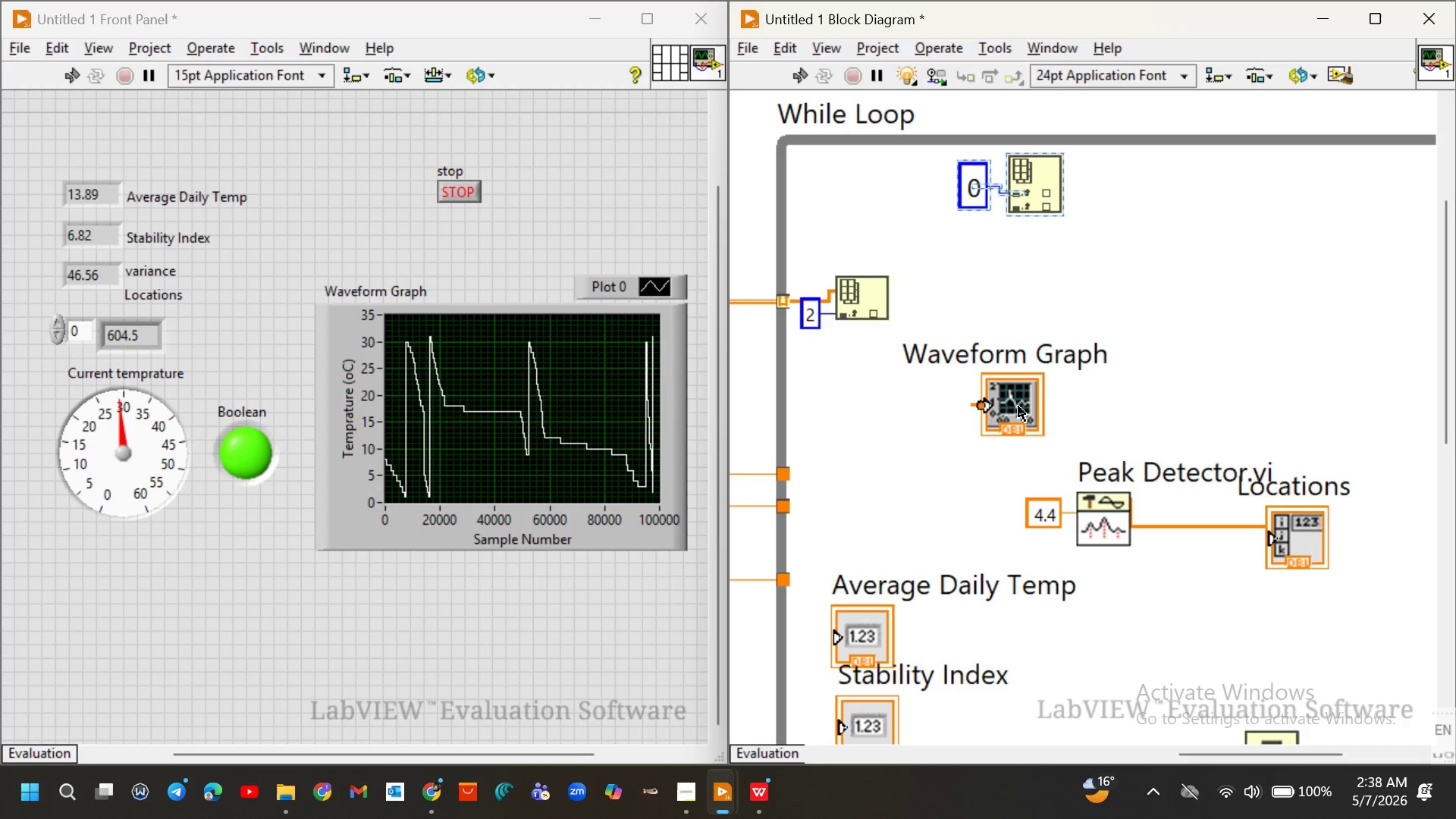 
left_click_drag(start_coordinate=[1010, 400], to_coordinate=[1040, 345])
 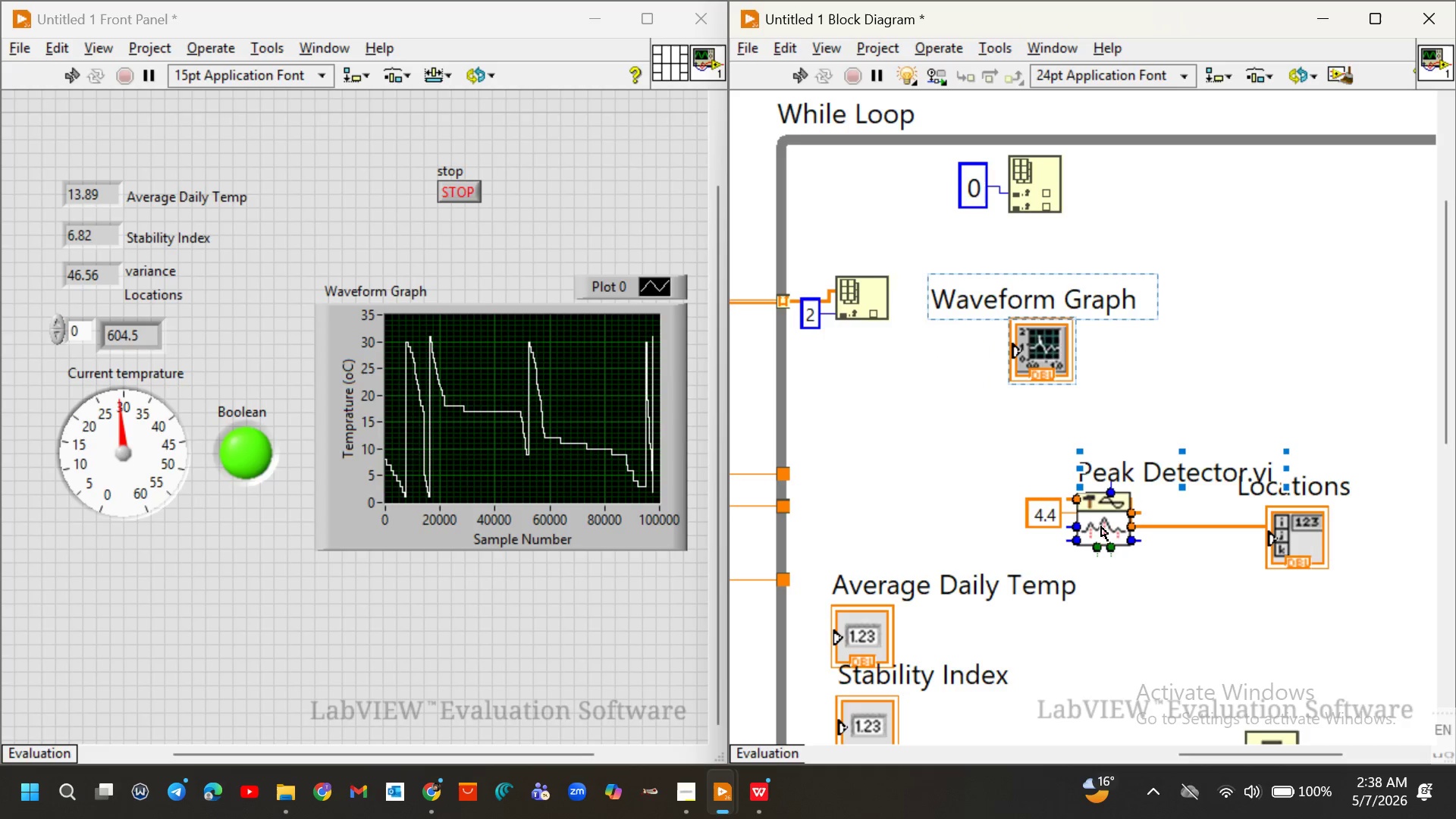 
left_click_drag(start_coordinate=[1102, 521], to_coordinate=[1087, 517])
 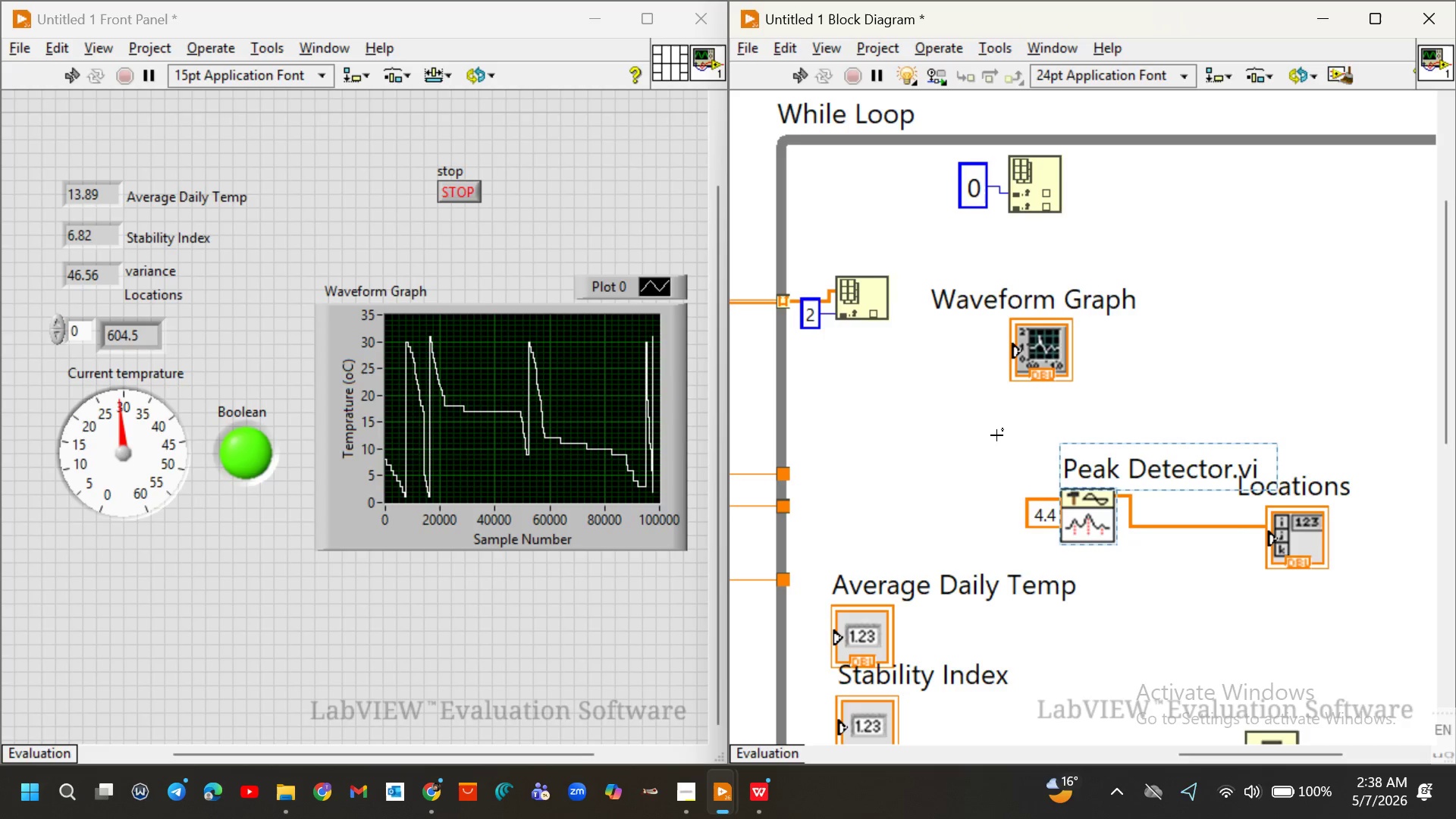 
left_click_drag(start_coordinate=[996, 435], to_coordinate=[1378, 554])
 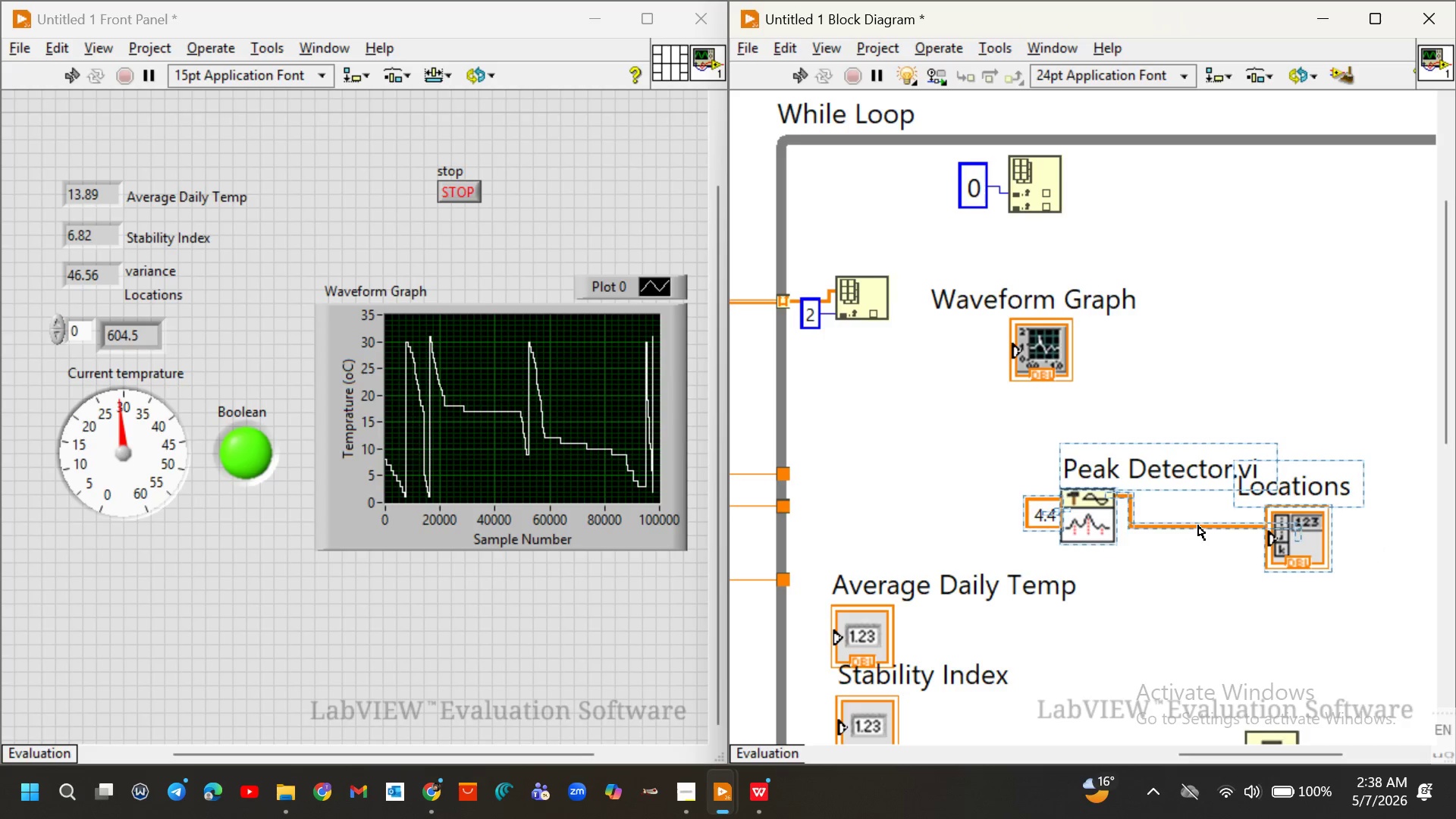 
left_click_drag(start_coordinate=[1198, 526], to_coordinate=[1097, 501])
 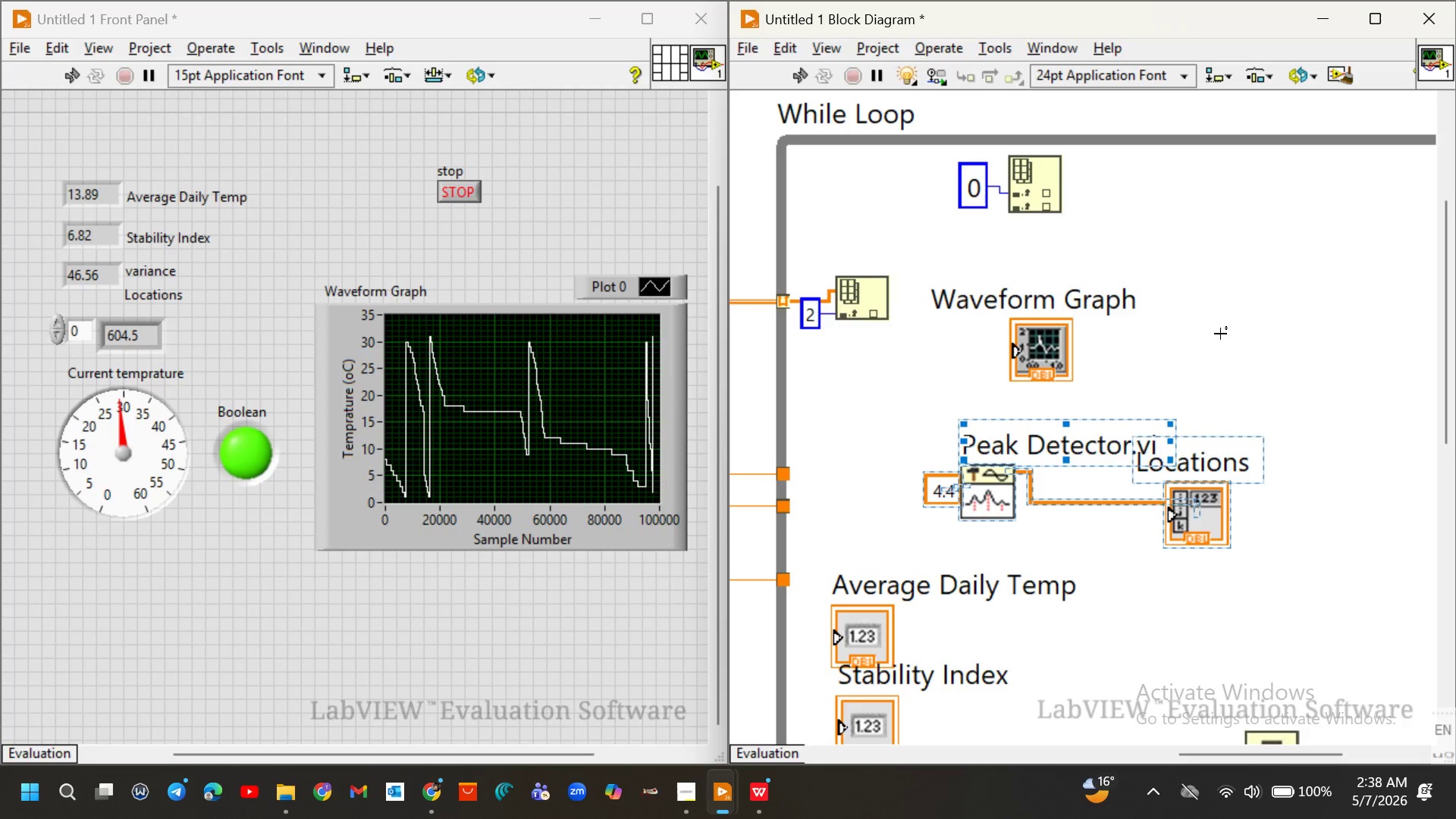 
left_click([1220, 334])
 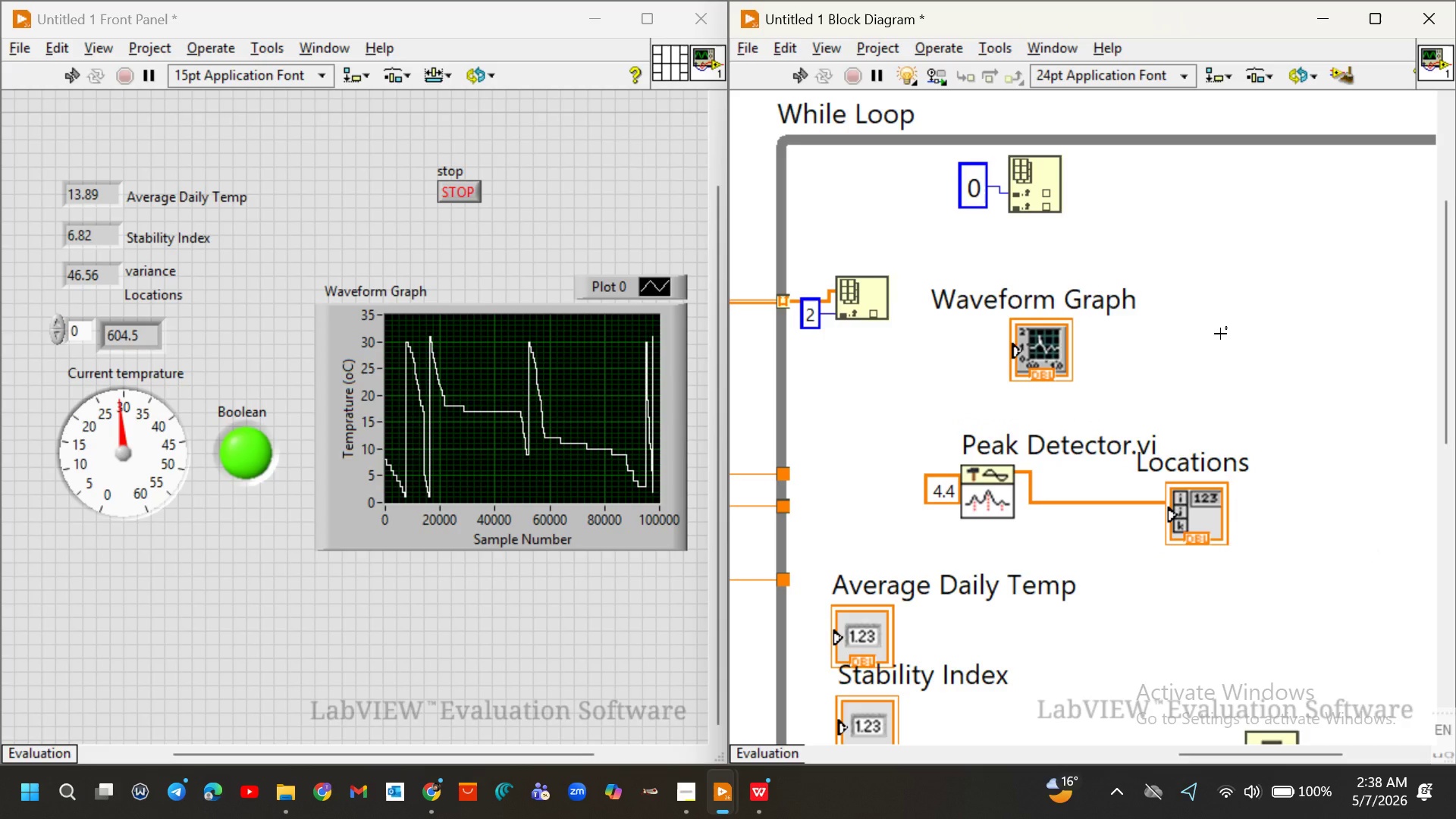 
wait(5.17)
 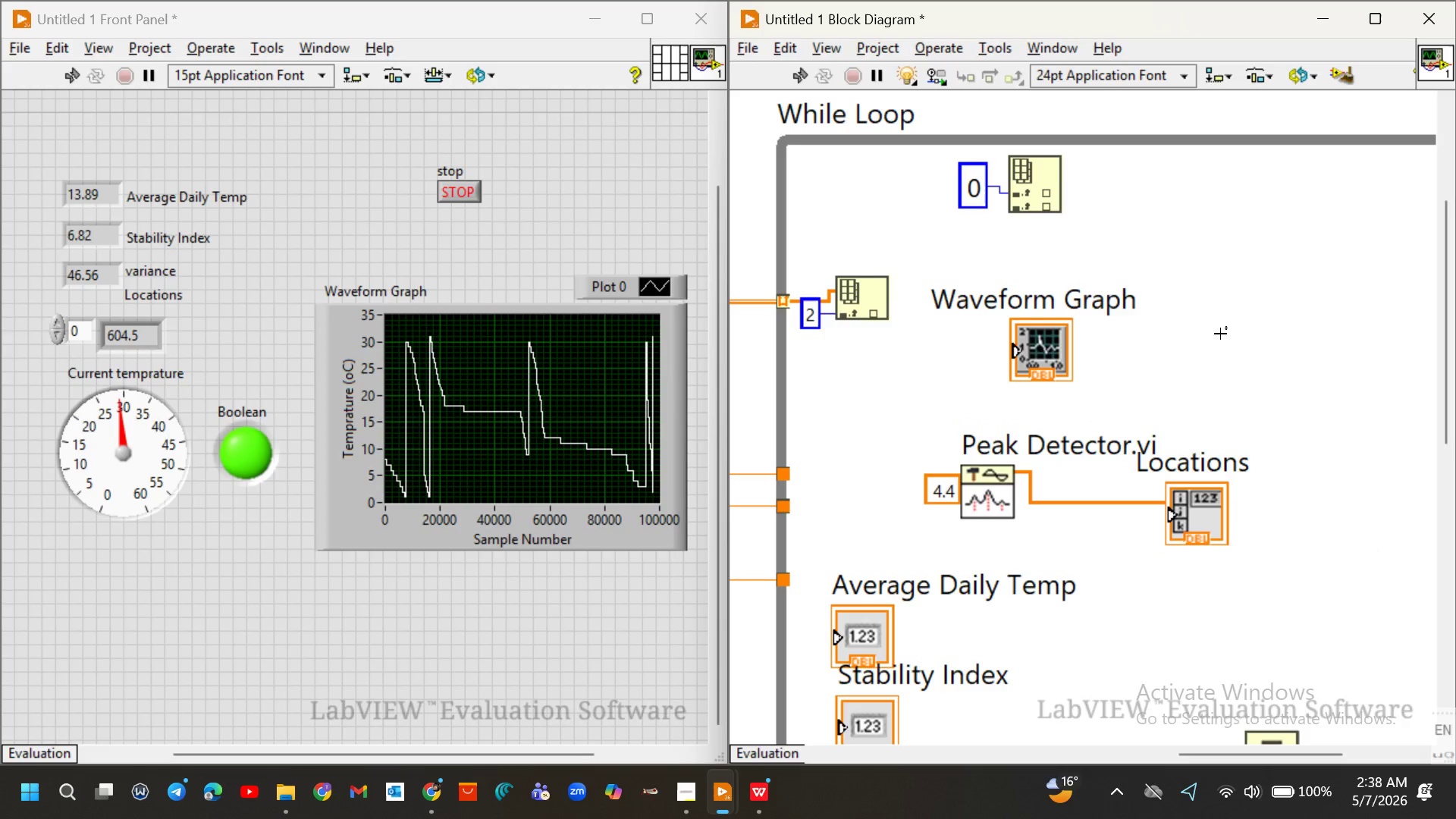 
scroll: coordinate [1220, 334], scroll_direction: down, amount: 9.0
 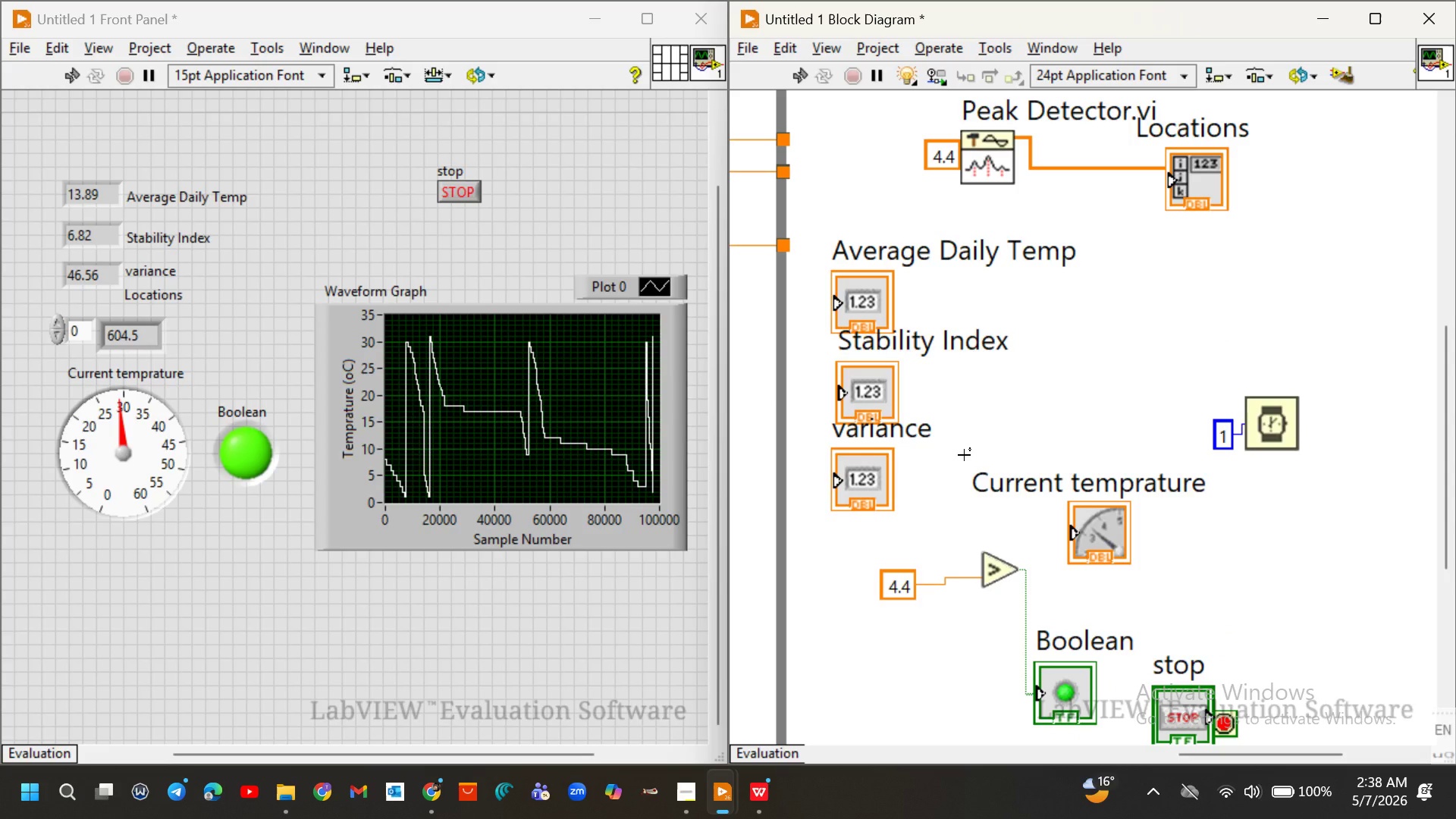 
left_click_drag(start_coordinate=[964, 455], to_coordinate=[1185, 727])
 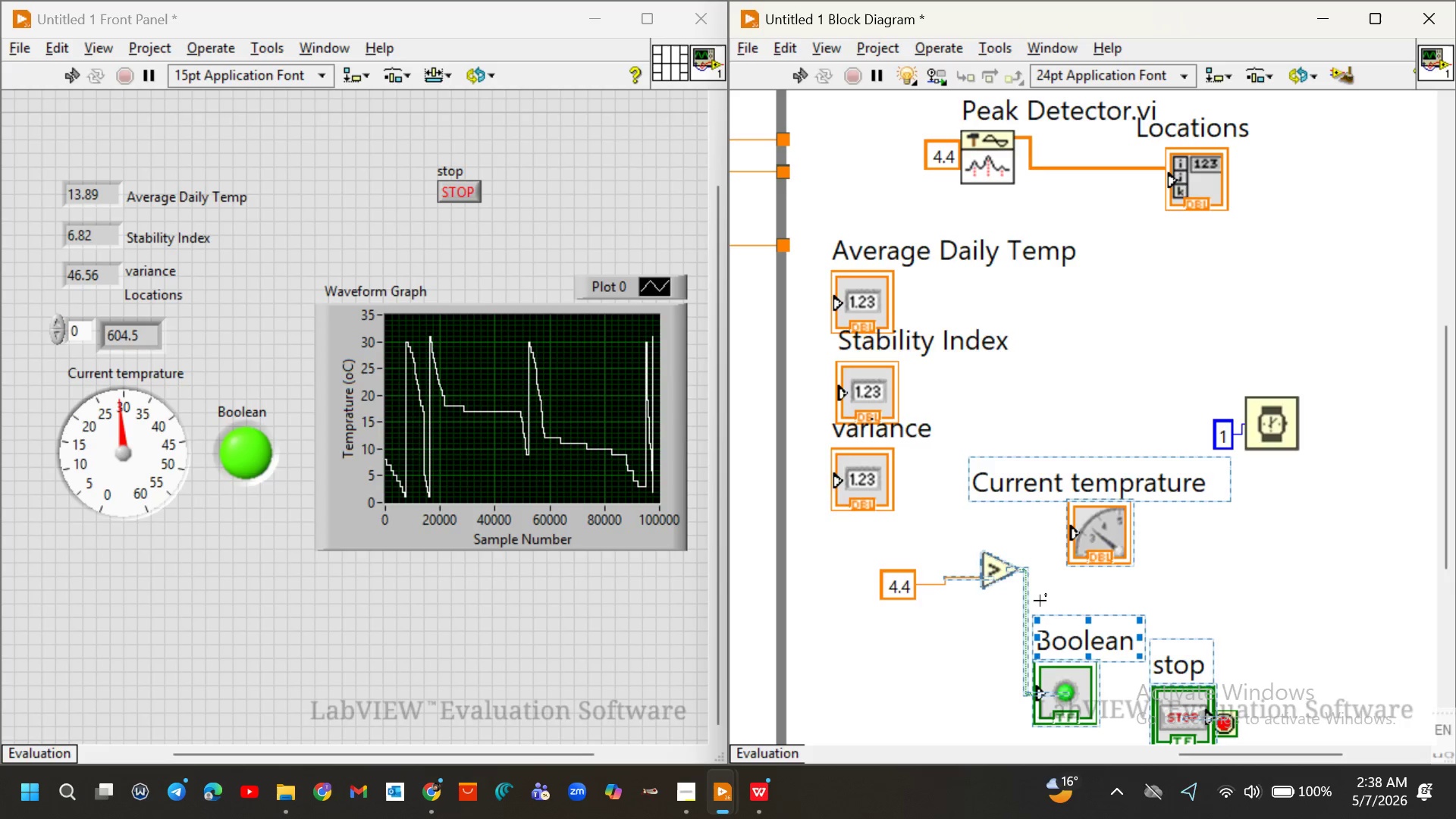 
wait(5.97)
 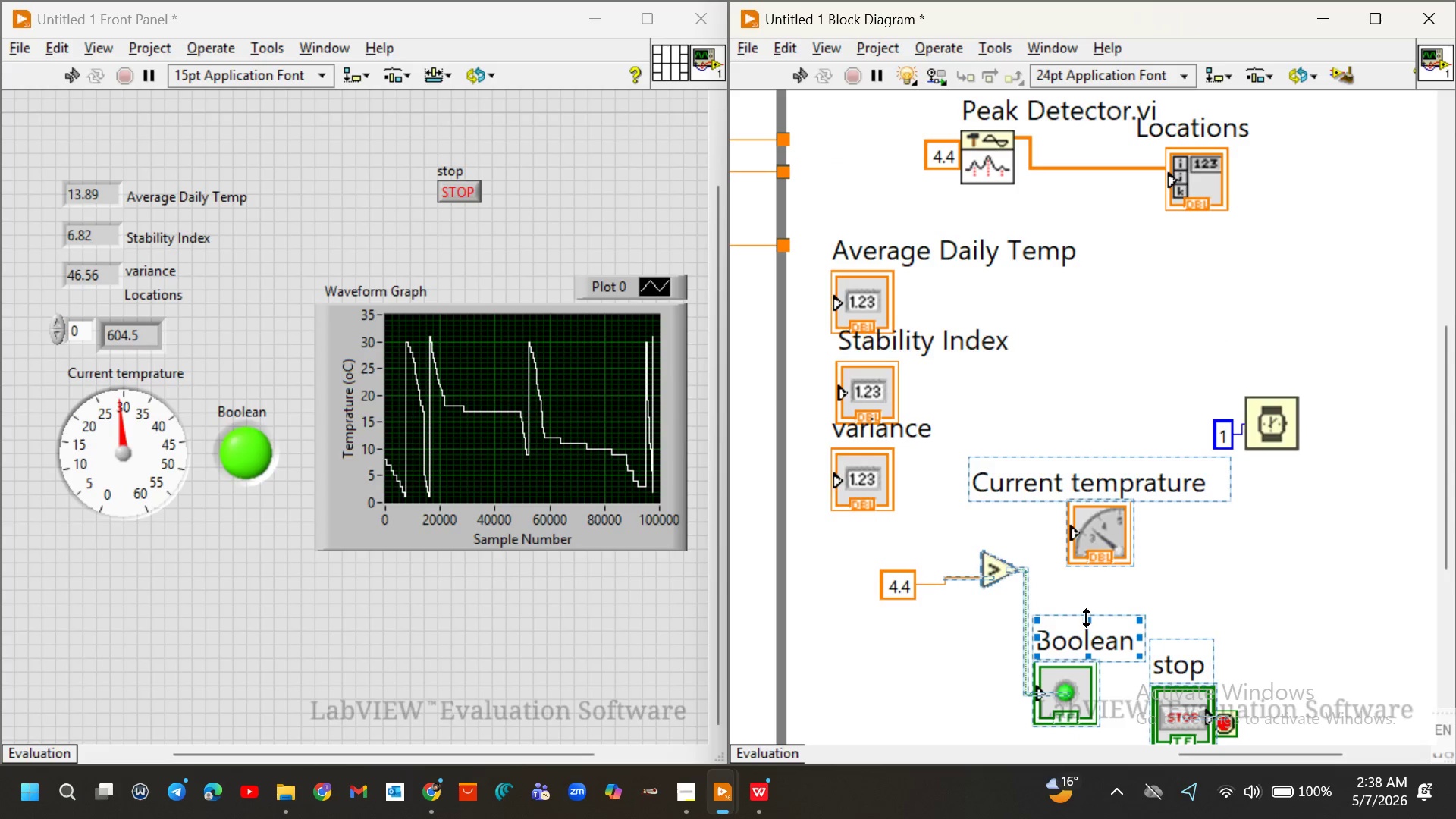 
left_click_drag(start_coordinate=[1029, 602], to_coordinate=[1072, 587])
 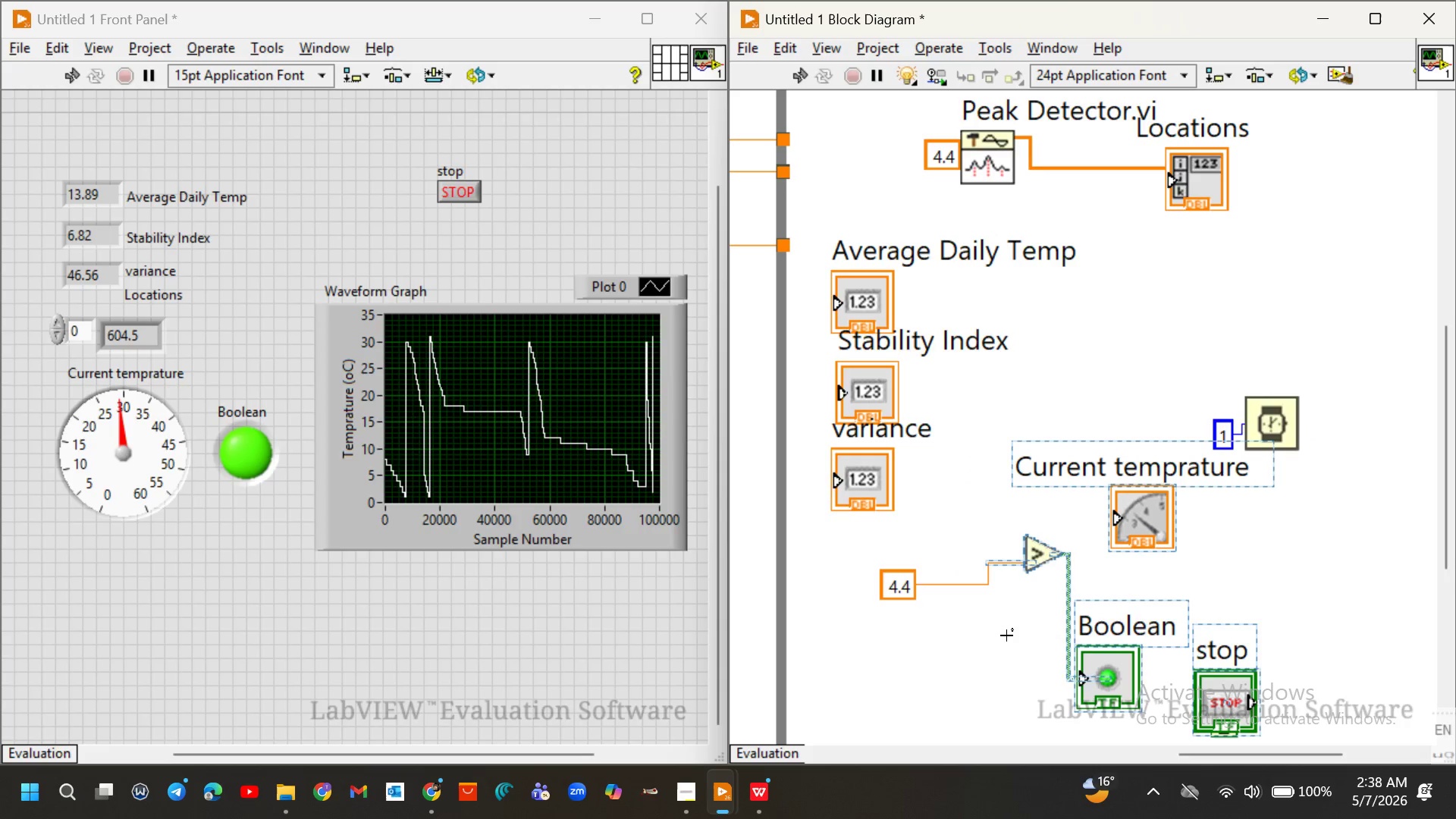 
left_click([1006, 635])
 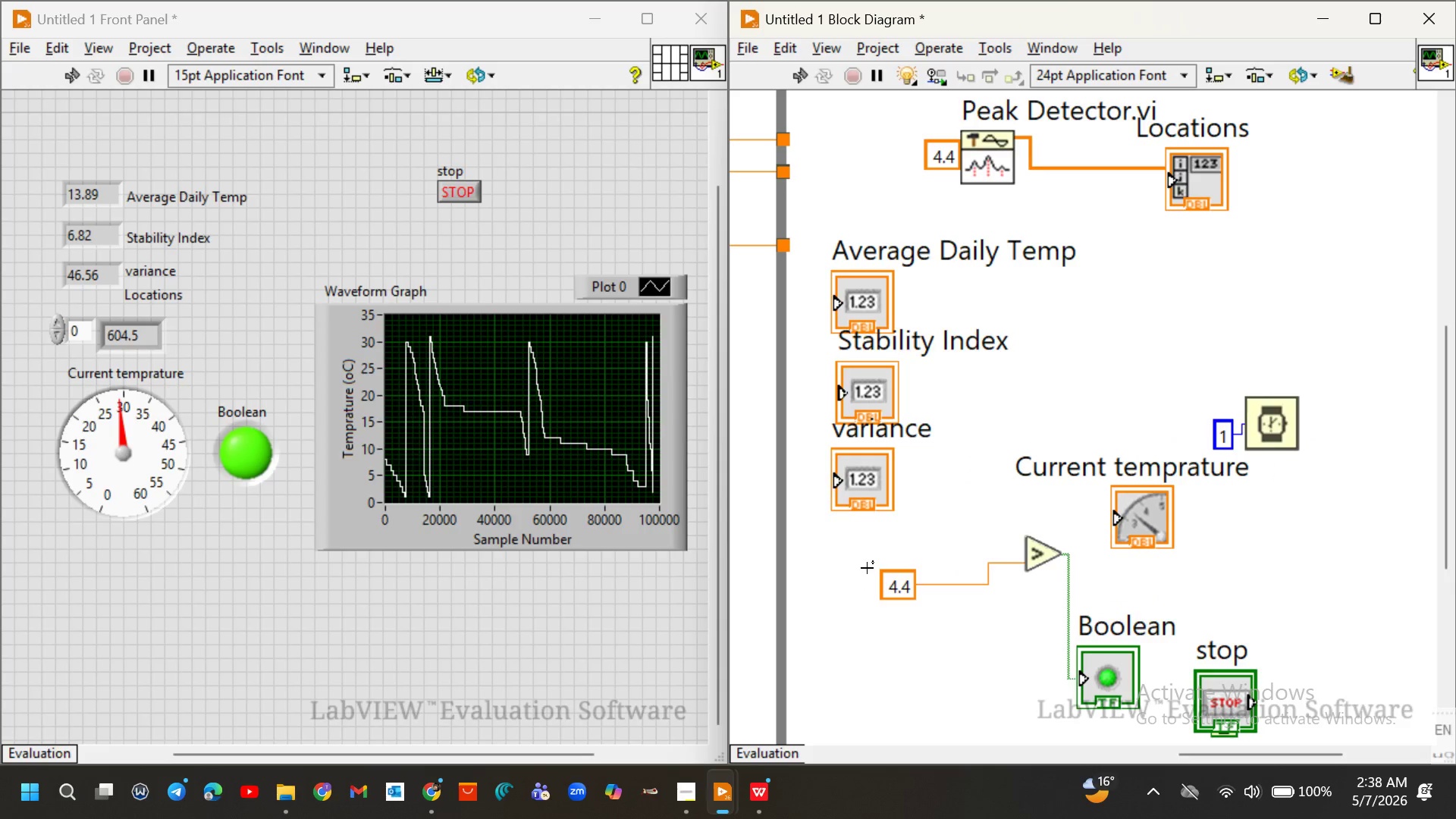 
left_click_drag(start_coordinate=[867, 568], to_coordinate=[1258, 691])
 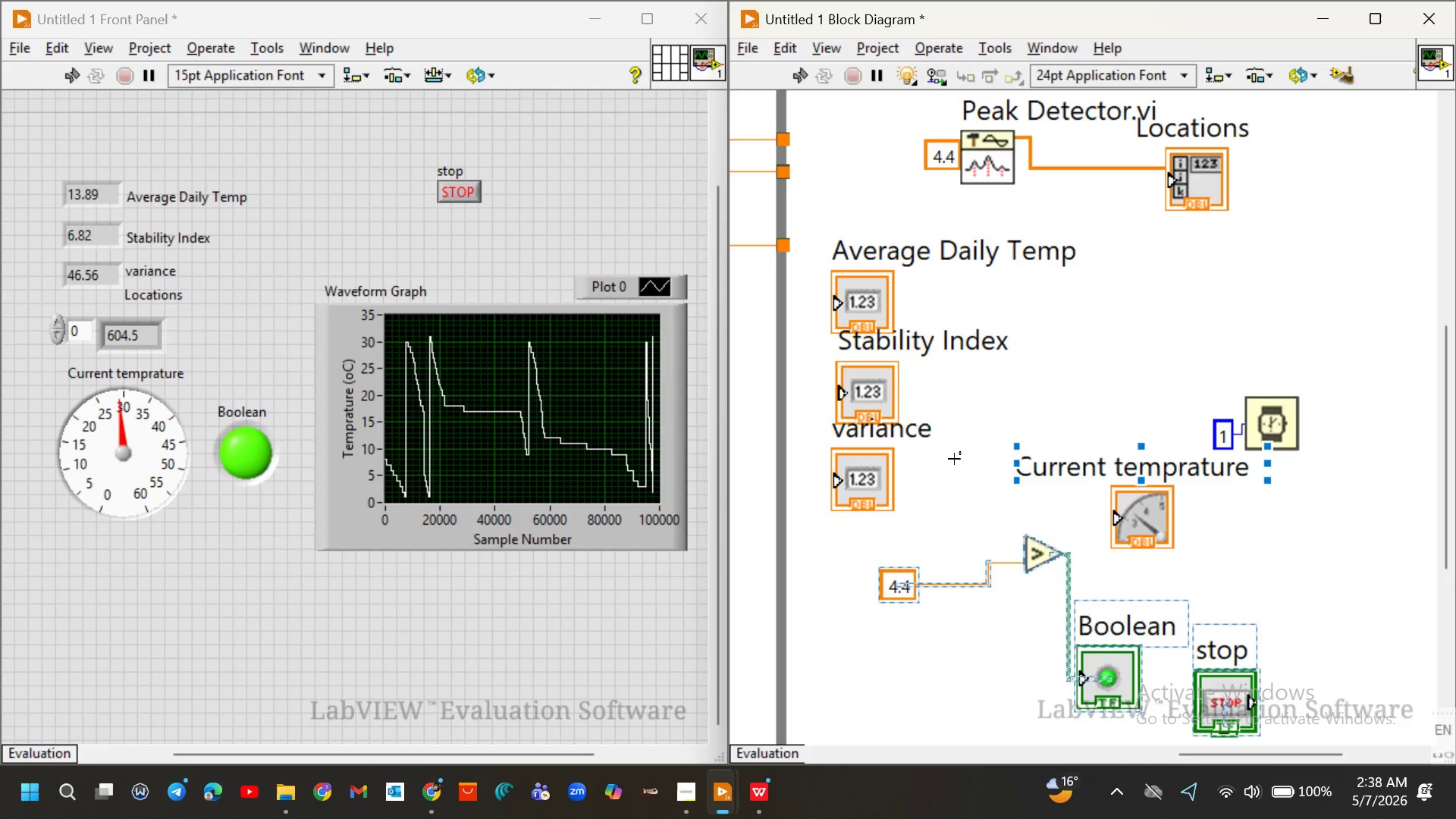 
left_click_drag(start_coordinate=[951, 457], to_coordinate=[1037, 677])
 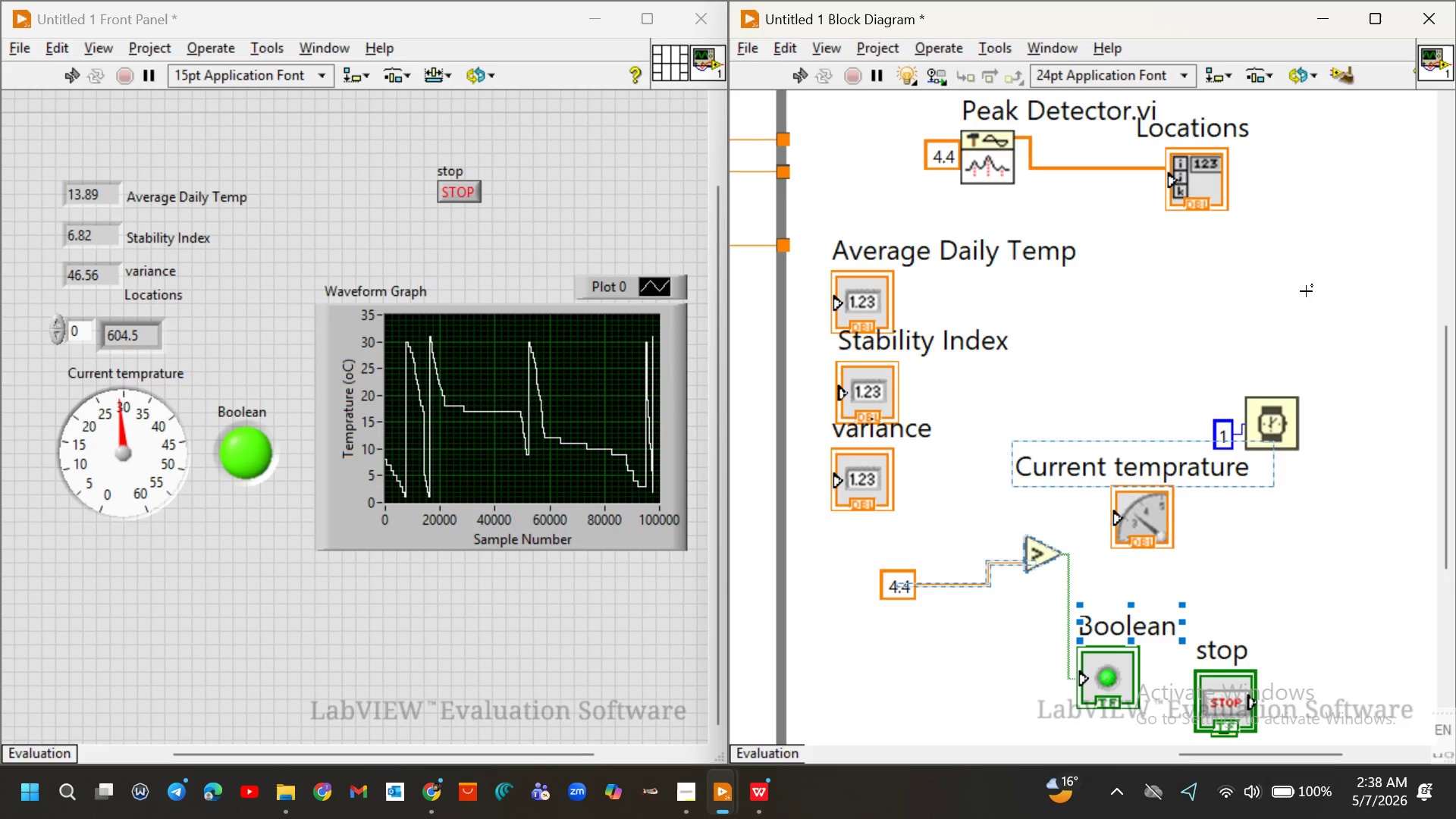 
left_click([1306, 291])
 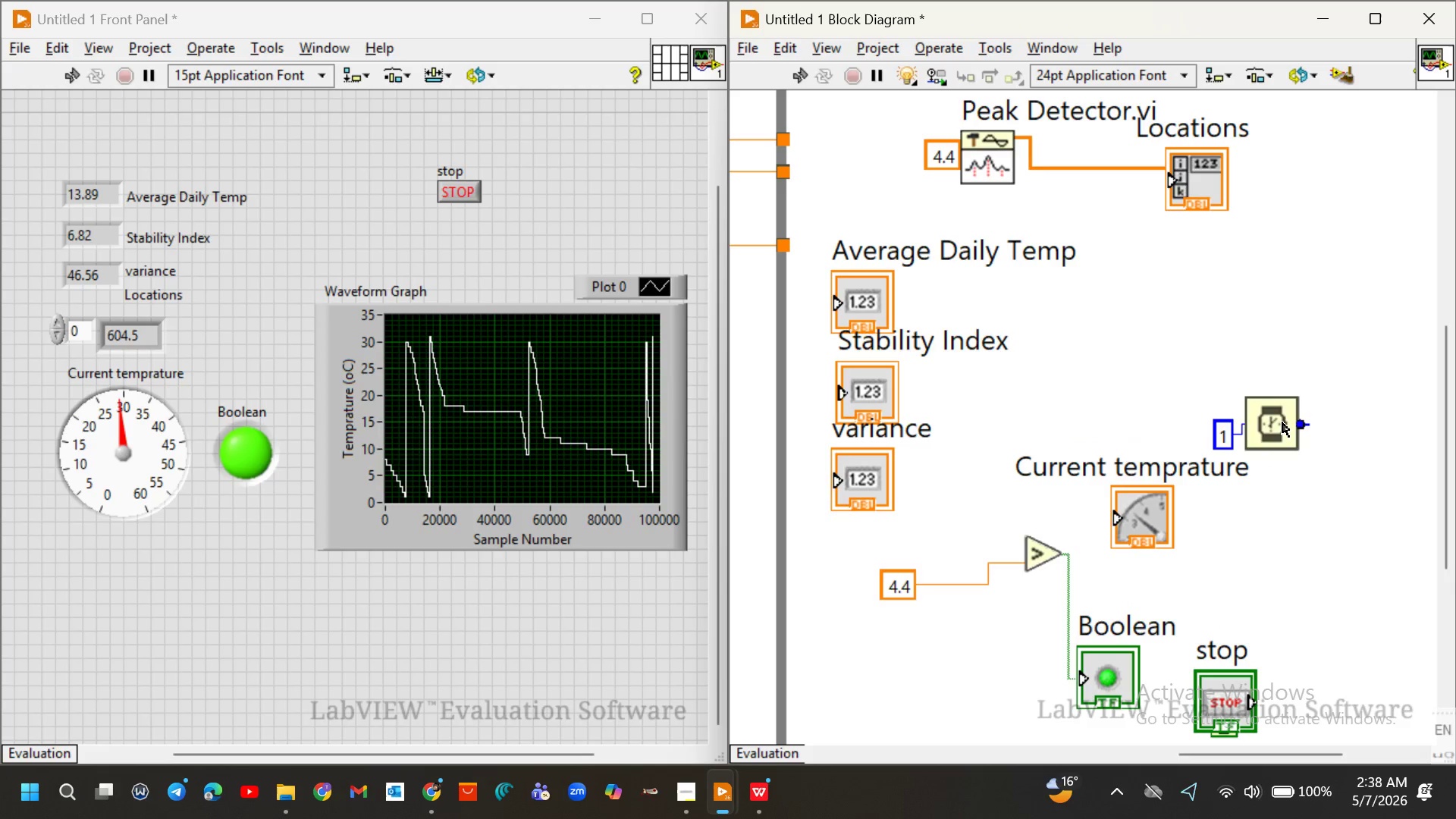 
left_click_drag(start_coordinate=[1282, 422], to_coordinate=[1286, 385])
 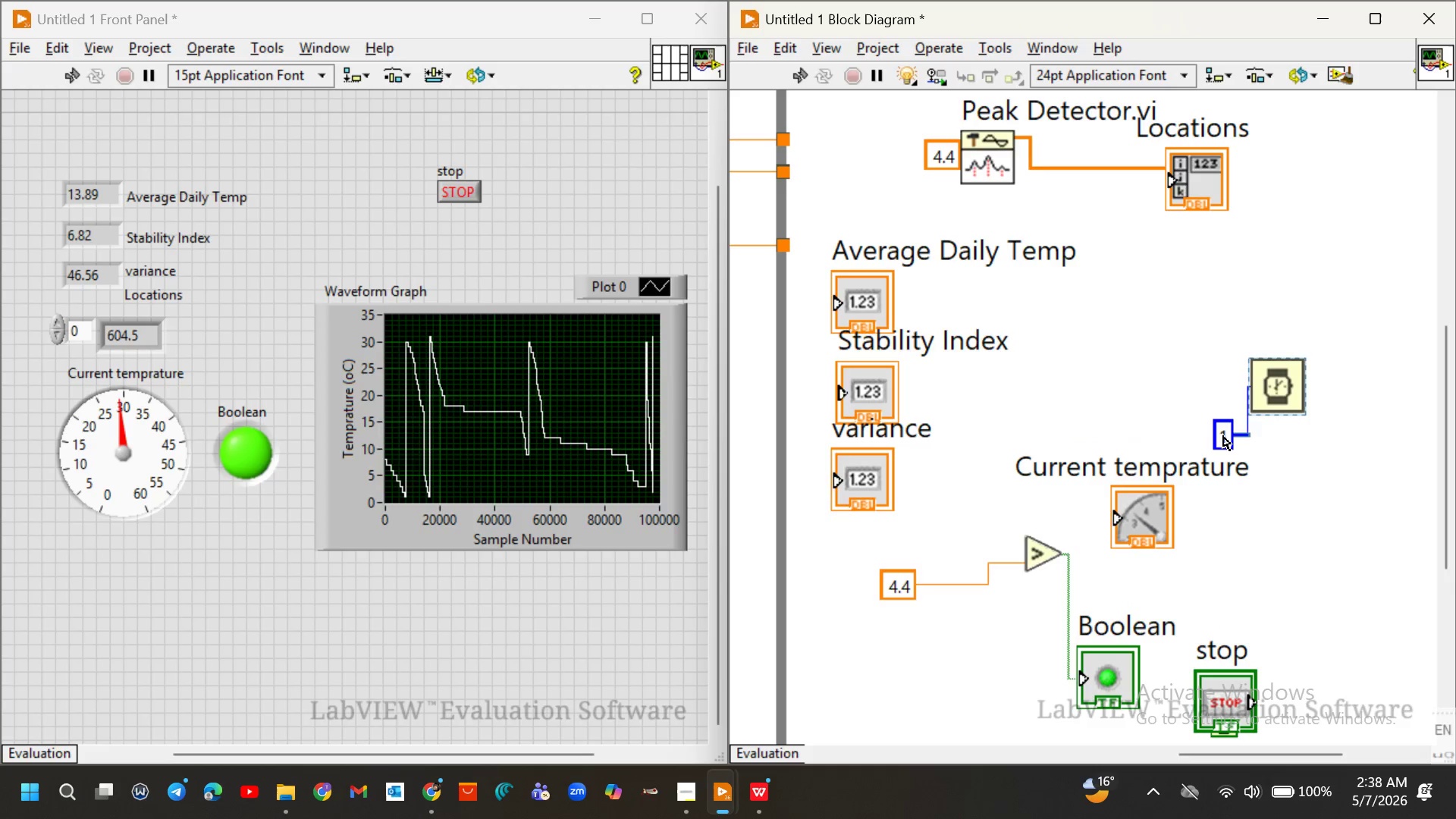 
left_click_drag(start_coordinate=[1223, 436], to_coordinate=[1234, 375])
 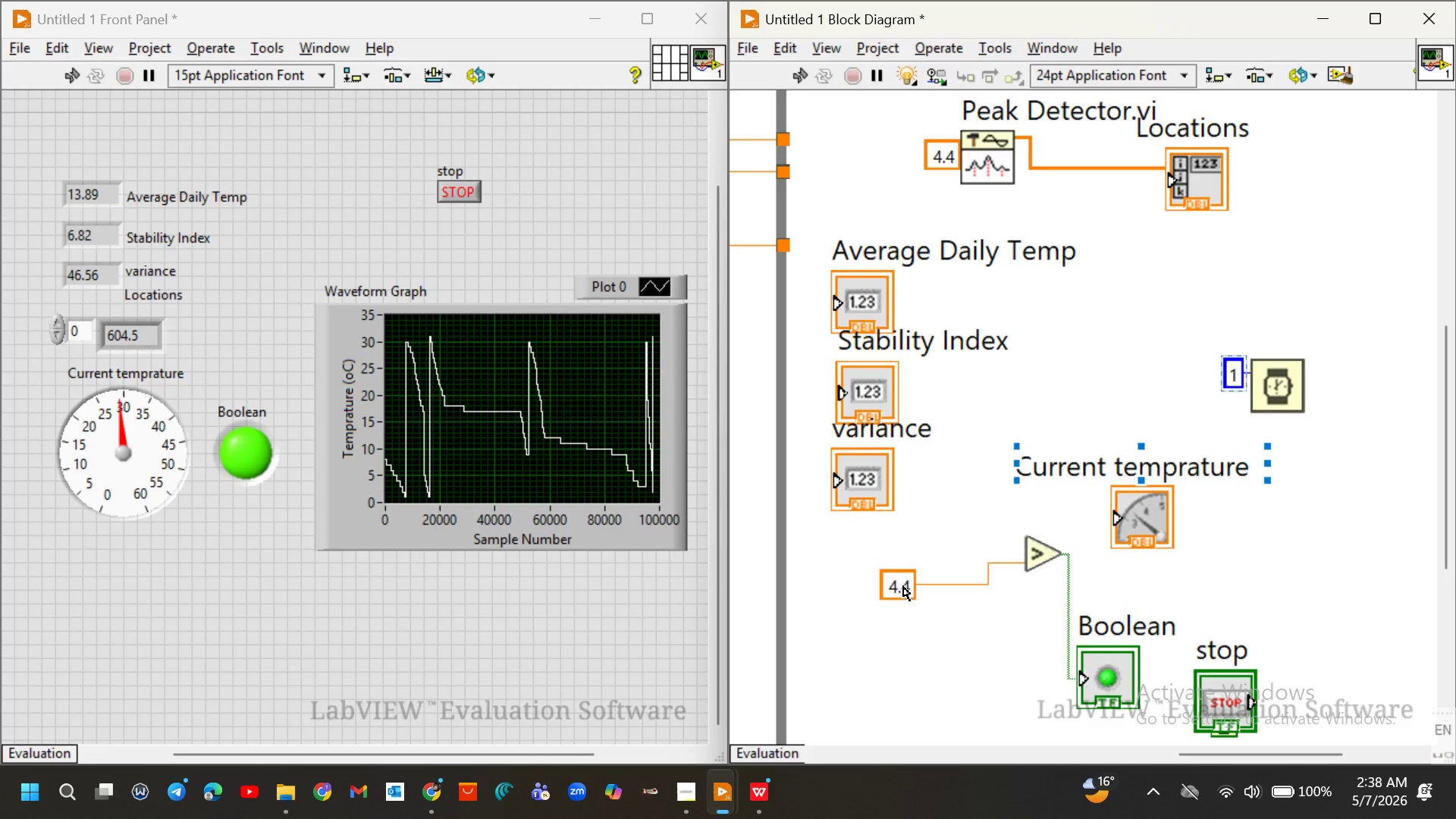 
left_click_drag(start_coordinate=[903, 586], to_coordinate=[993, 594])
 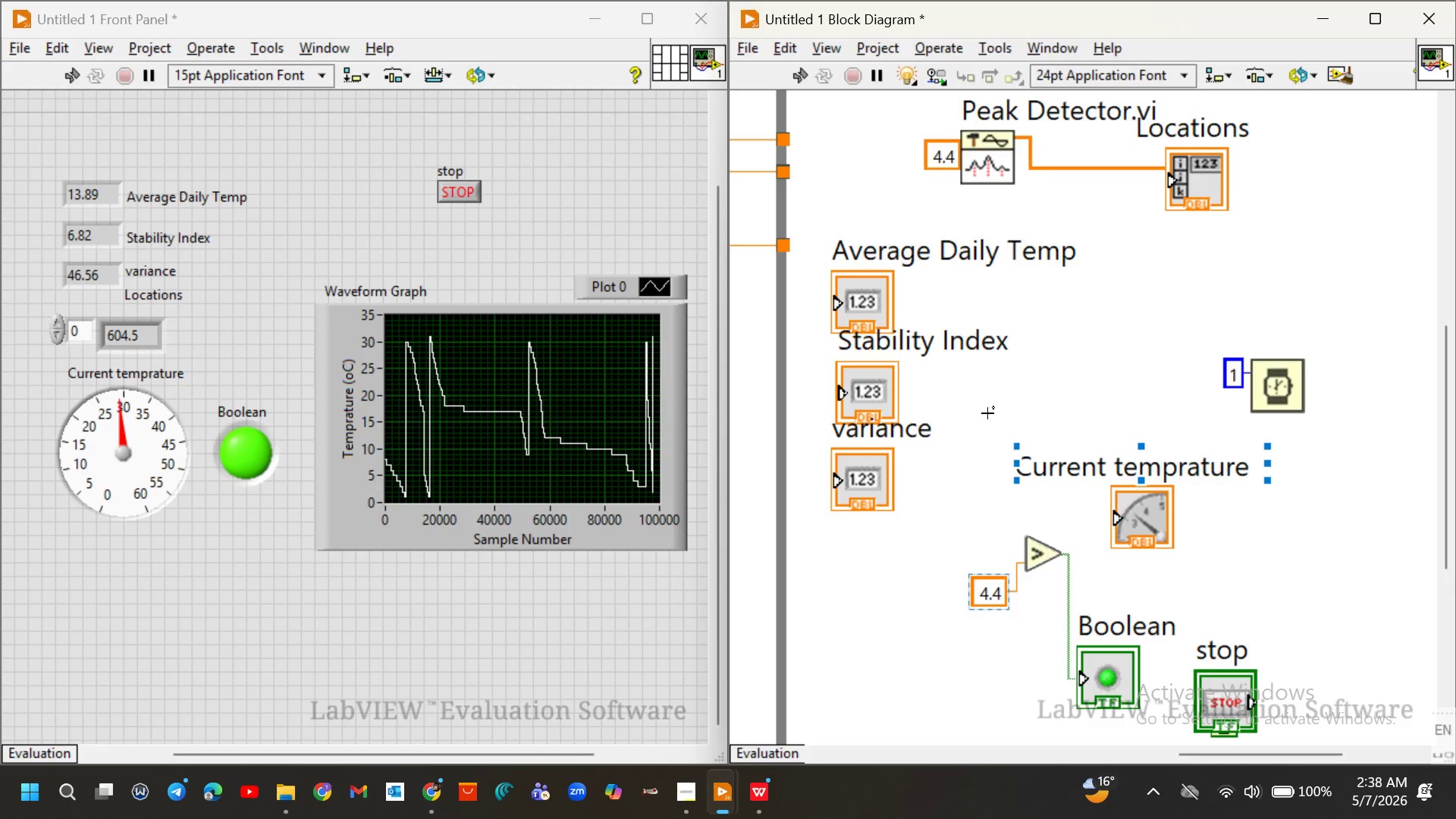 
left_click_drag(start_coordinate=[987, 413], to_coordinate=[1176, 731])
 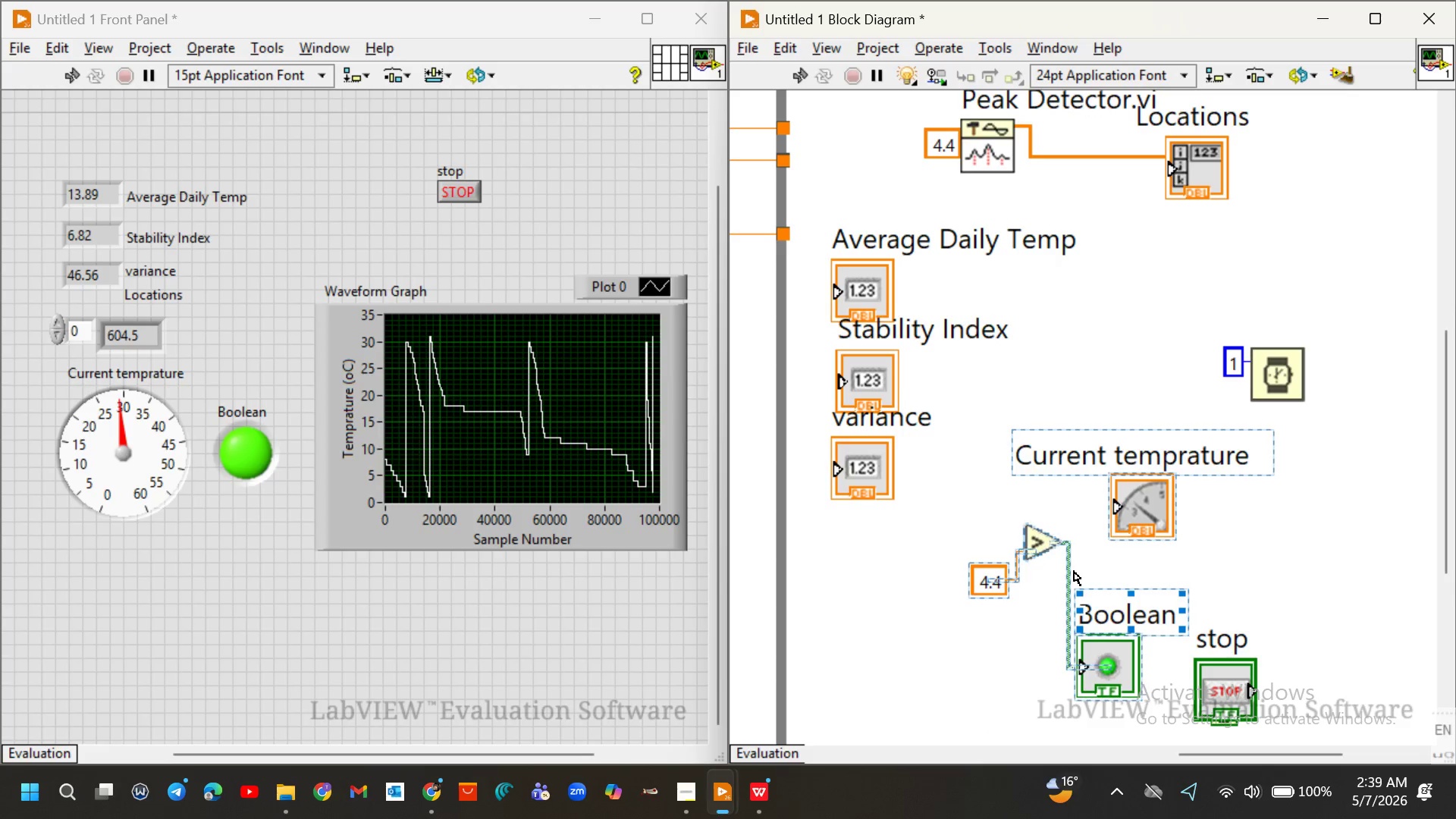 
left_click_drag(start_coordinate=[1074, 571], to_coordinate=[1269, 263])
 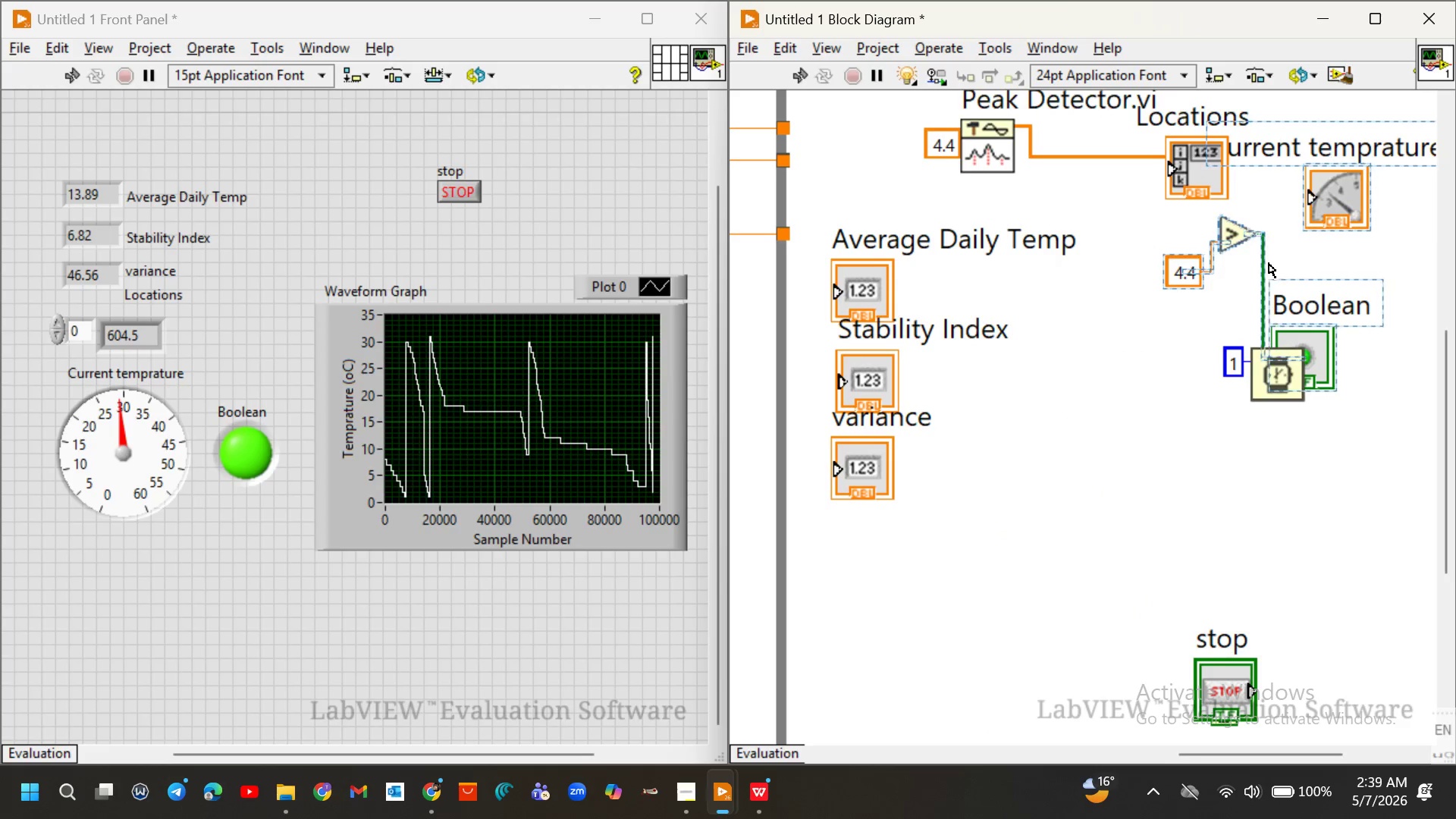 
scroll: coordinate [1269, 263], scroll_direction: up, amount: 2.0
 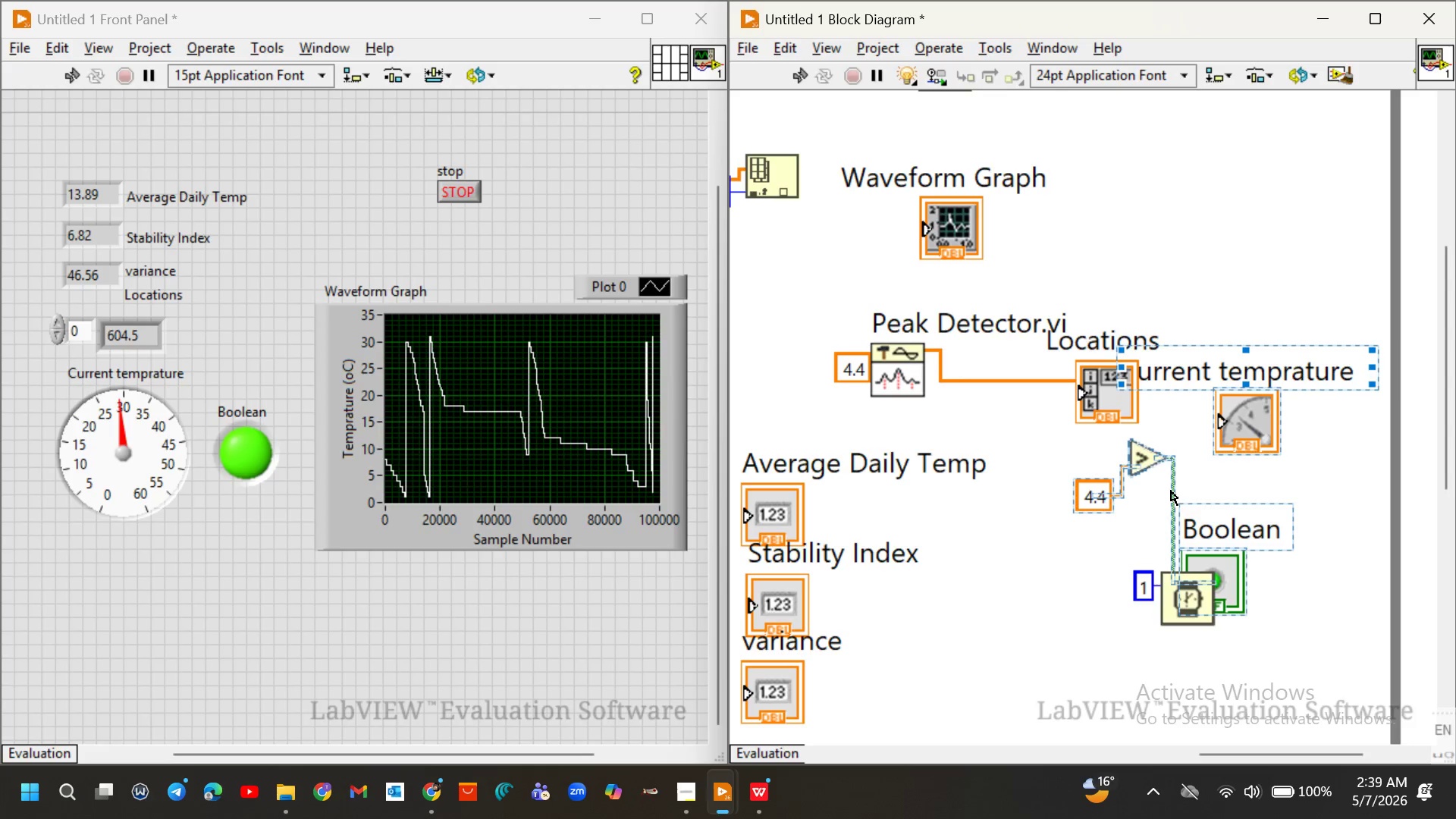 
left_click_drag(start_coordinate=[1171, 491], to_coordinate=[1219, 229])
 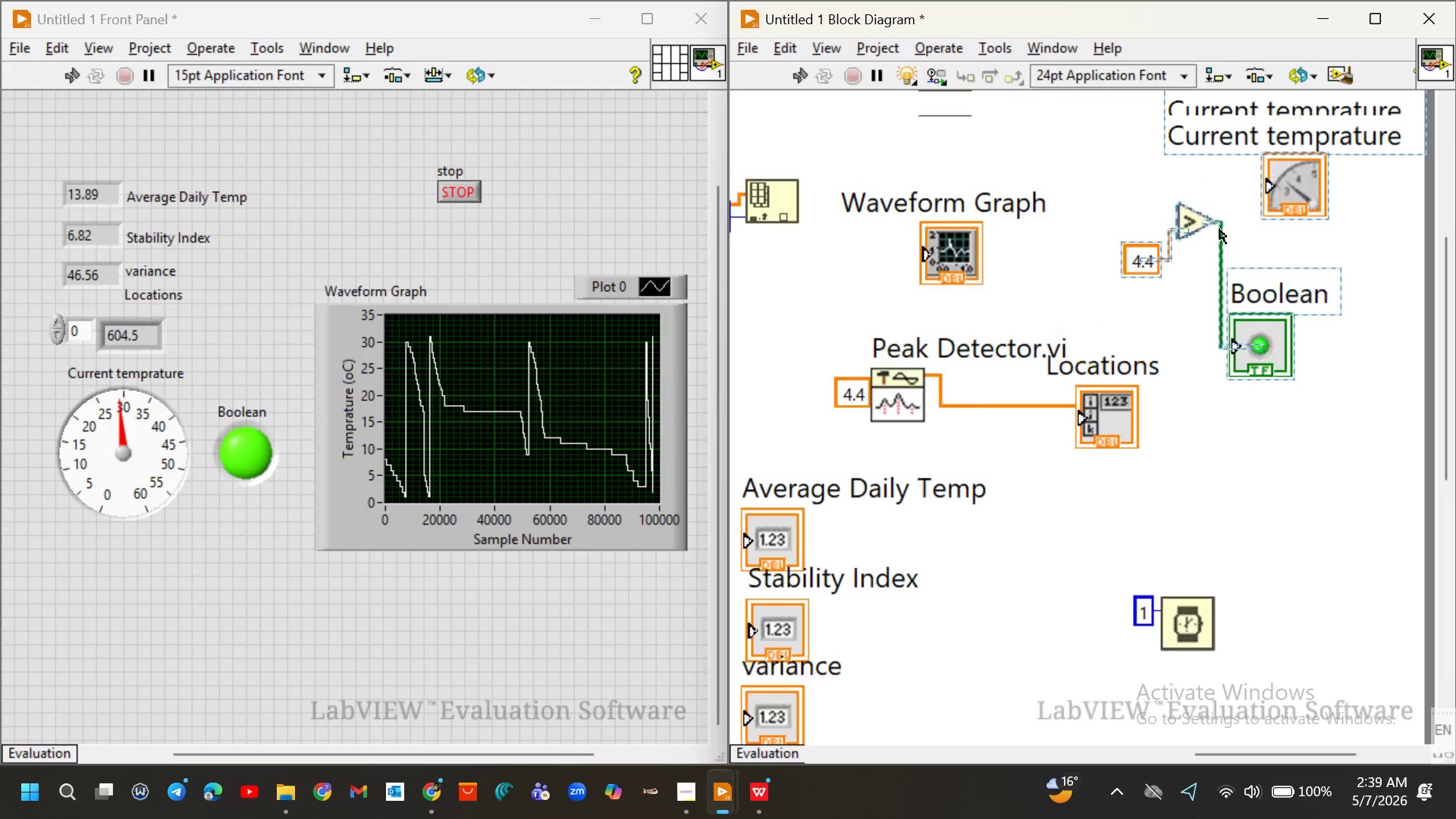 
scroll: coordinate [1219, 229], scroll_direction: up, amount: 5.0
 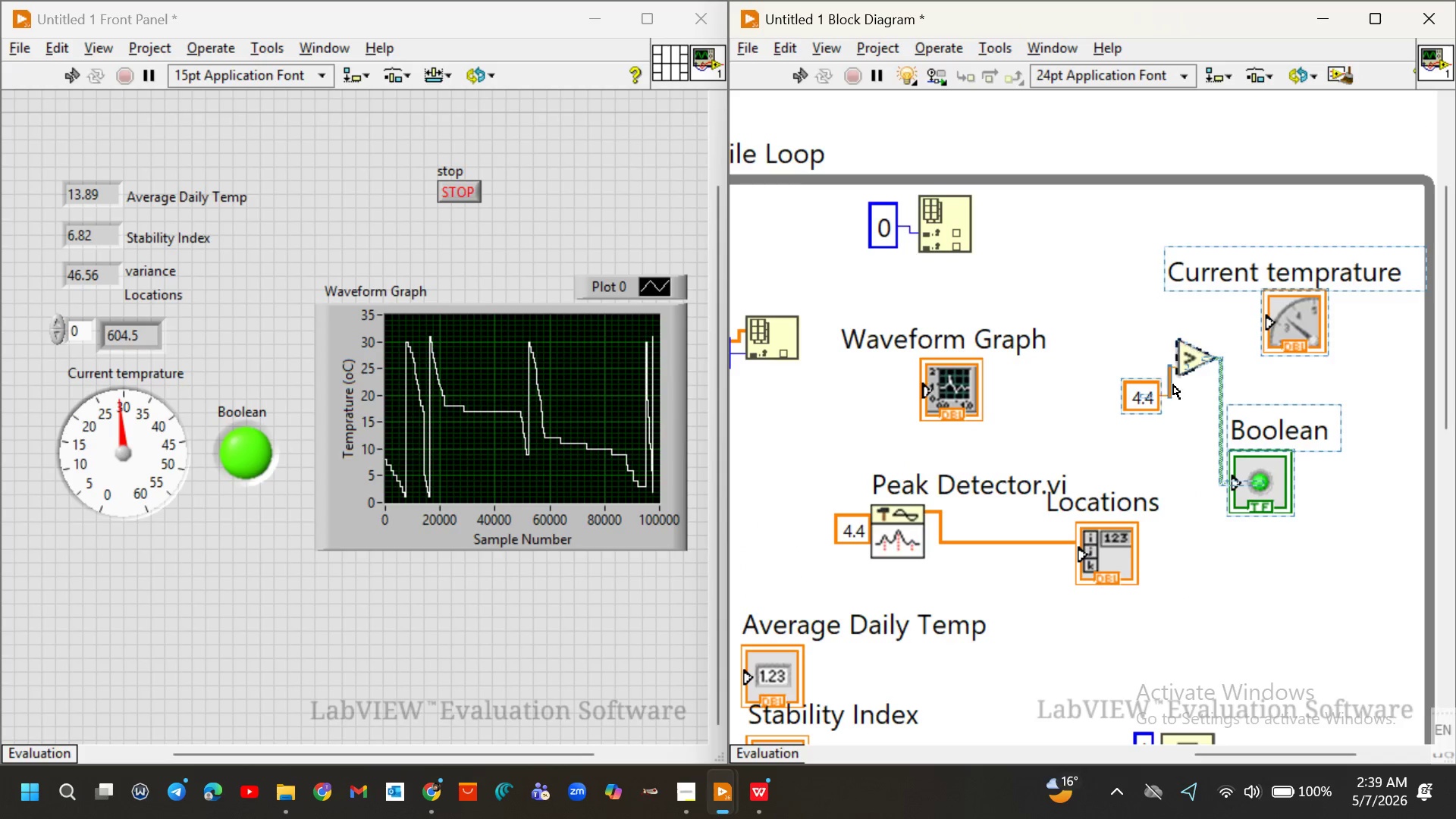 
left_click_drag(start_coordinate=[1172, 384], to_coordinate=[1176, 359])
 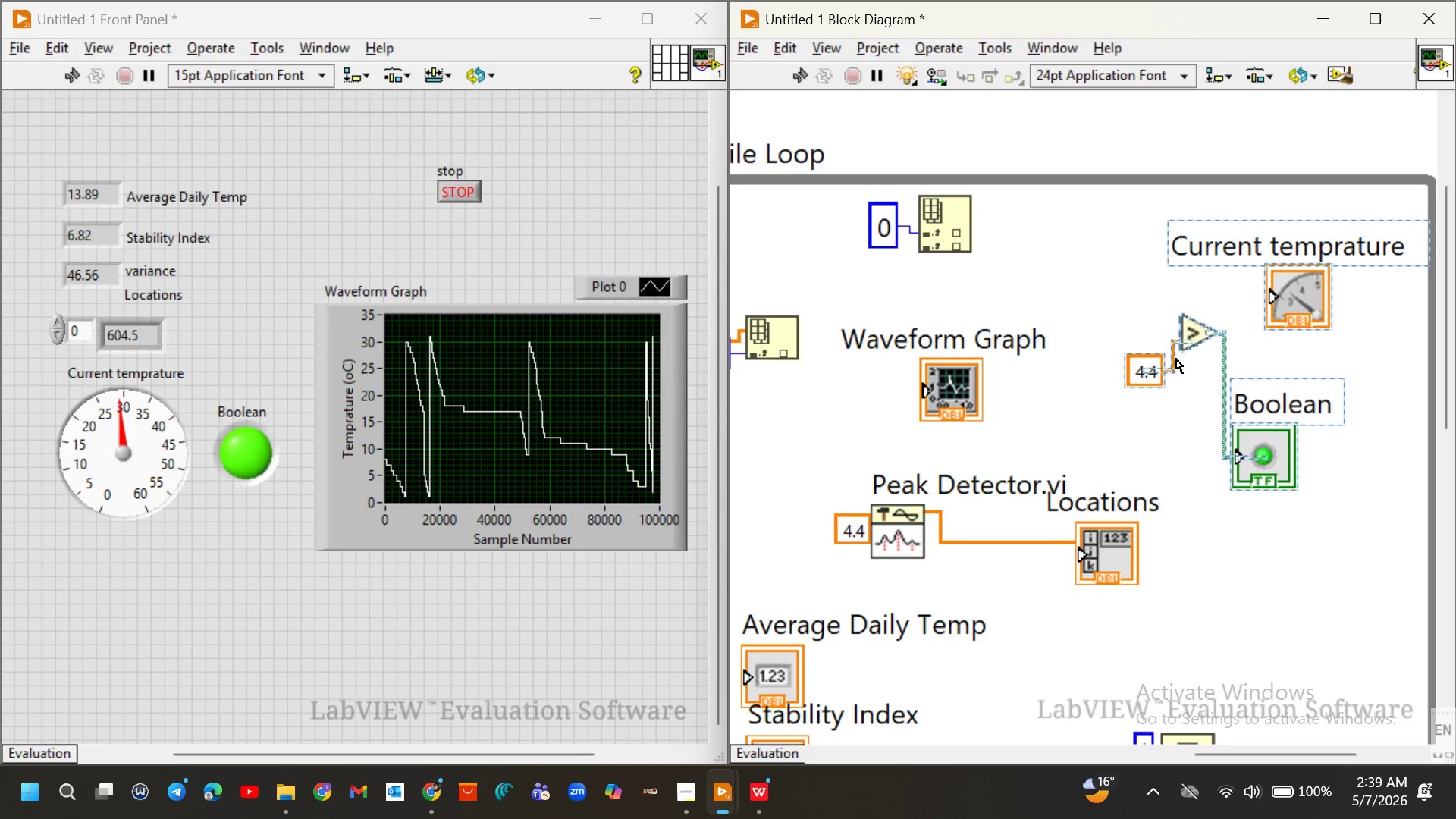 
hold_key(key=ControlLeft, duration=0.55)
scroll: coordinate [1025, 390], scroll_direction: down, amount: 3.0
 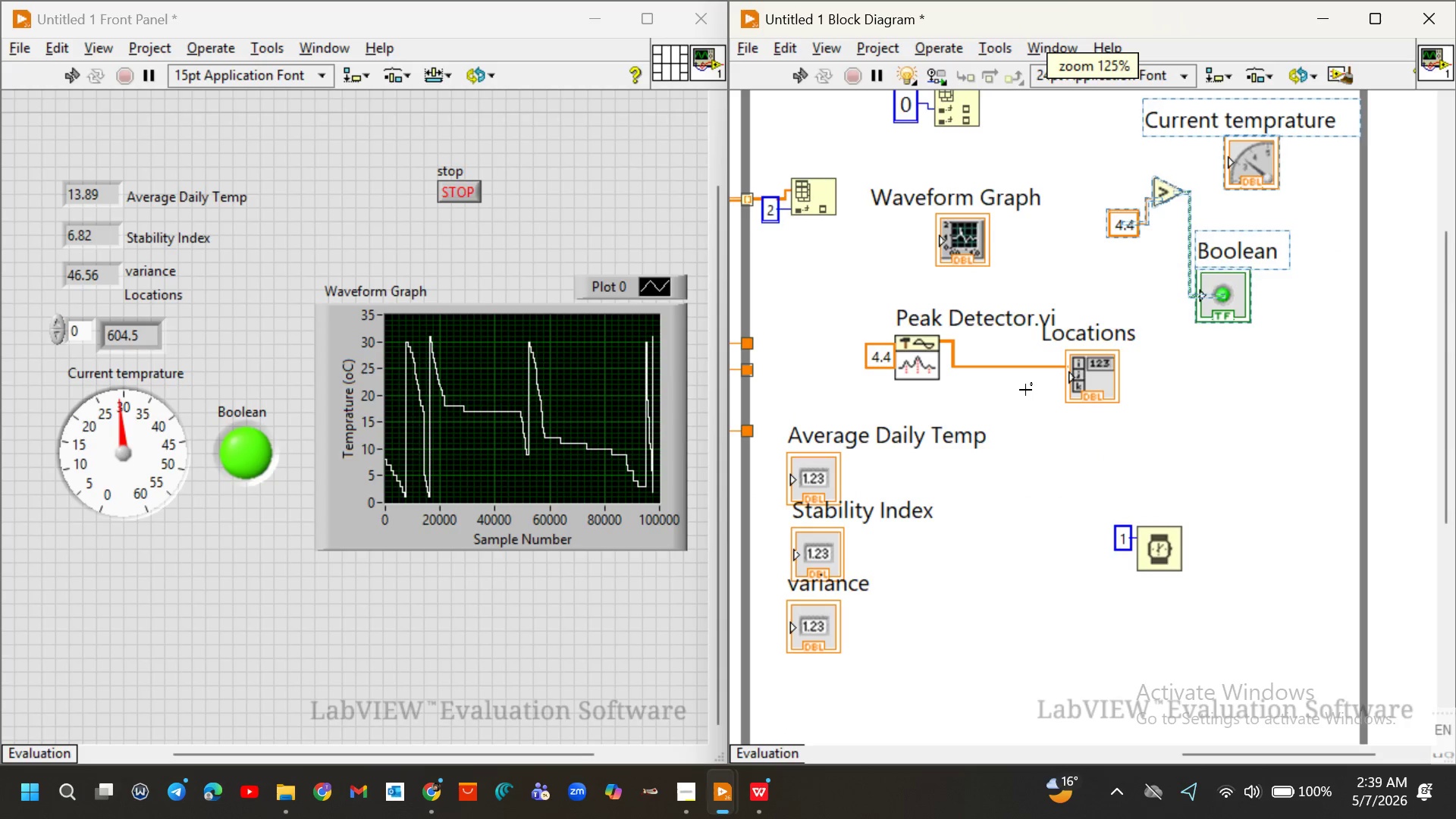 
scroll: coordinate [1025, 390], scroll_direction: up, amount: 1.0
 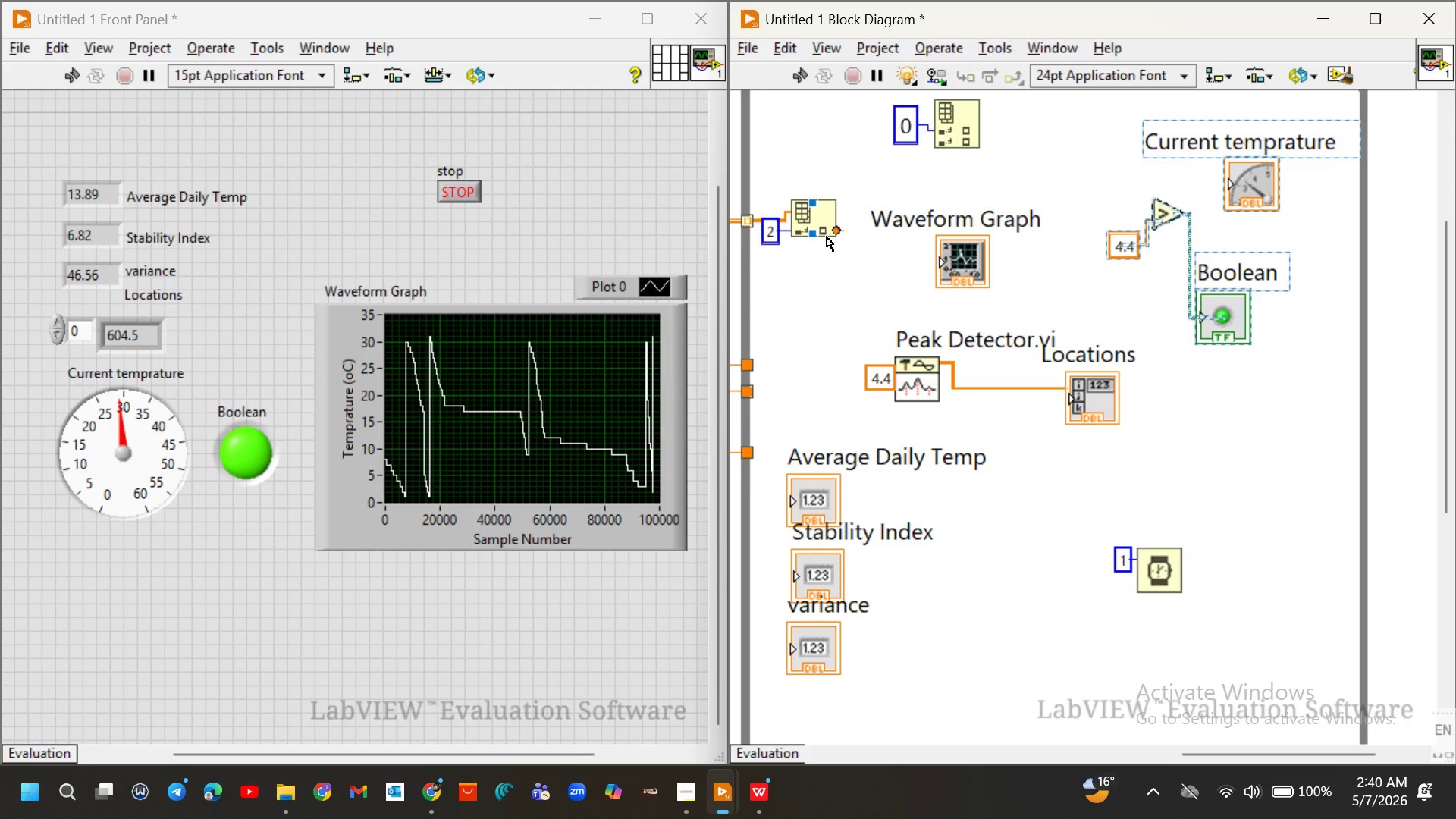 
wait(39.69)
 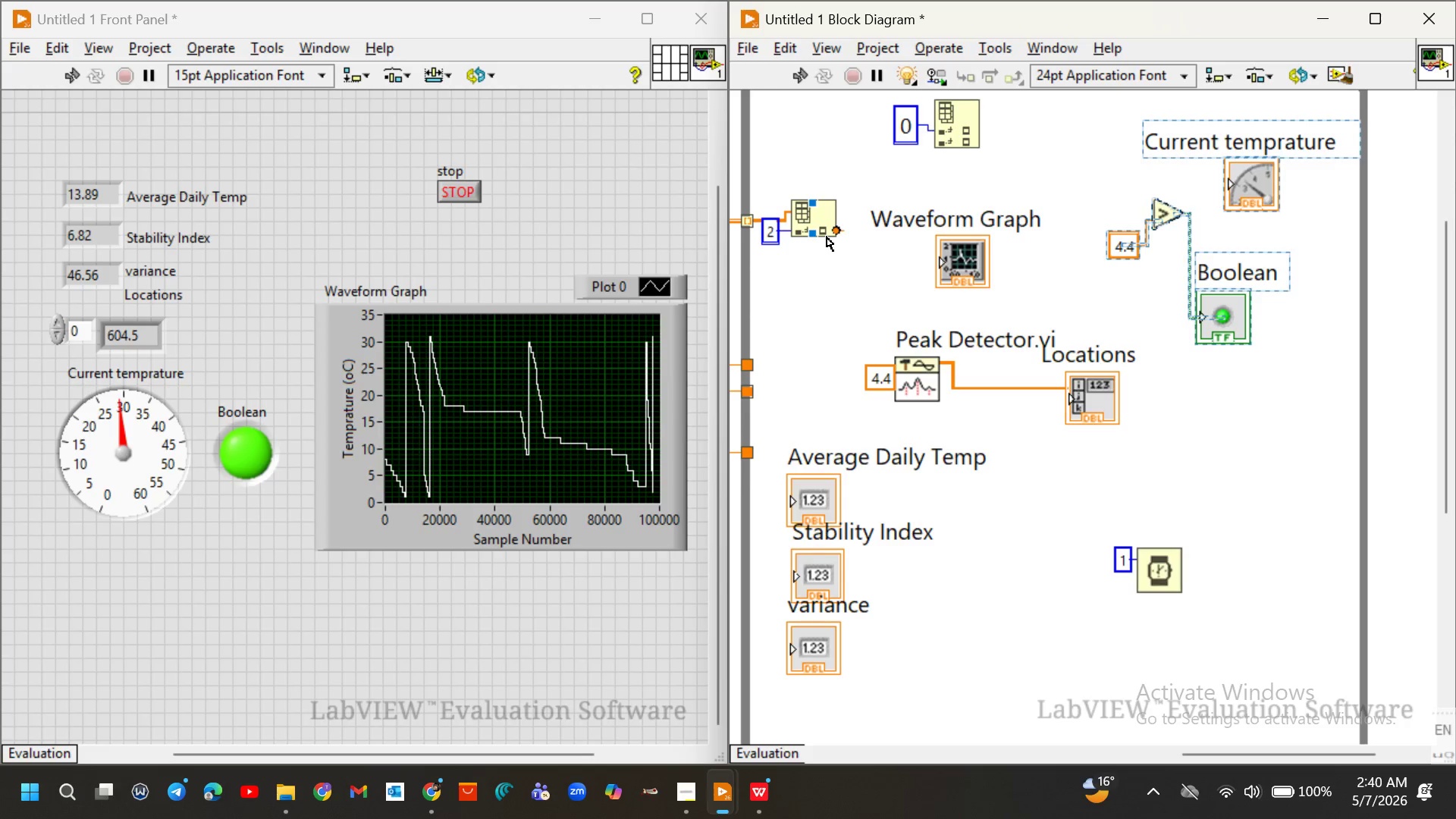 
left_click_drag(start_coordinate=[1093, 401], to_coordinate=[1131, 417])
 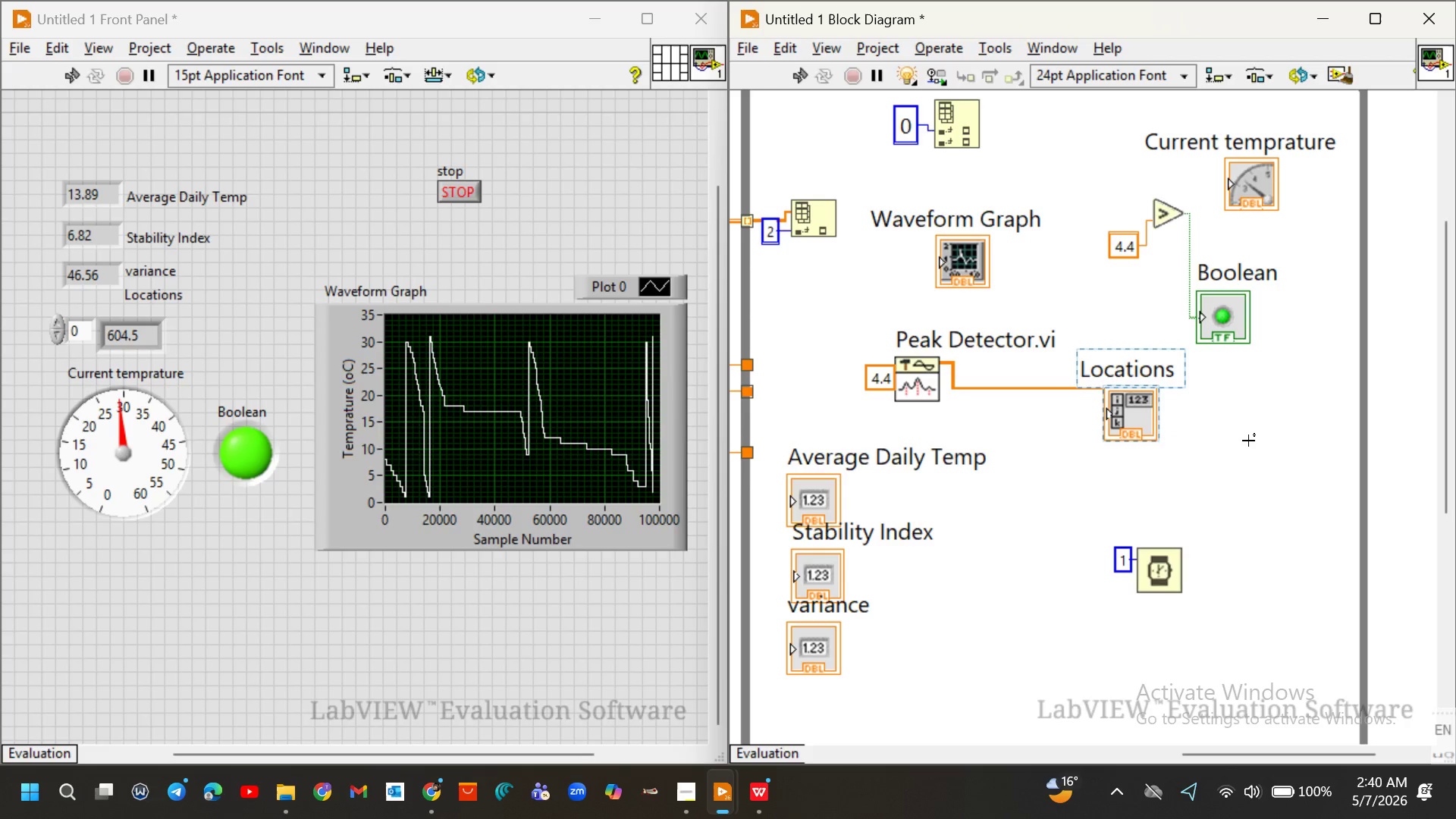 
left_click([1248, 441])
 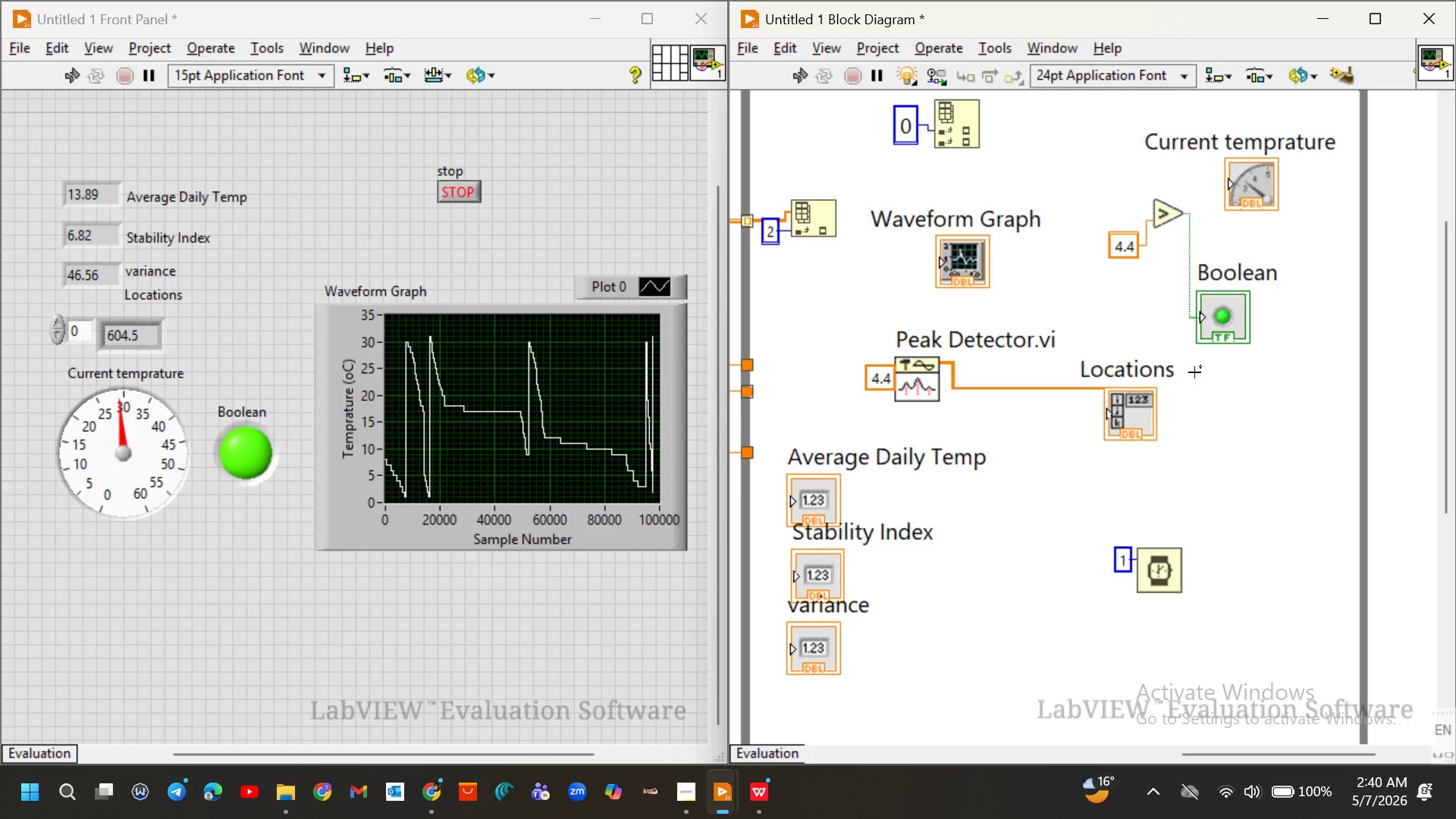 
wait(27.28)
 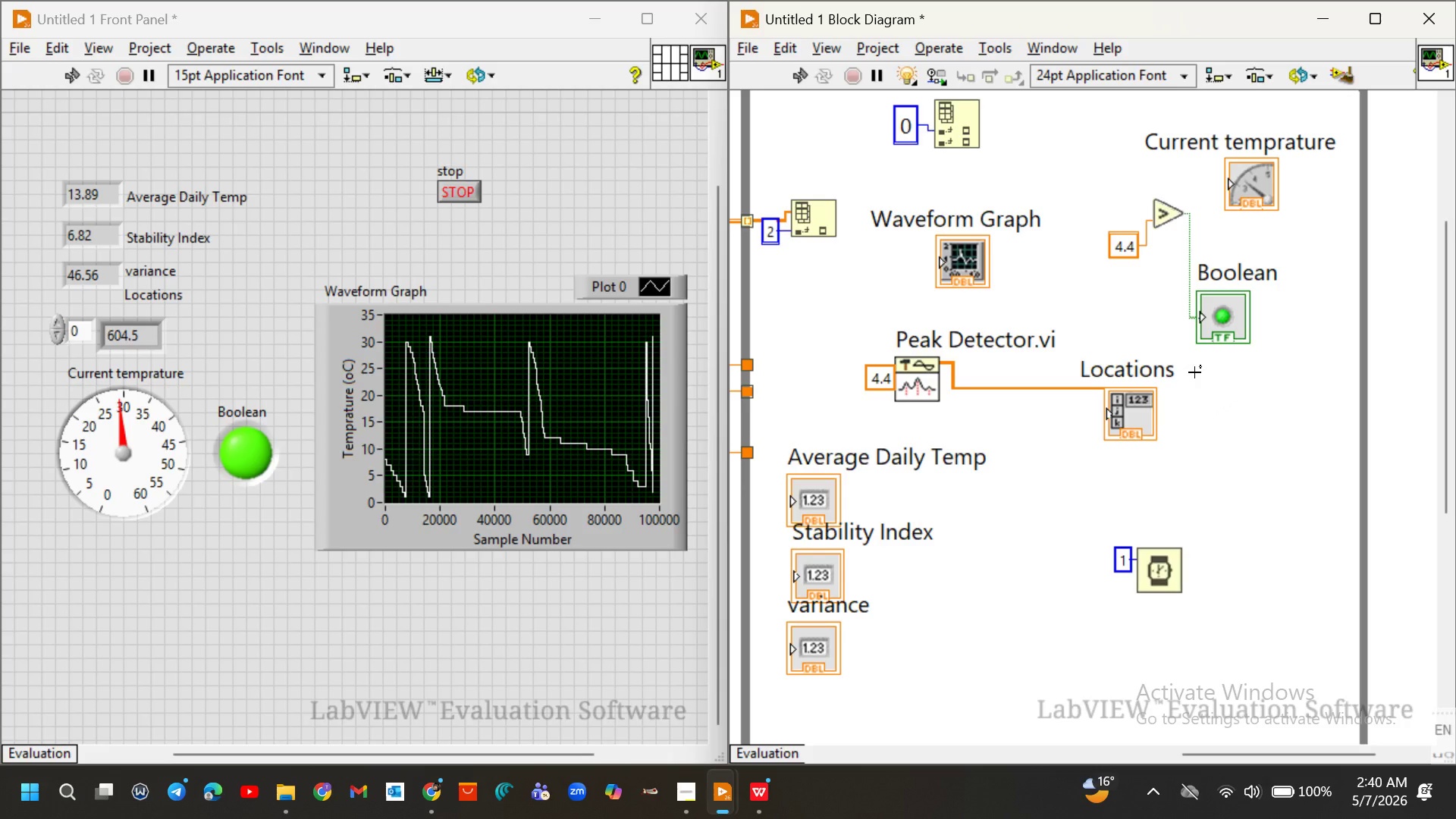 
right_click([836, 231])
 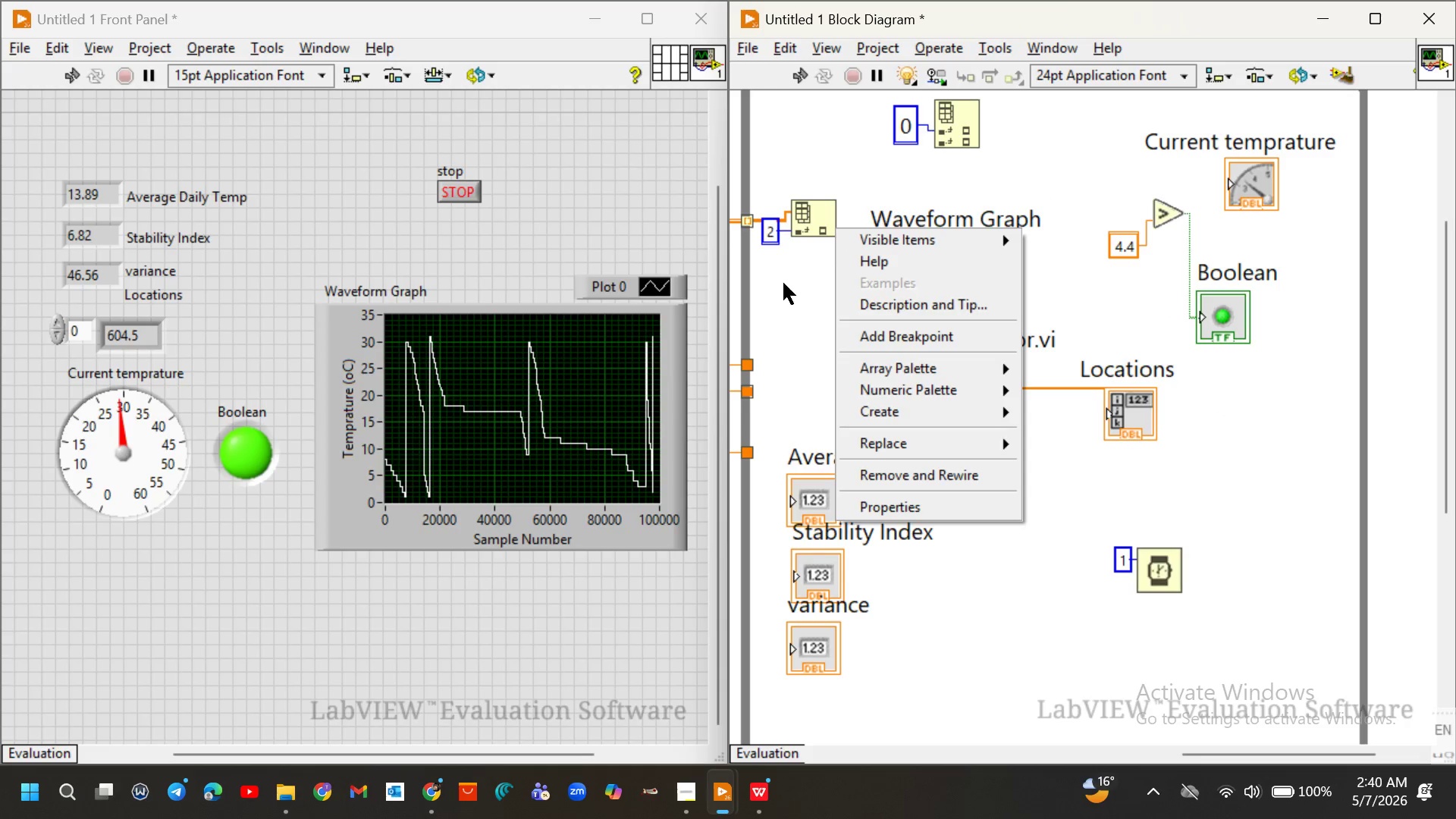 
left_click([780, 289])
 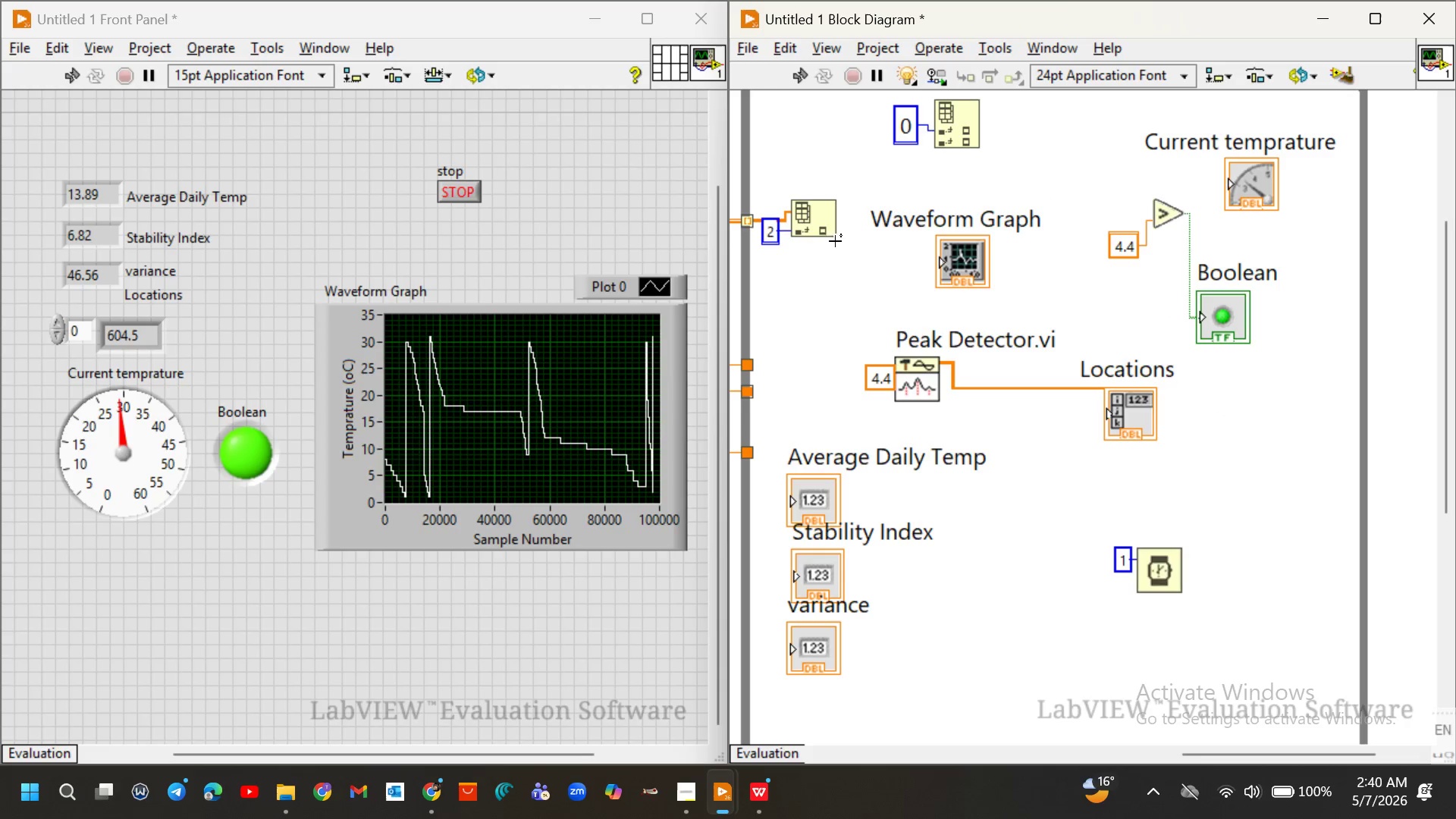 
mouse_move([858, 209])
 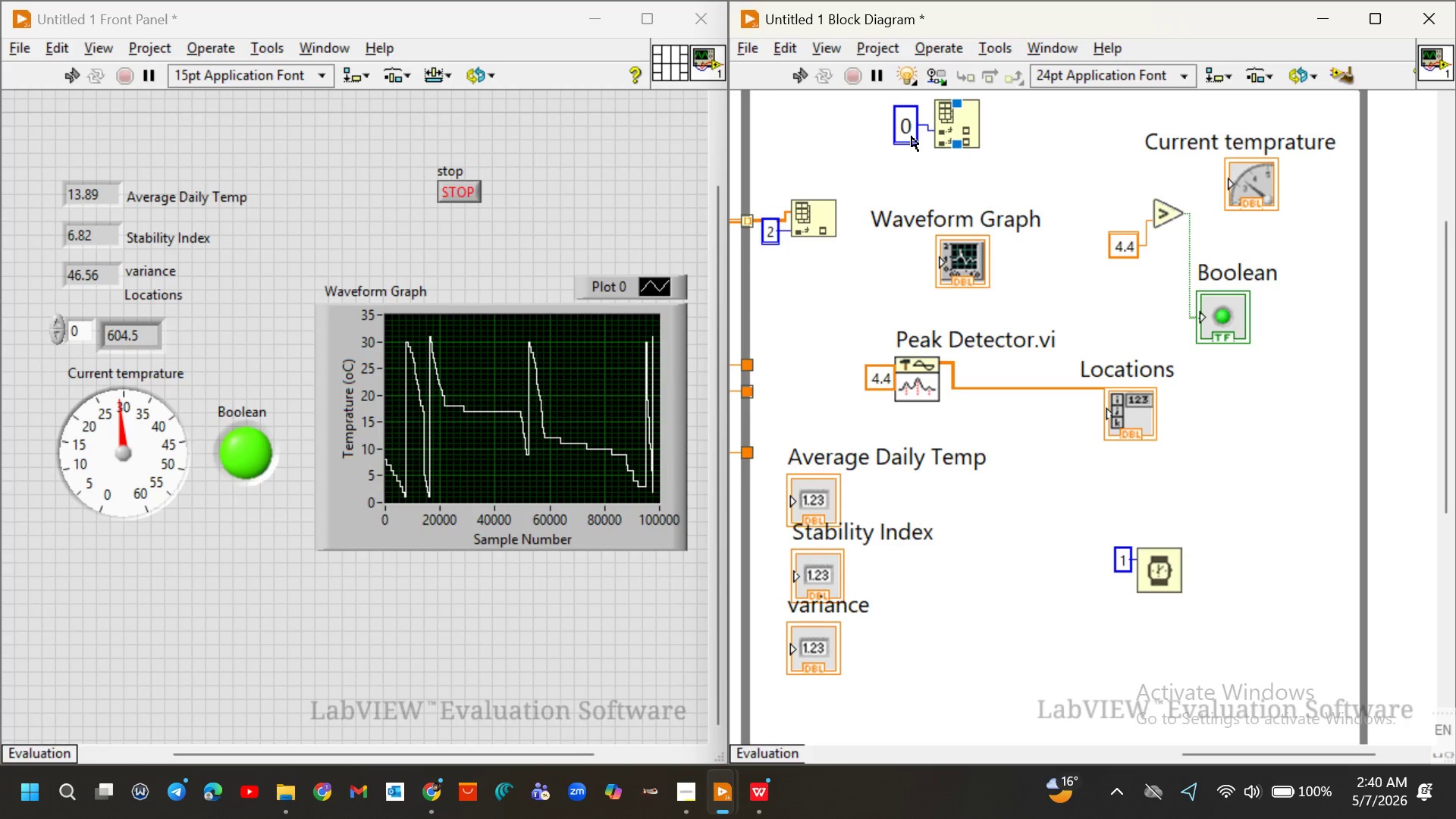 
left_click_drag(start_coordinate=[912, 136], to_coordinate=[926, 162])
 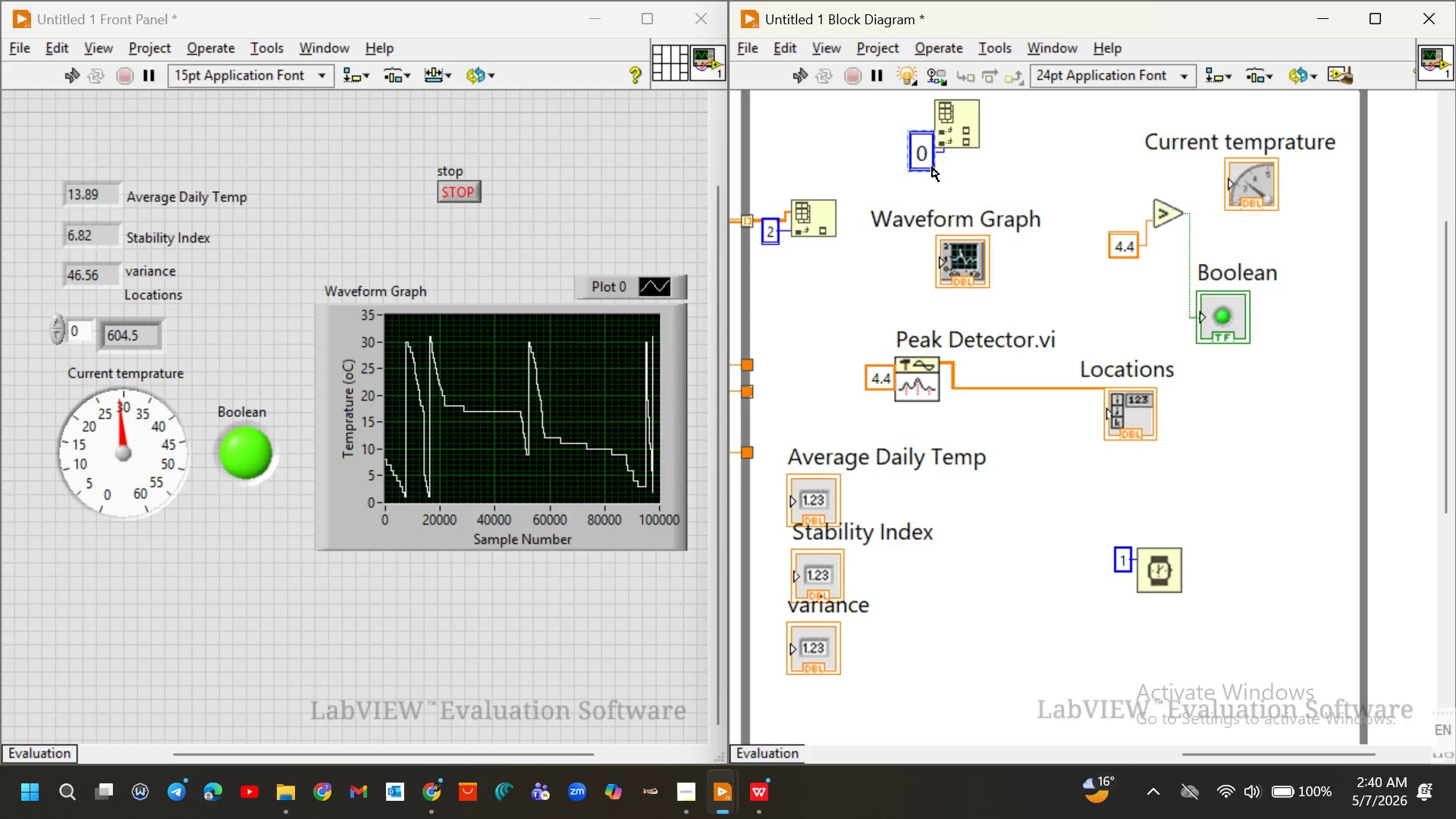 
left_click_drag(start_coordinate=[932, 167], to_coordinate=[937, 174])
 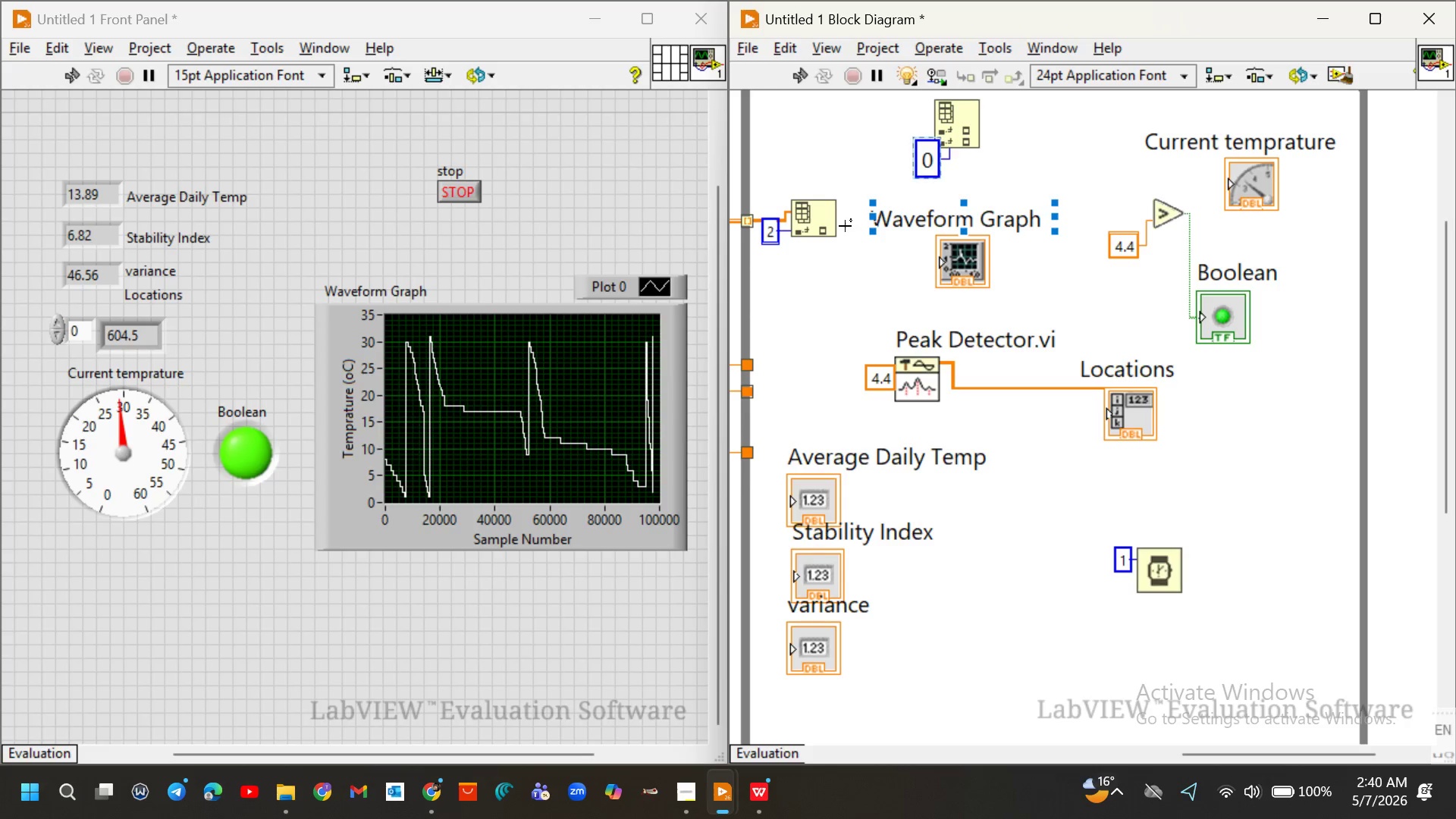 
mouse_move([822, 215])
 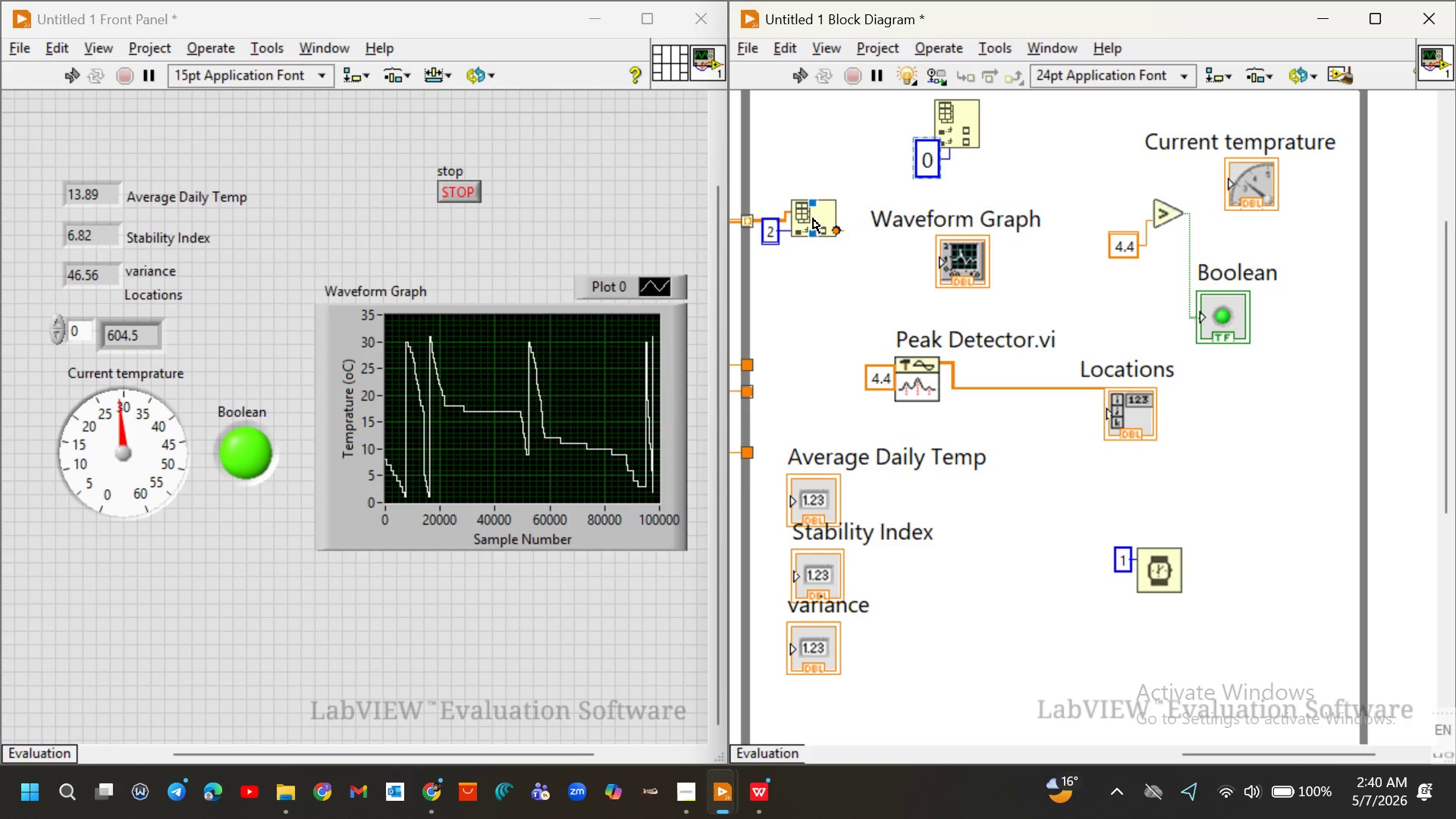 
left_click_drag(start_coordinate=[814, 216], to_coordinate=[820, 180])
 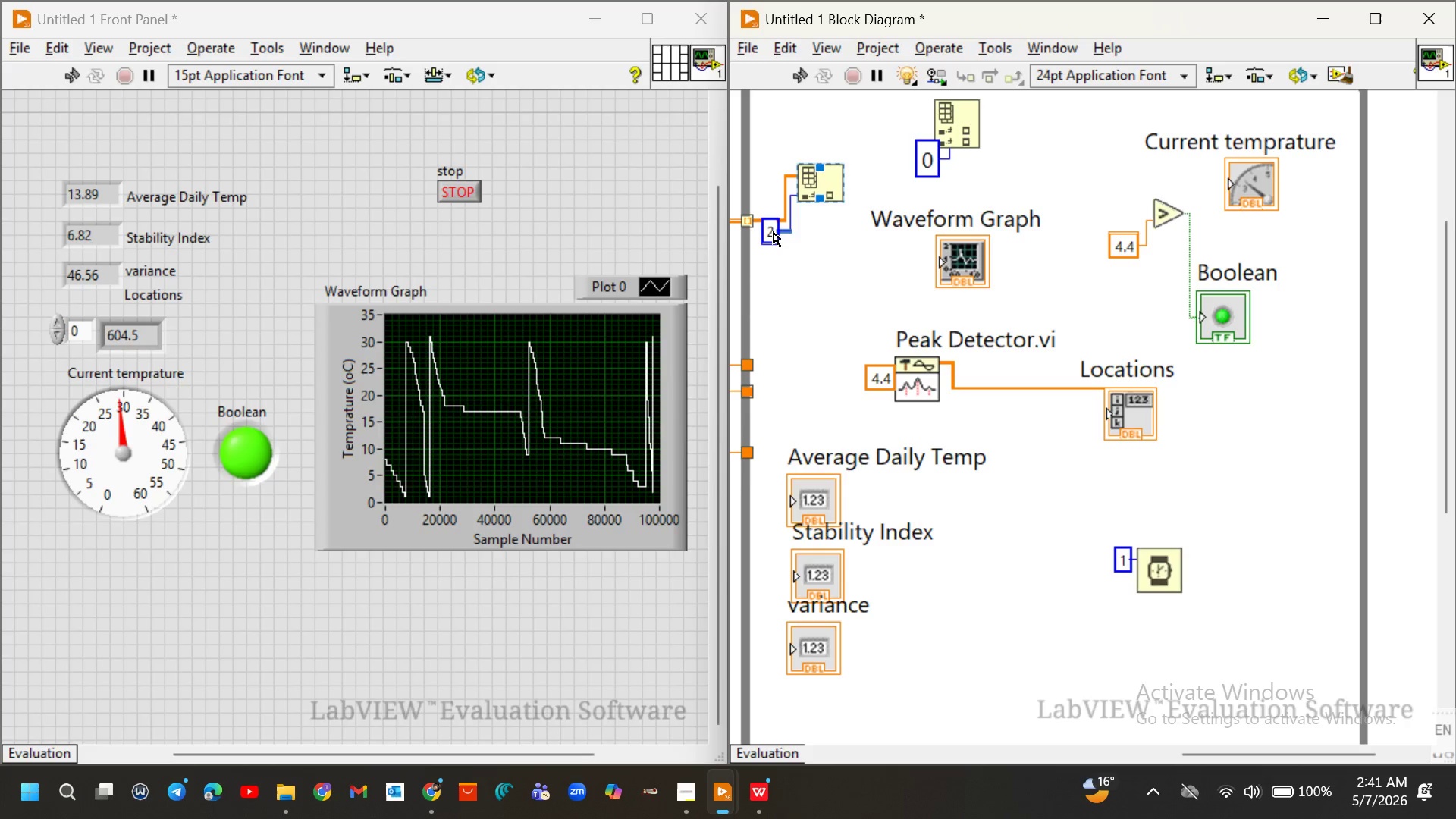 
left_click_drag(start_coordinate=[774, 232], to_coordinate=[775, 195])
 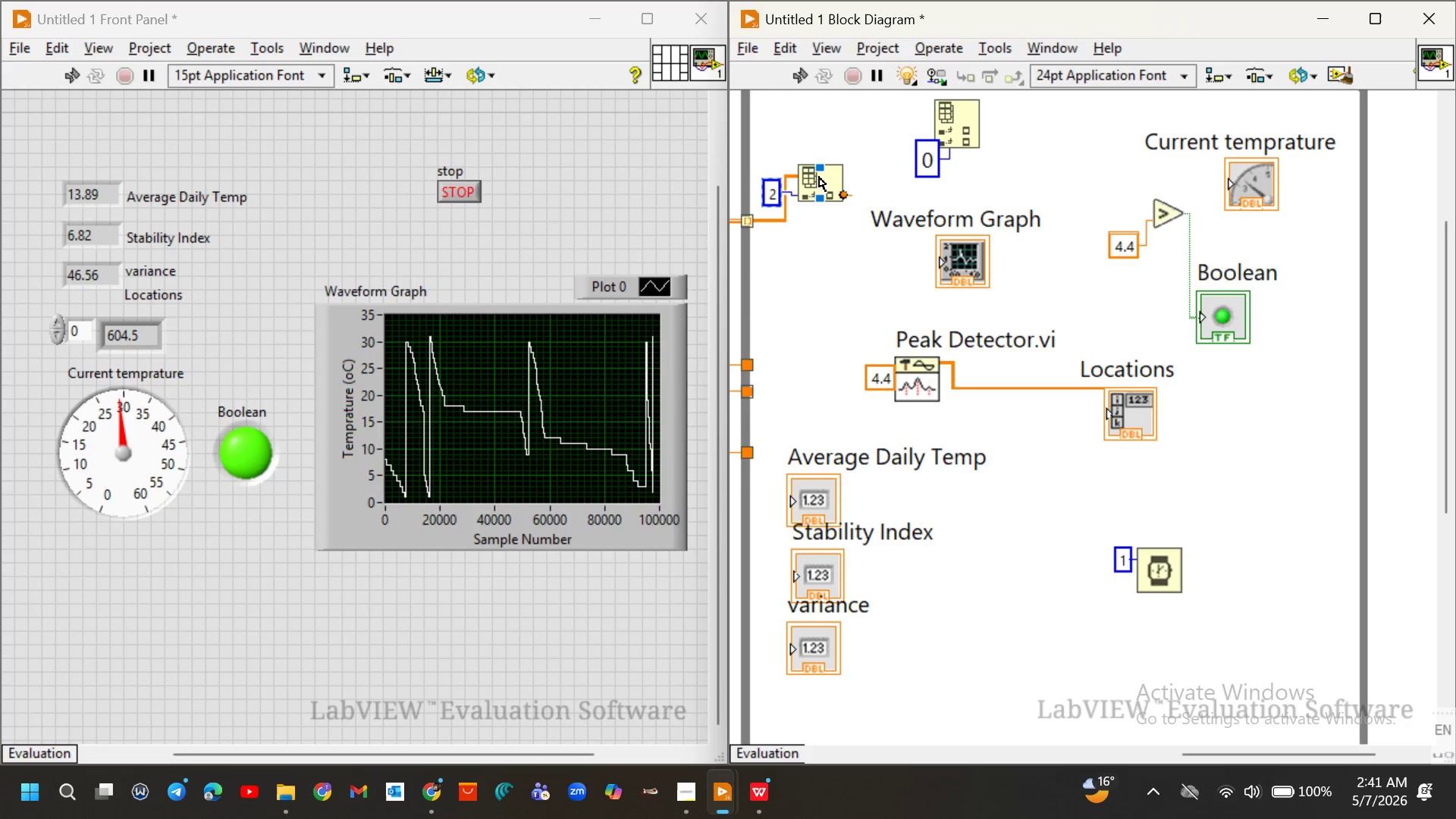 
left_click_drag(start_coordinate=[819, 177], to_coordinate=[811, 125])
 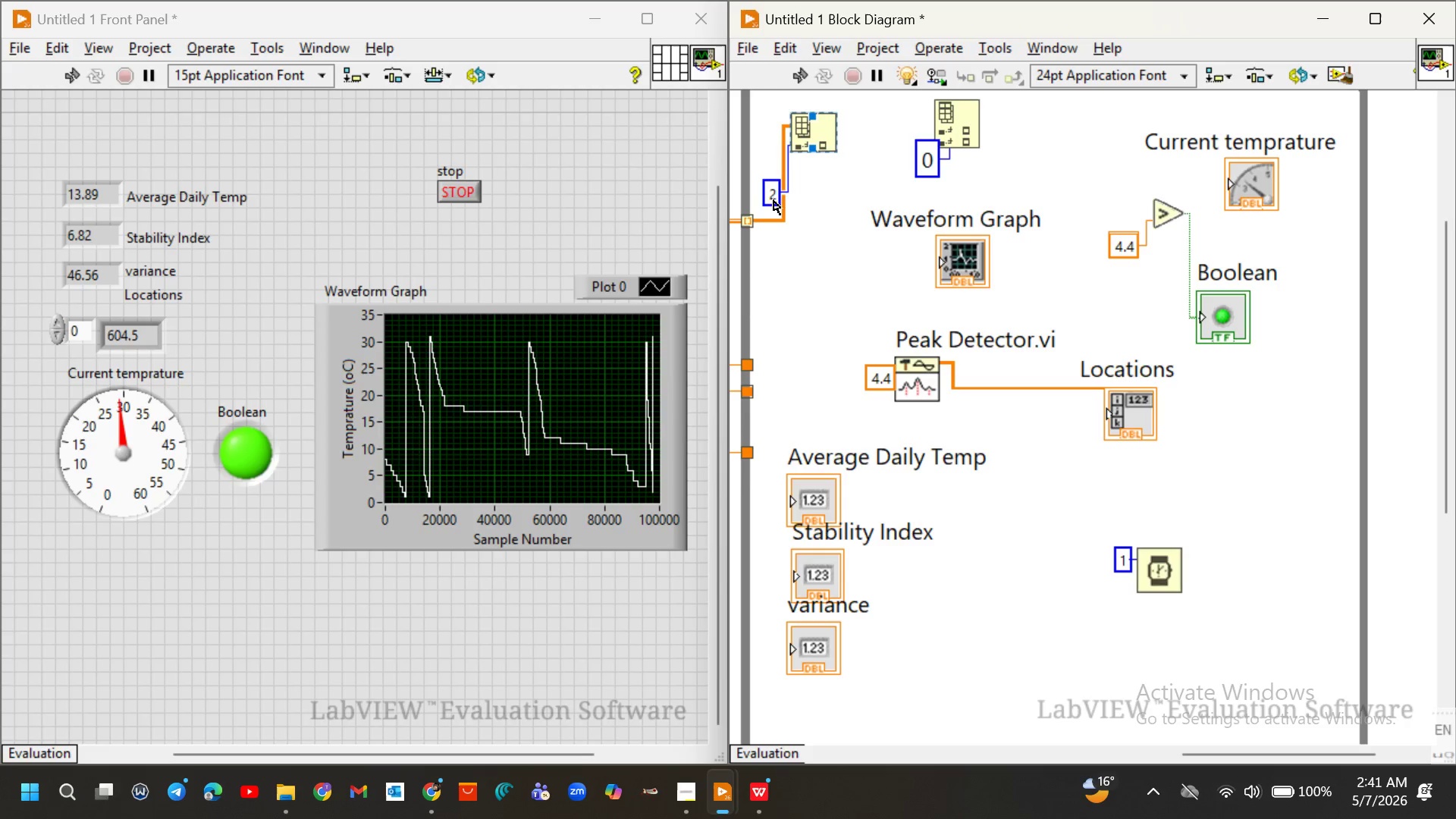 
left_click_drag(start_coordinate=[774, 200], to_coordinate=[773, 149])
 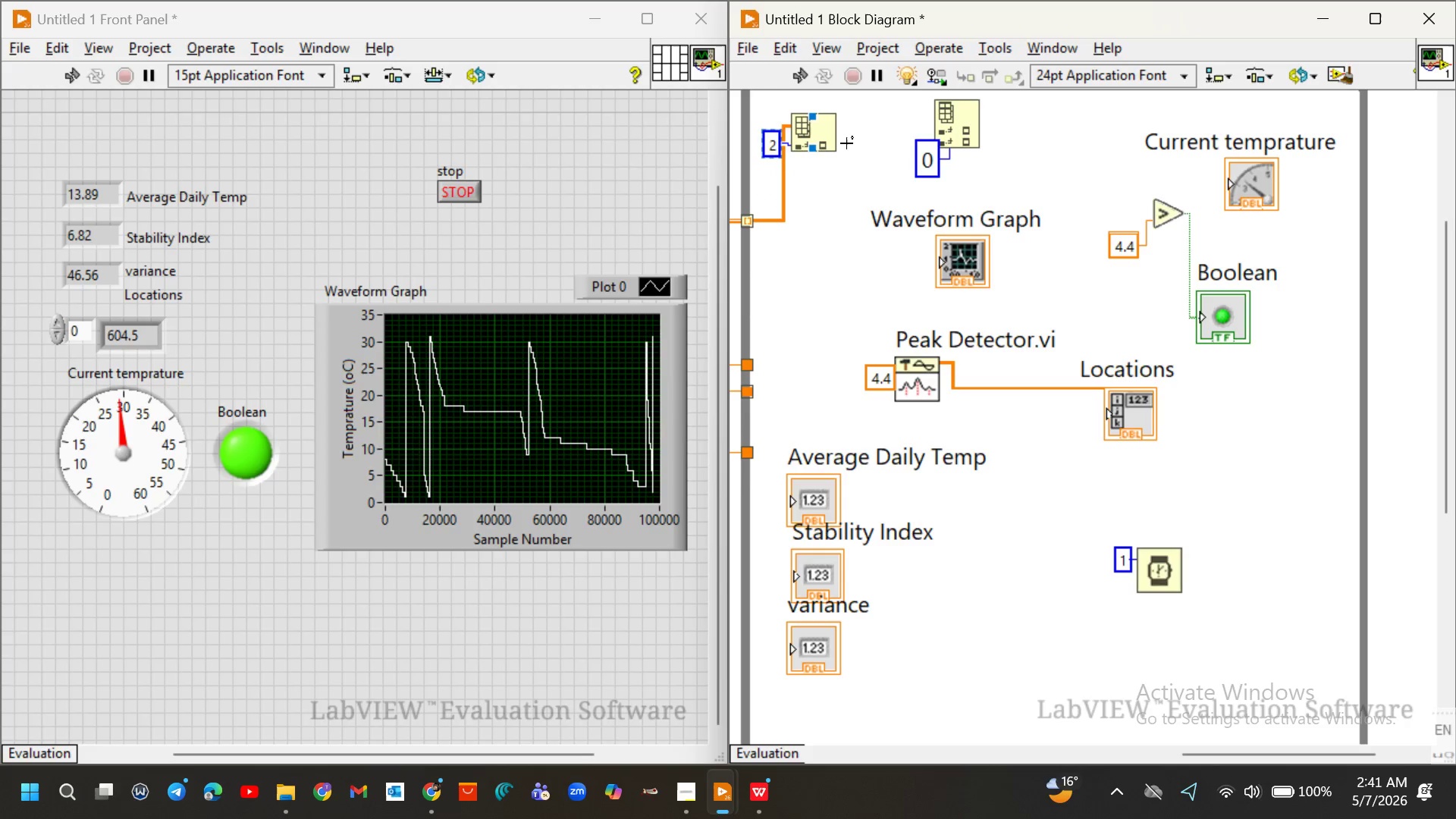 
left_click_drag(start_coordinate=[840, 146], to_coordinate=[928, 110])
 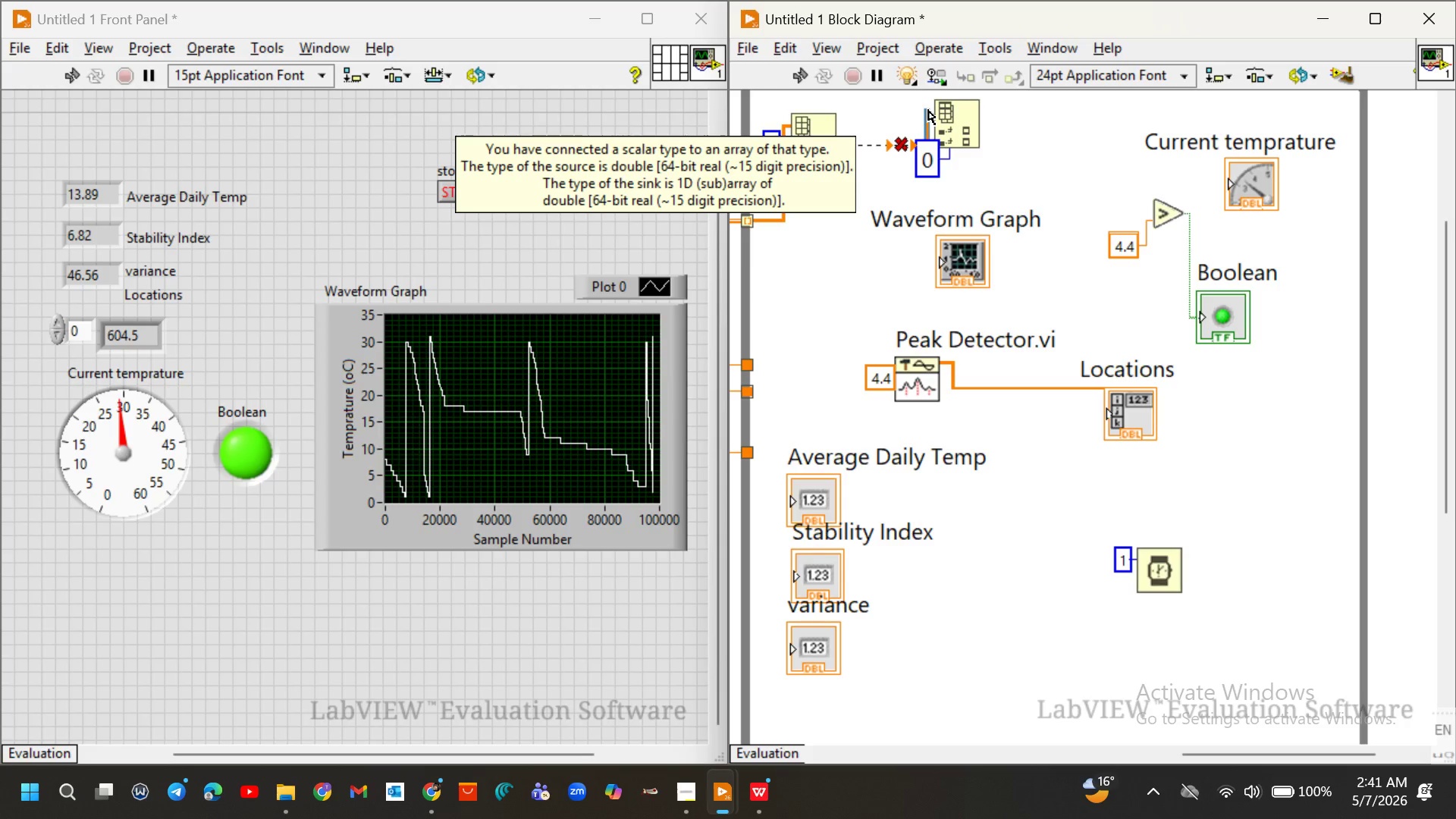 
key(Control+Z)
 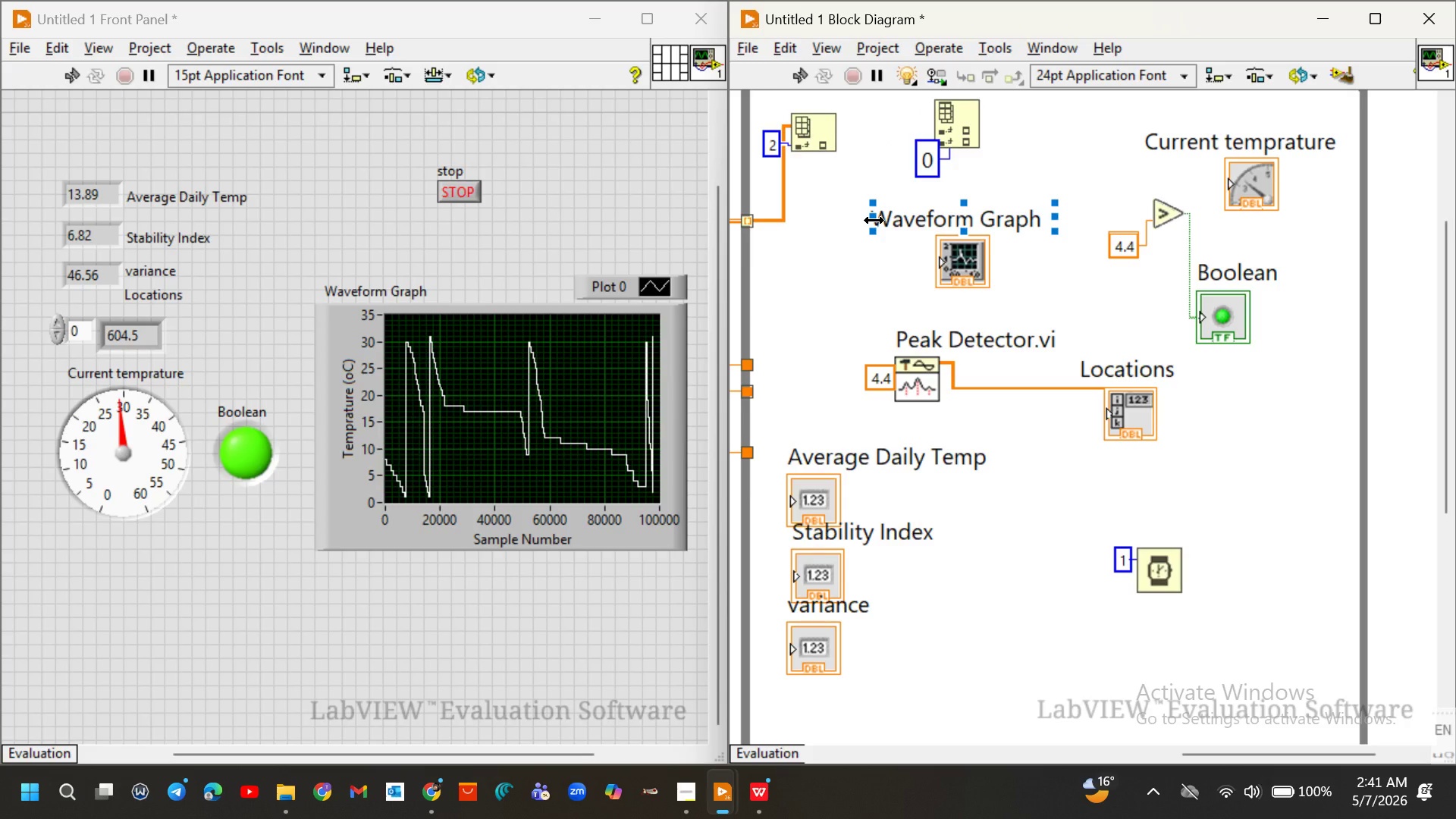 
scroll: coordinate [873, 220], scroll_direction: up, amount: 2.0
 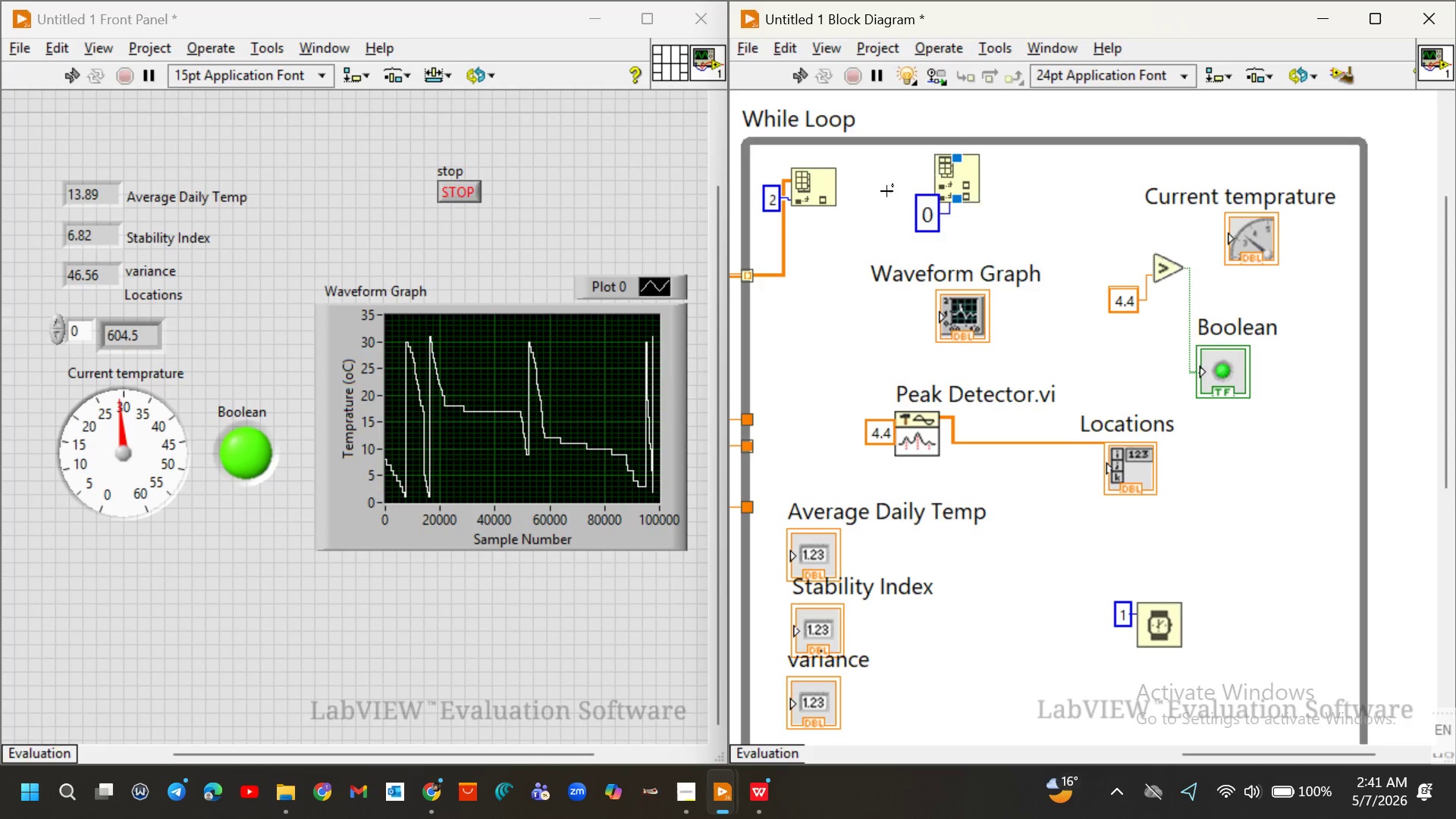 
left_click_drag(start_coordinate=[836, 201], to_coordinate=[929, 165])
 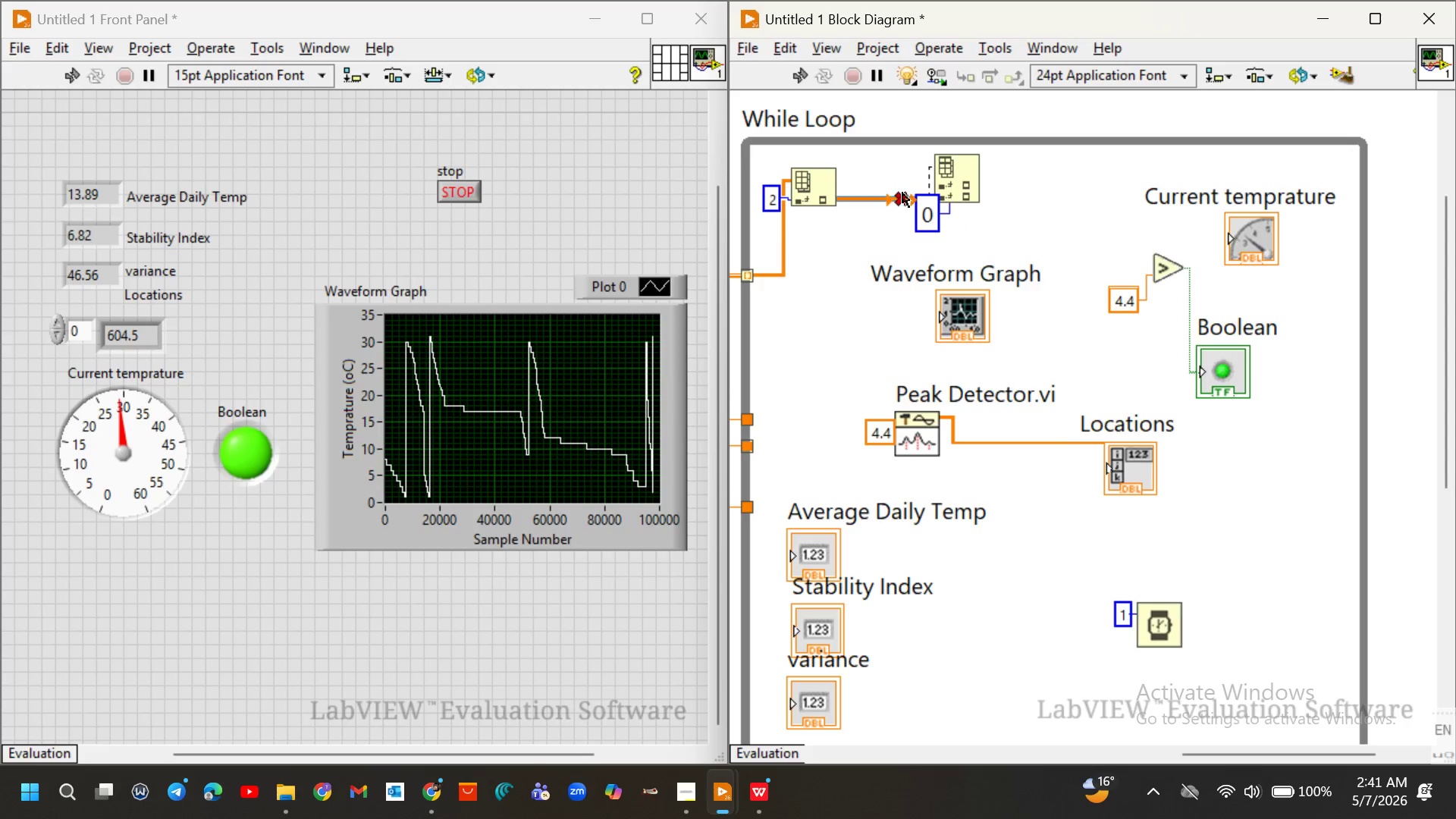 
mouse_move([882, 203])
 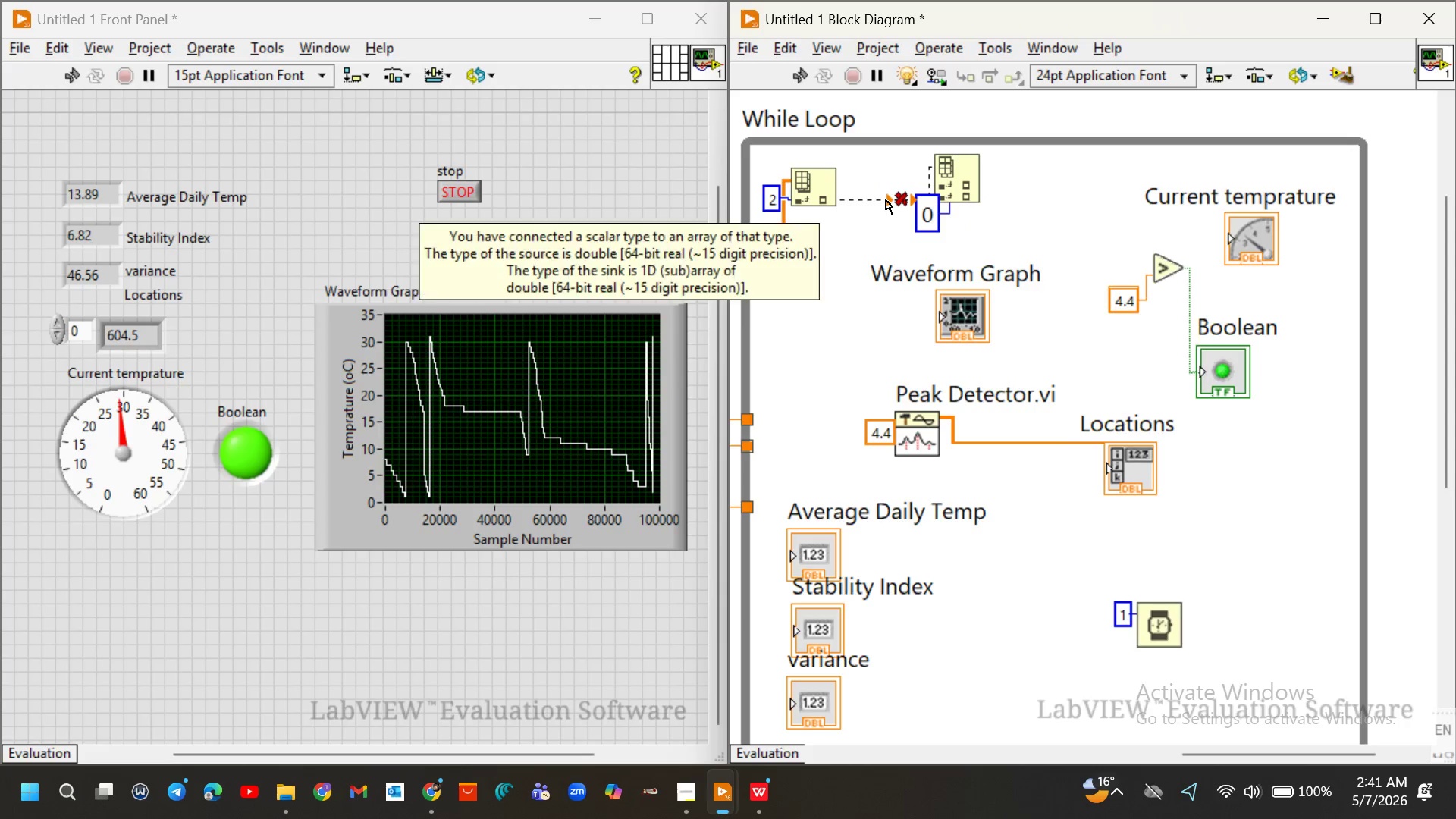 
left_click_drag(start_coordinate=[886, 199], to_coordinate=[883, 172])
 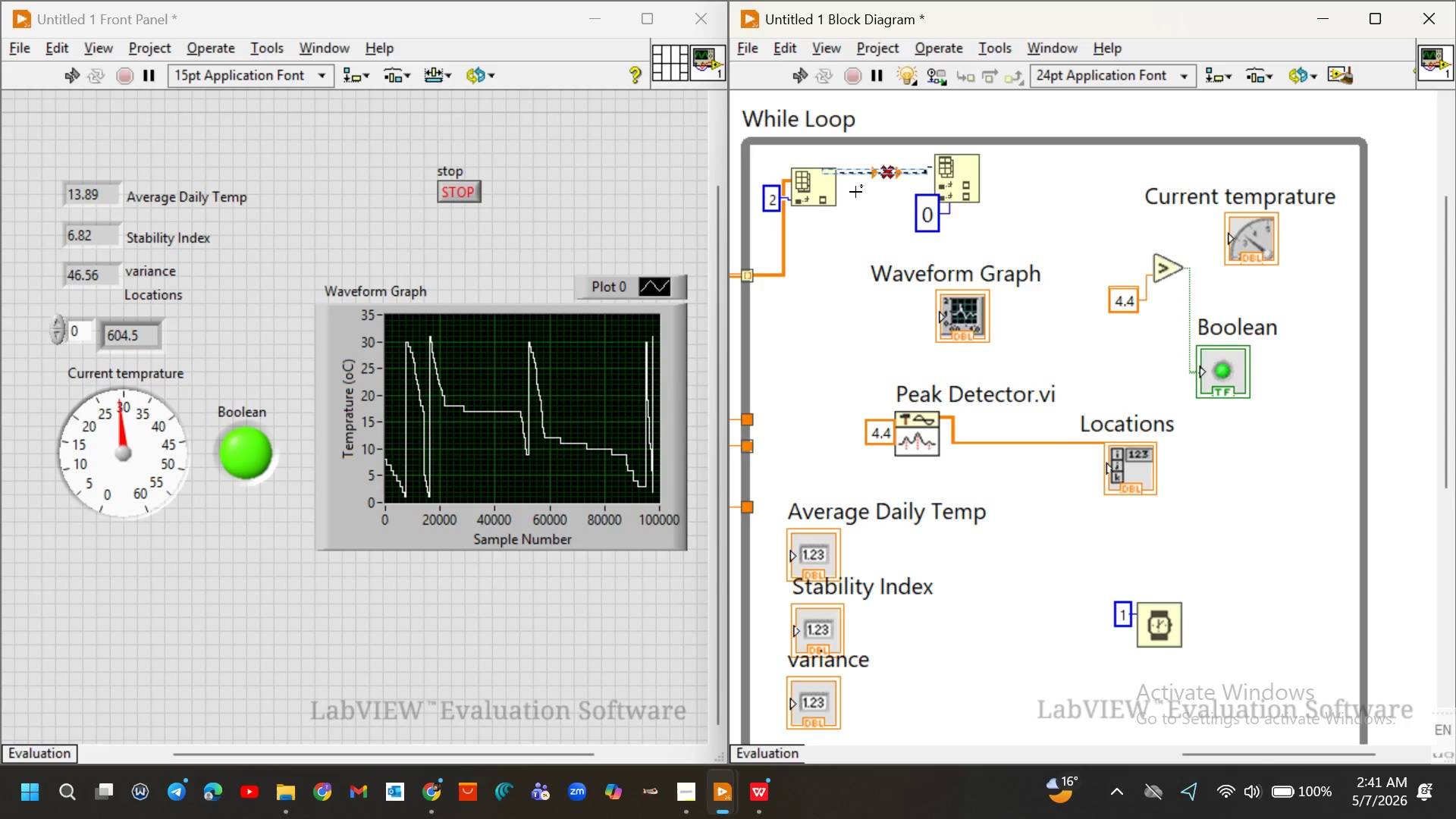 
left_click([855, 192])
 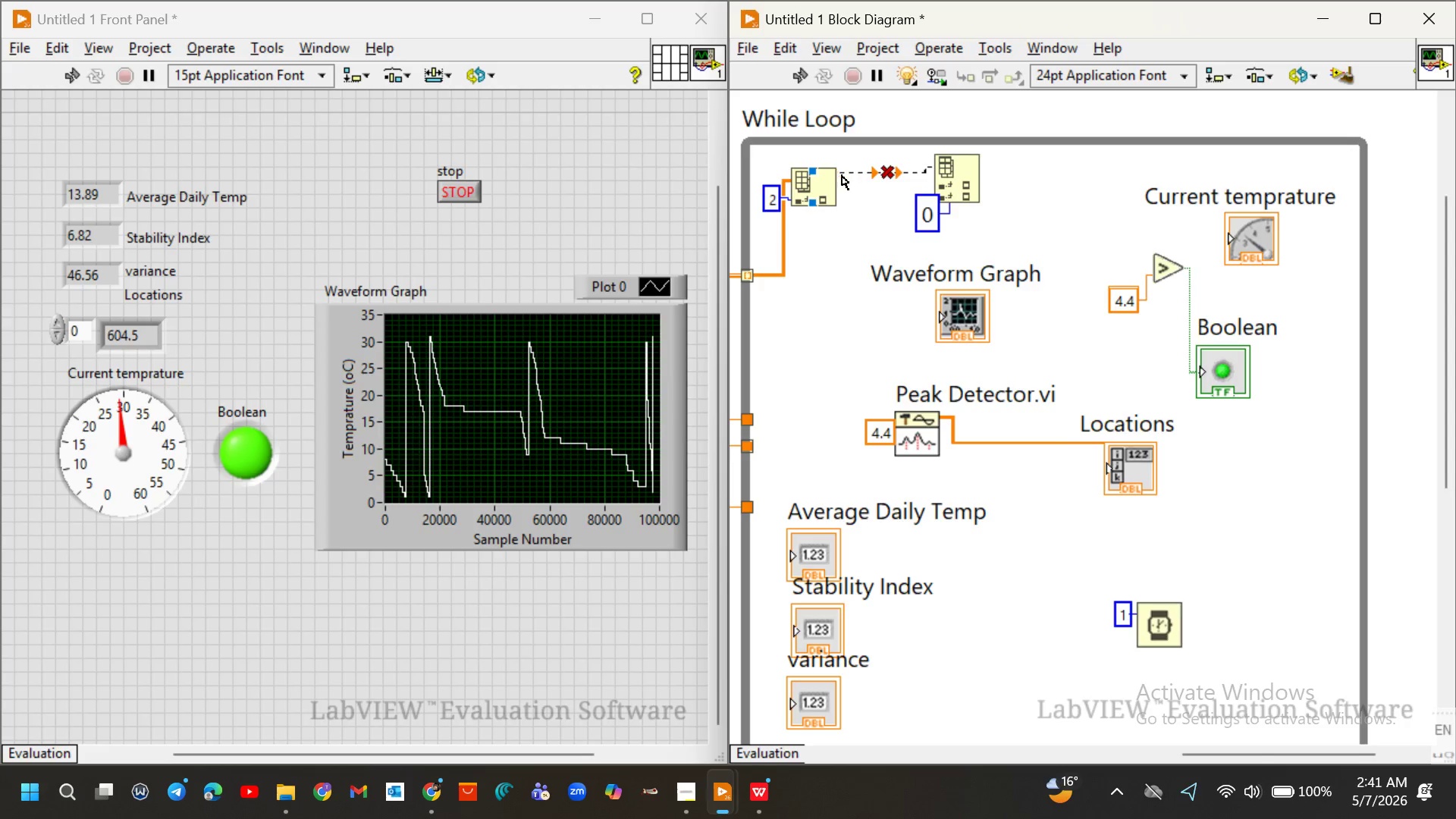 
mouse_move([883, 195])
 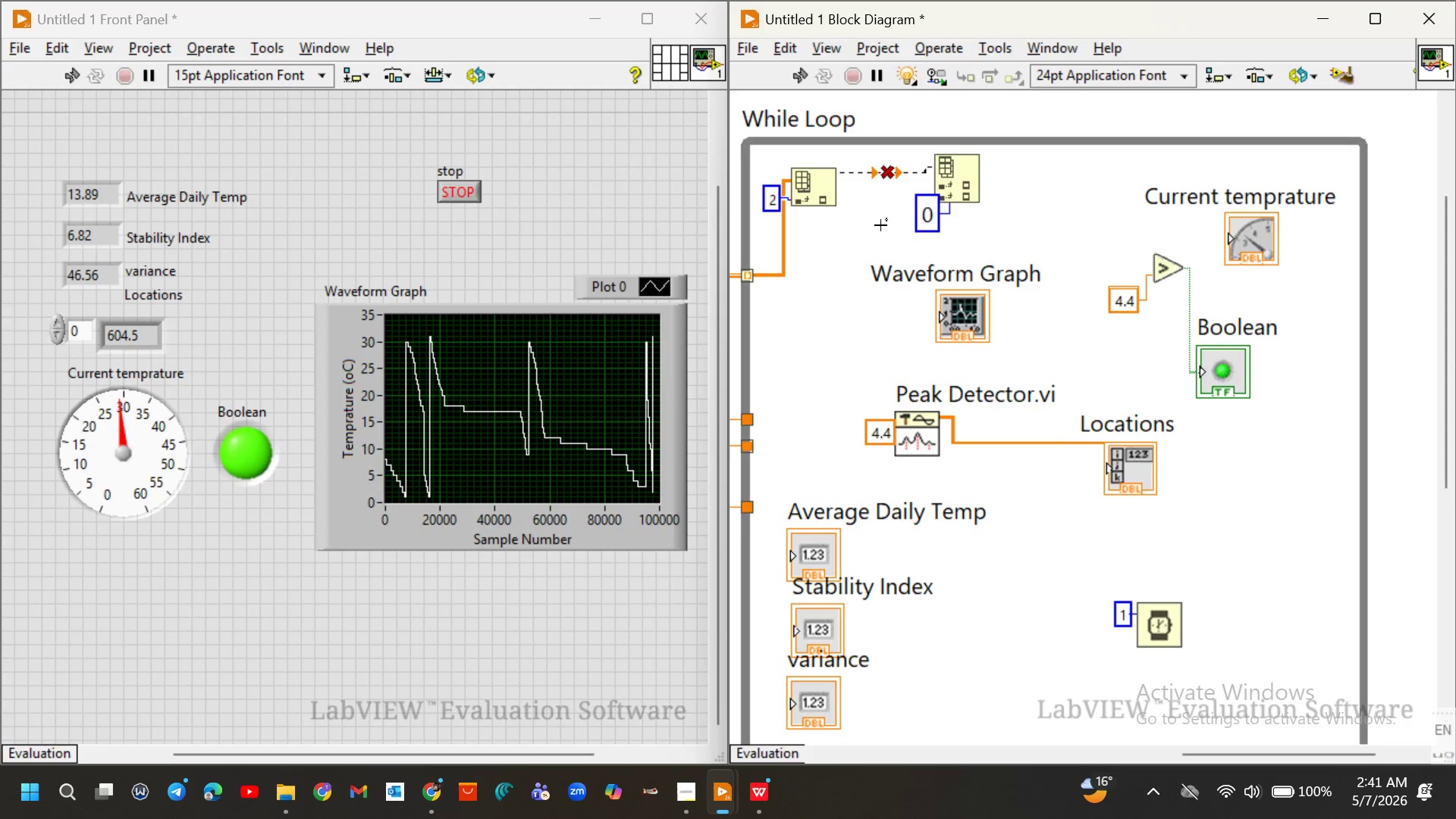 
wait(5.12)
 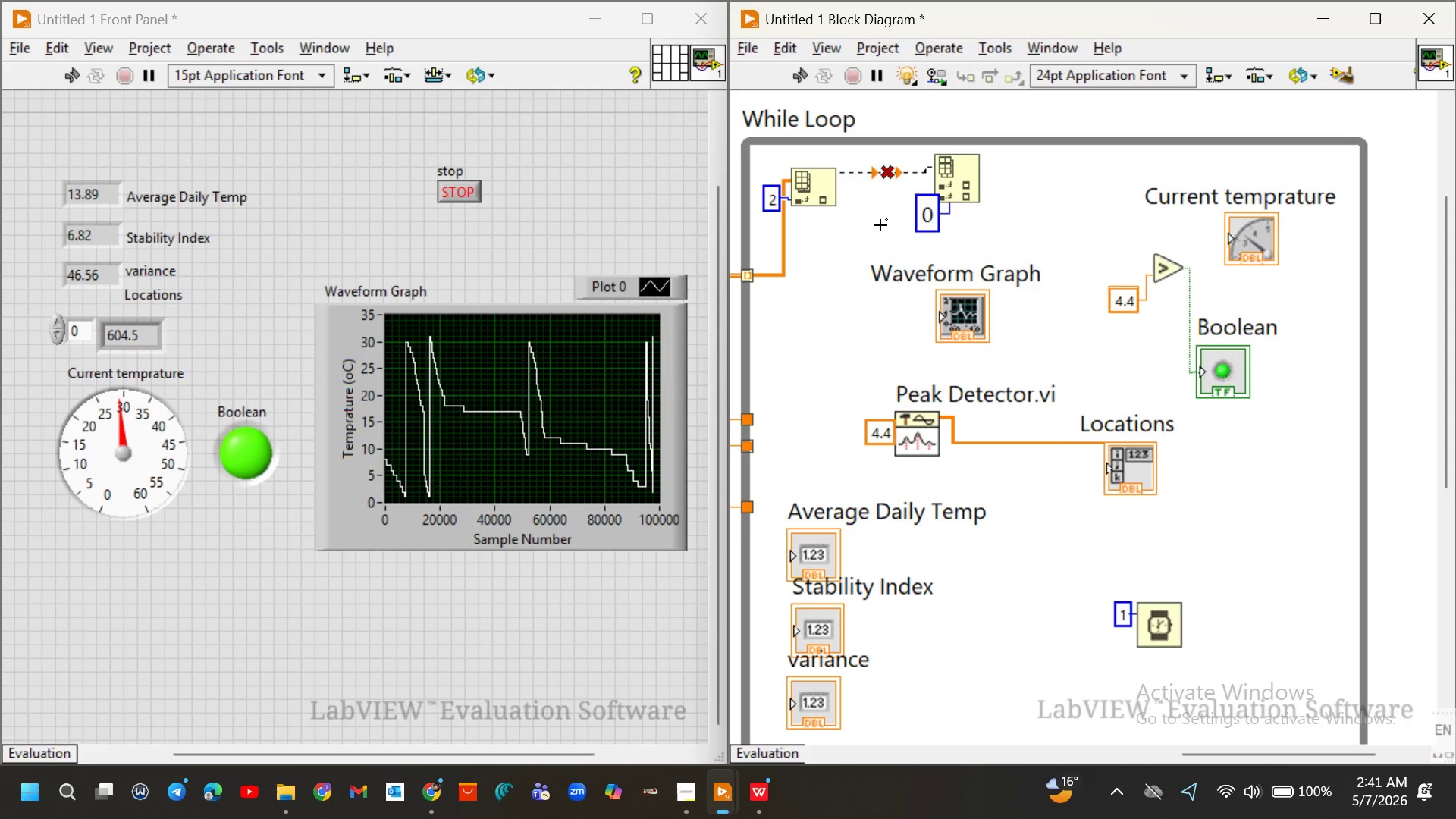 
scroll: coordinate [800, 308], scroll_direction: up, amount: 1.0
 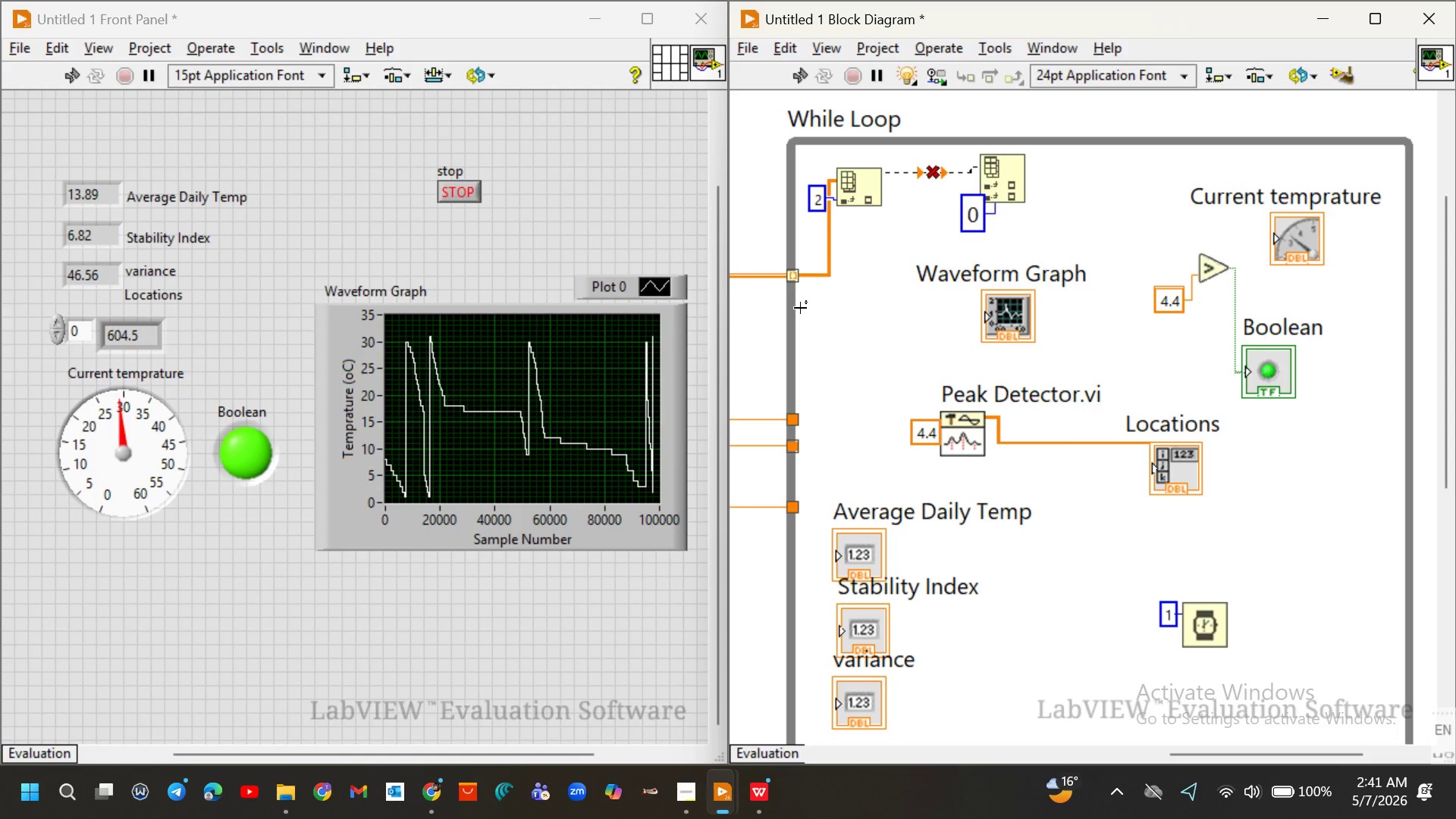 
wait(11.5)
 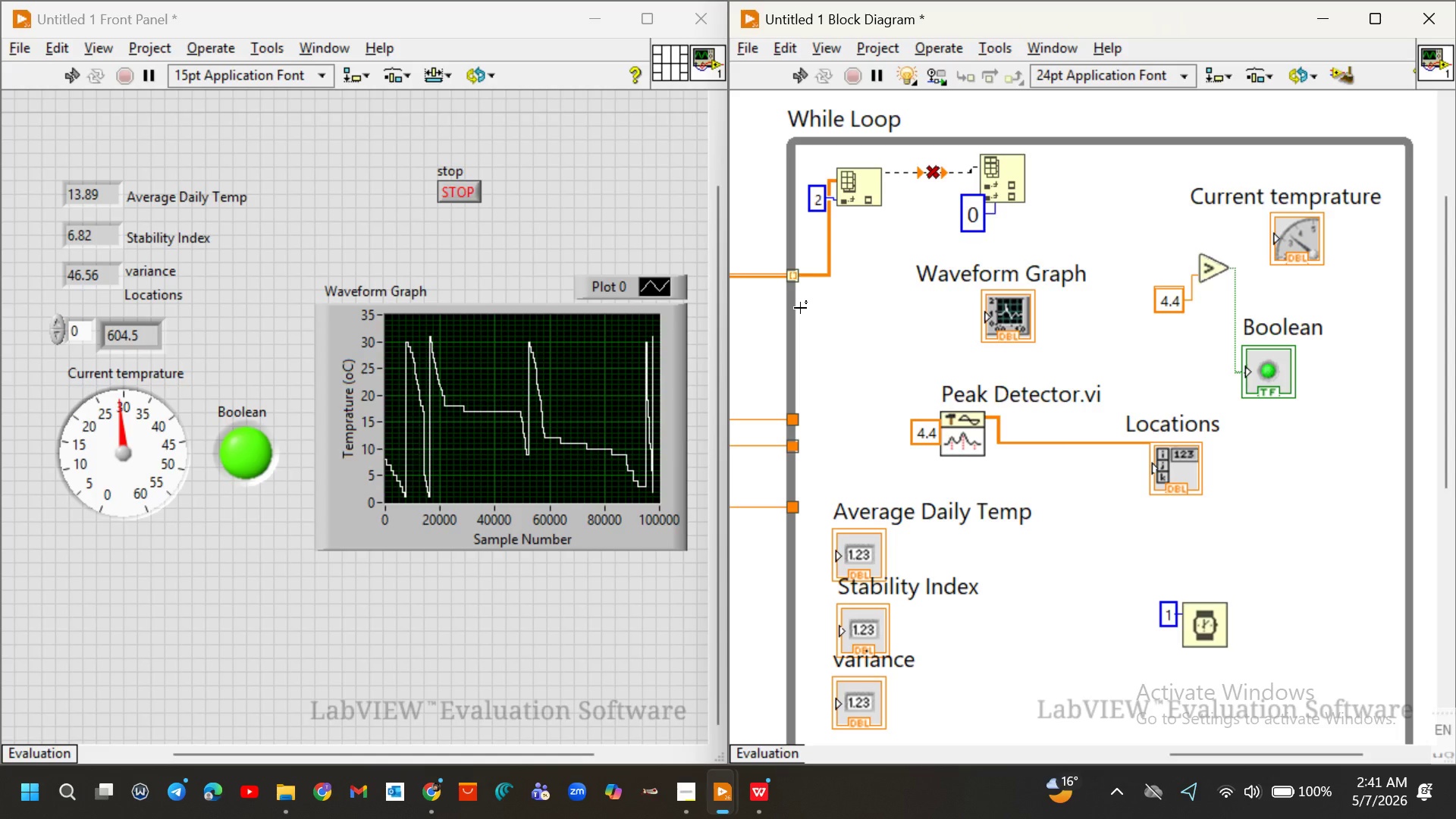 
key(Control+Z)
 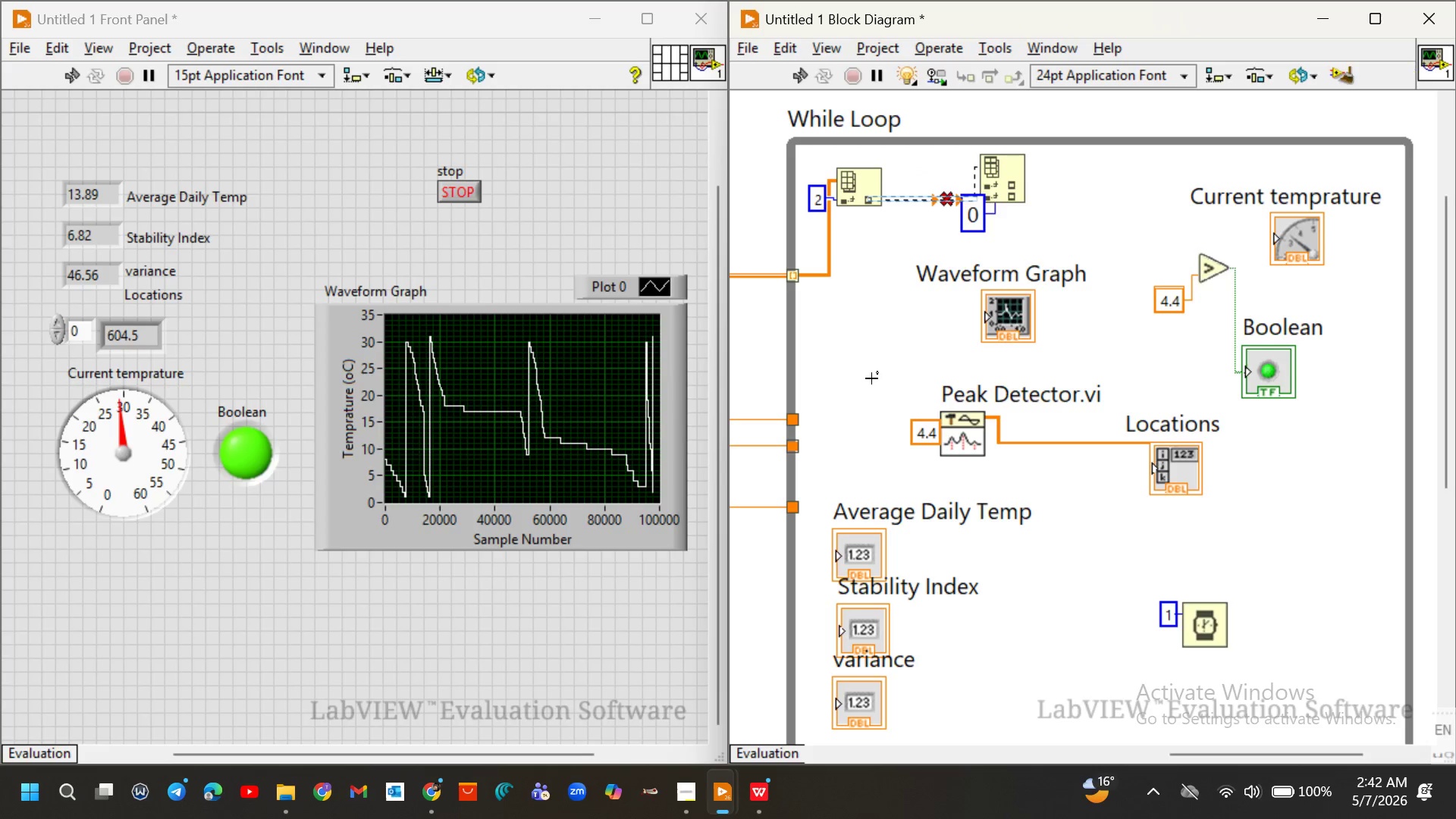 
key(Control+Z)
 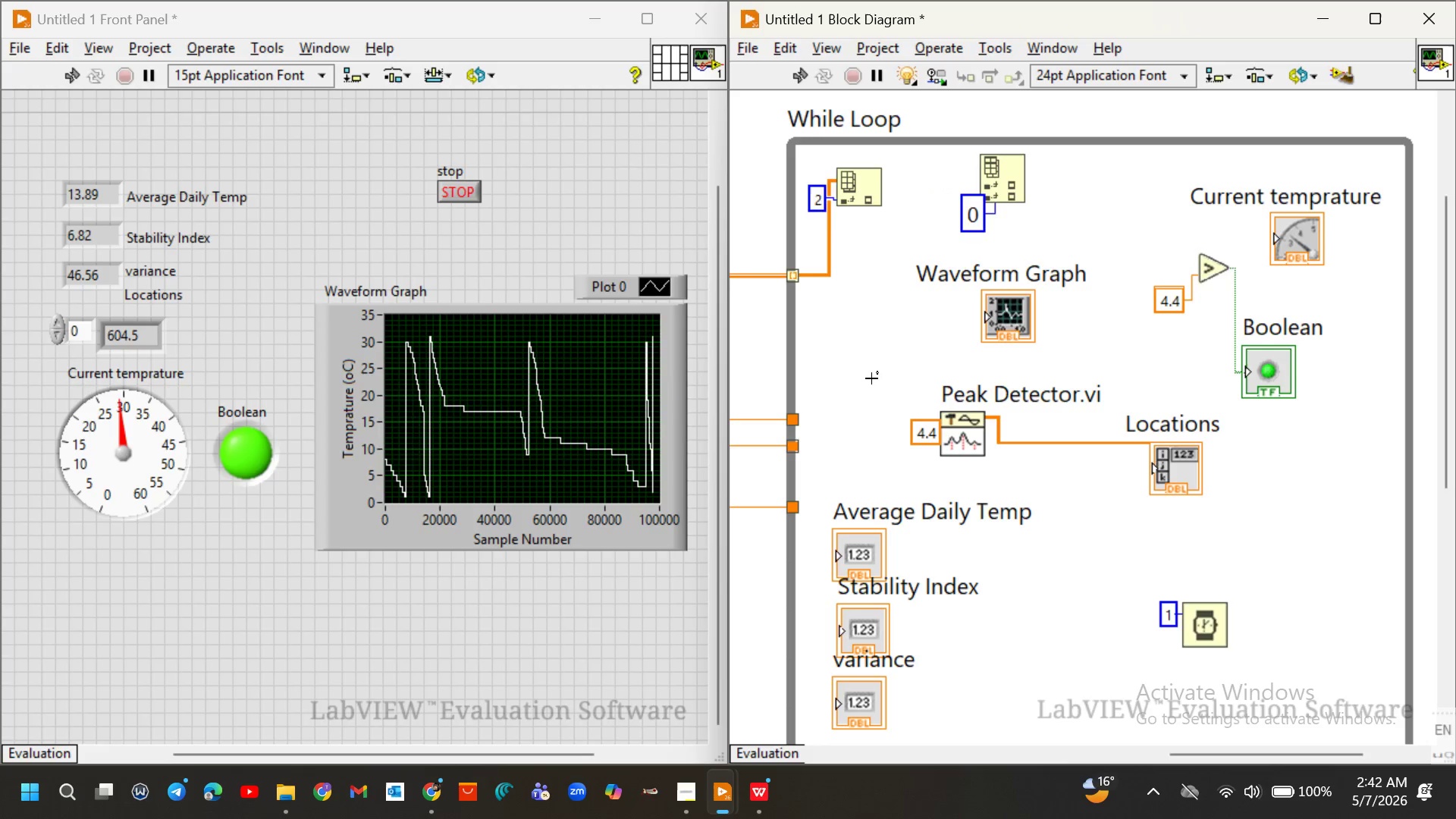 
key(Control+Z)
 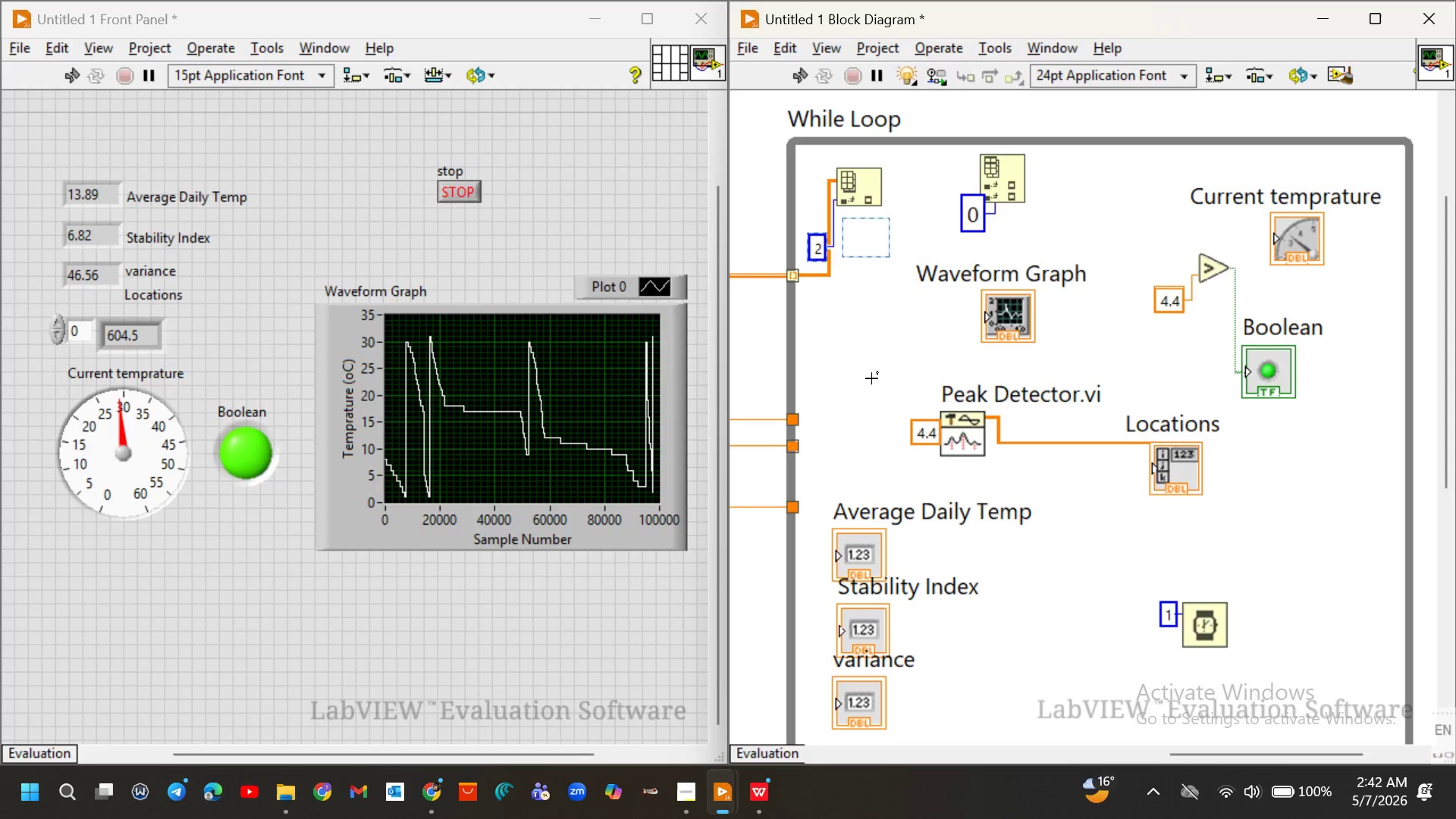 
key(Control+Z)
 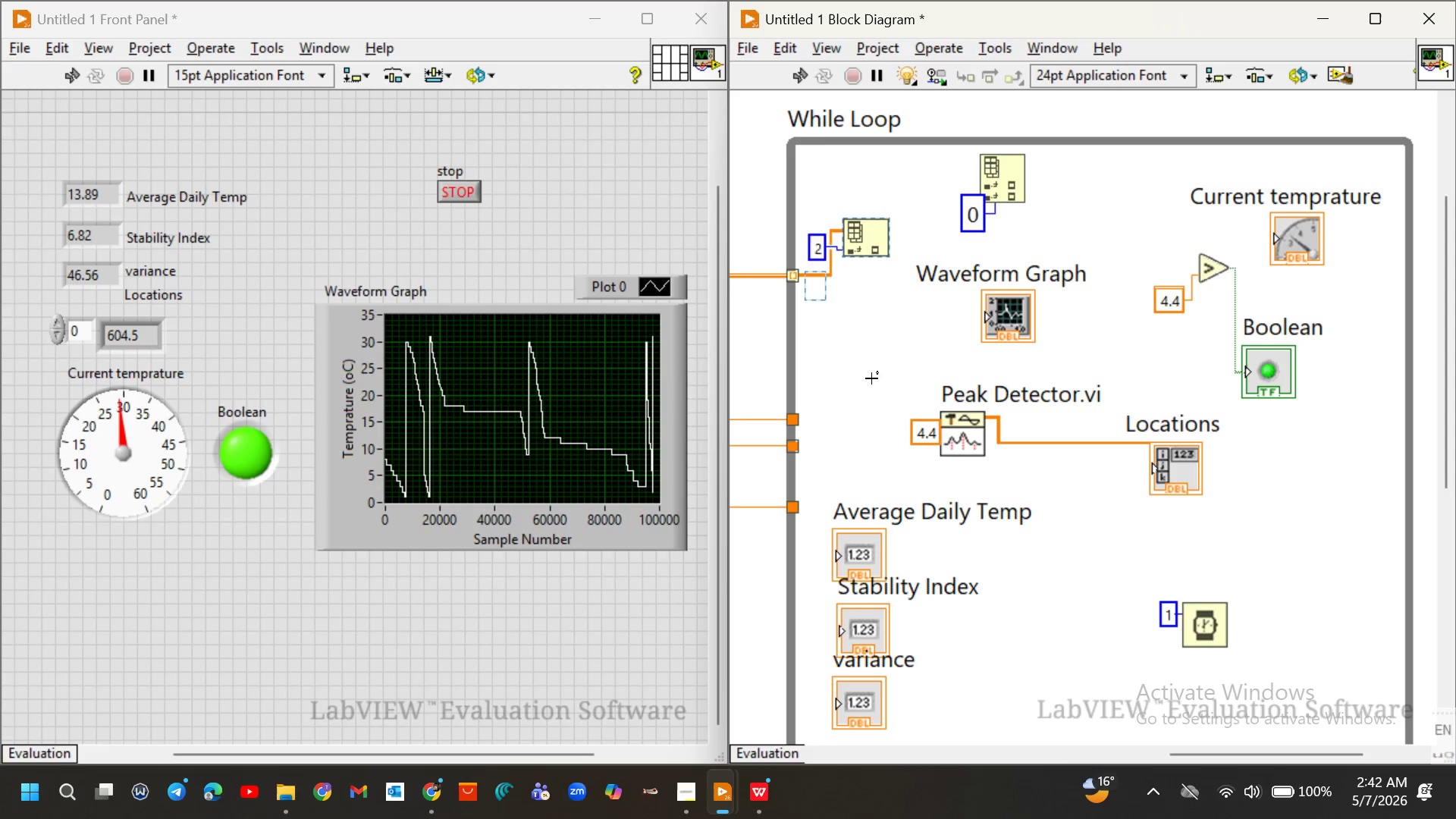 
hold_key(key=Z, duration=1.5)
 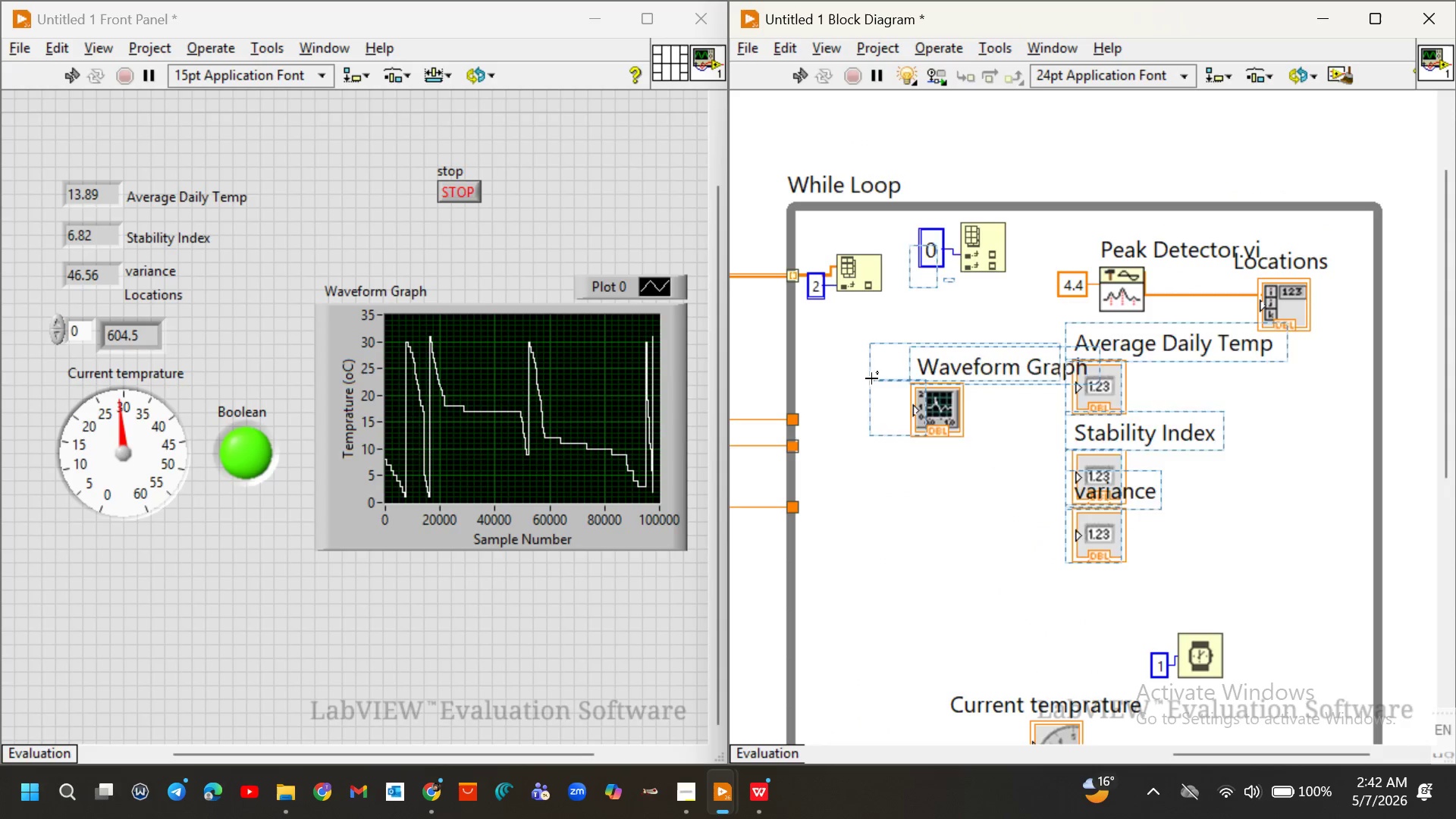 
hold_key(key=Z, duration=1.52)
 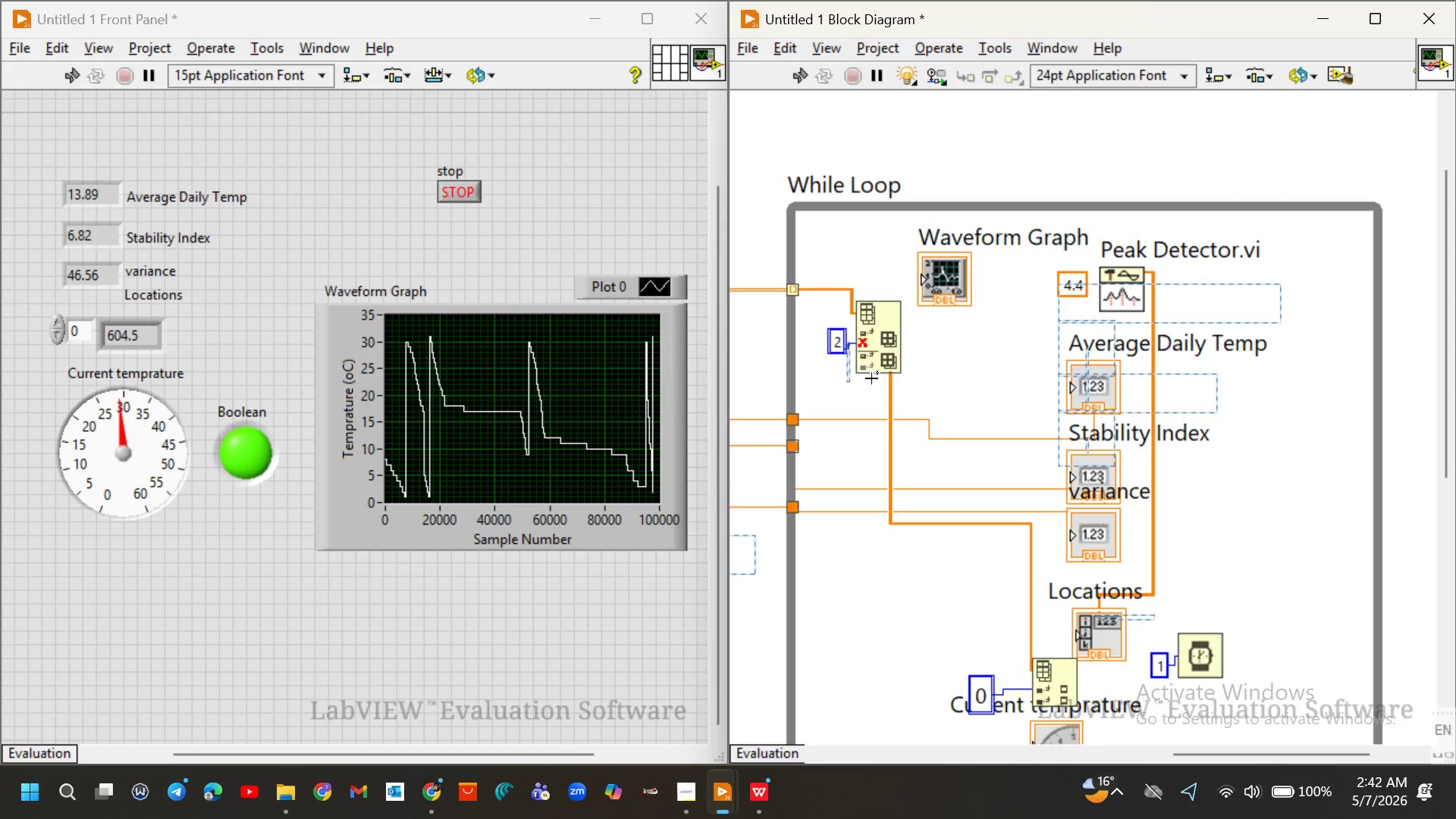 
hold_key(key=Z, duration=1.51)
 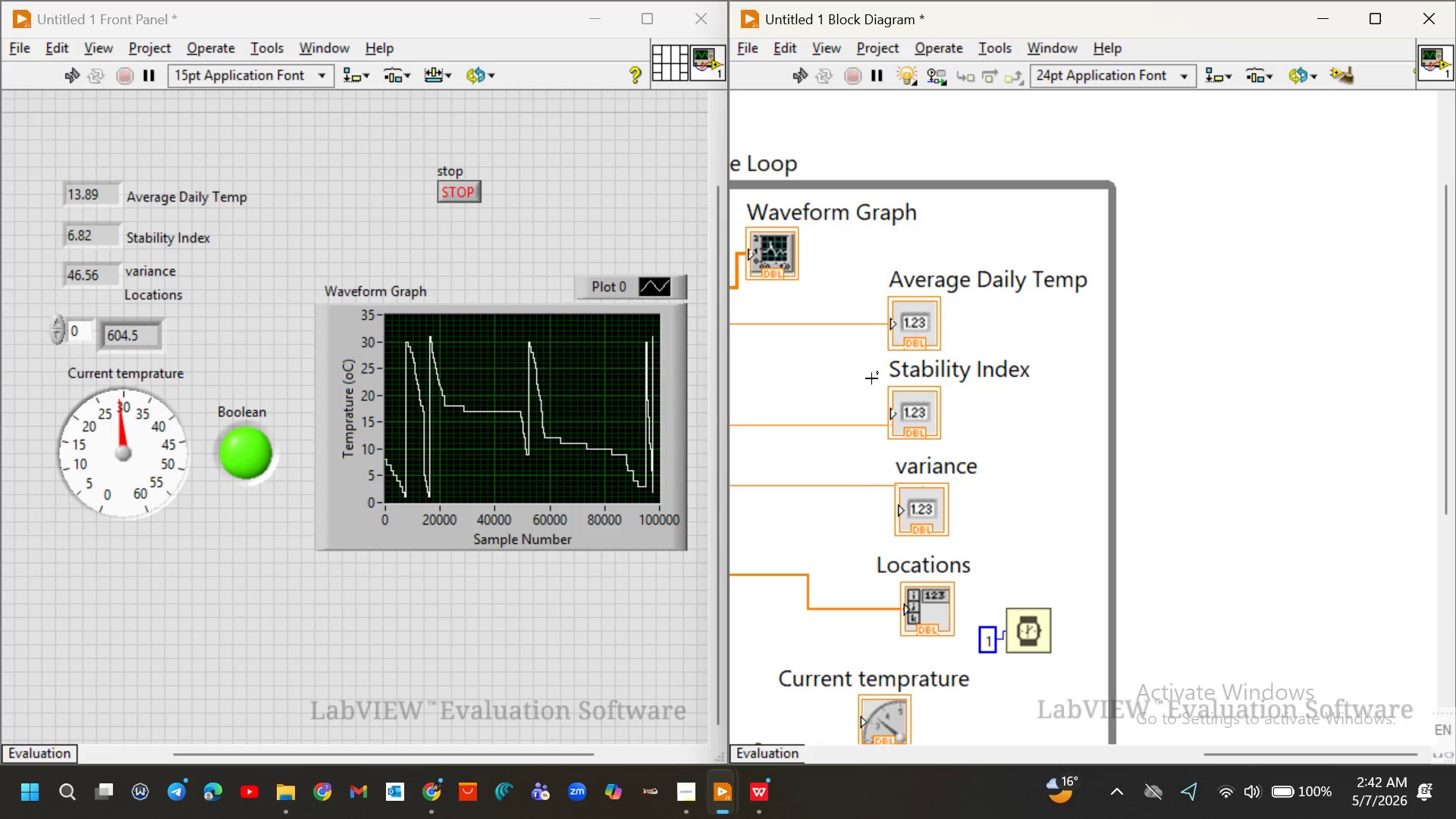 
hold_key(key=Z, duration=1.02)
 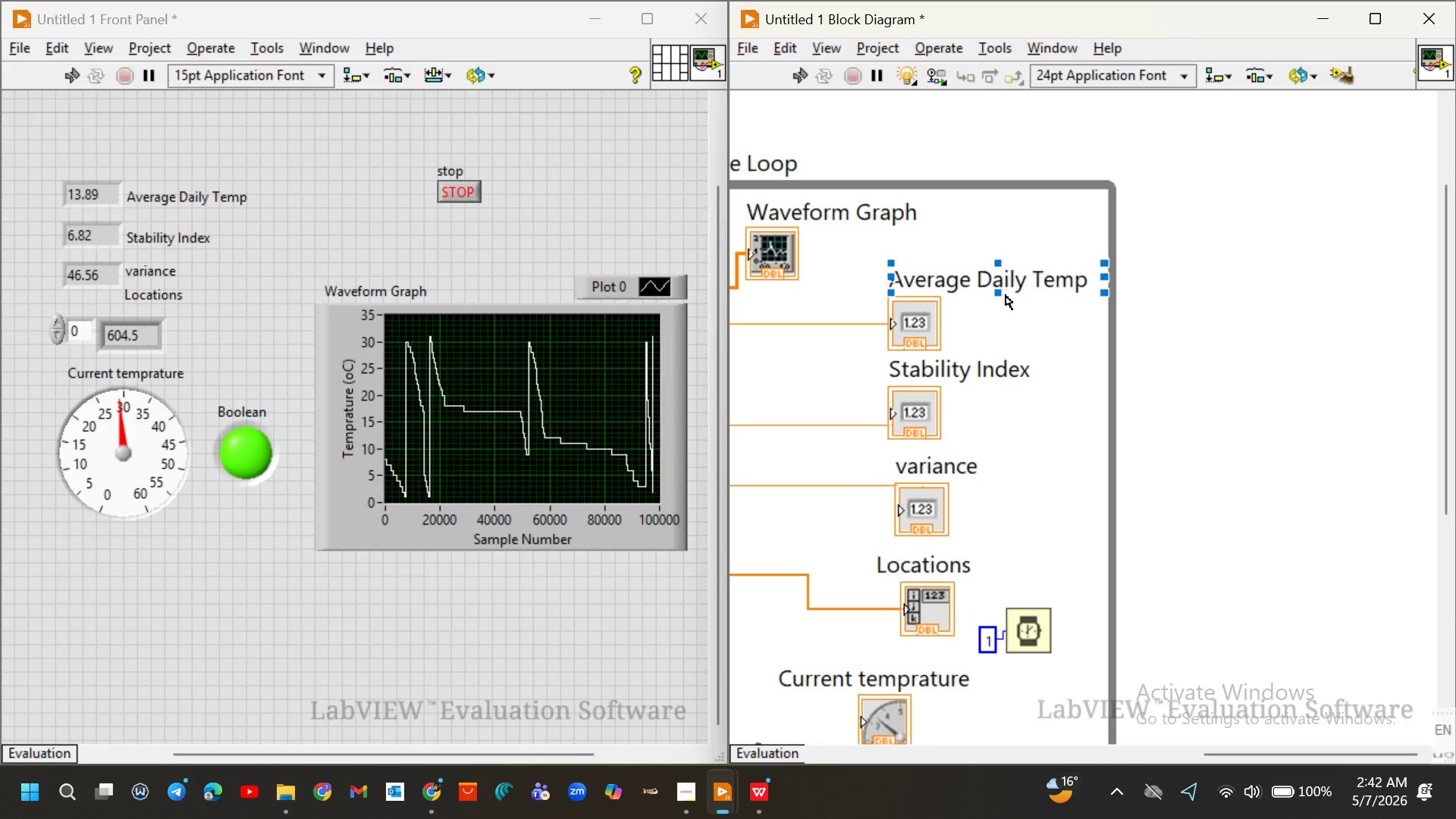 
scroll: coordinate [1006, 295], scroll_direction: up, amount: 6.0
 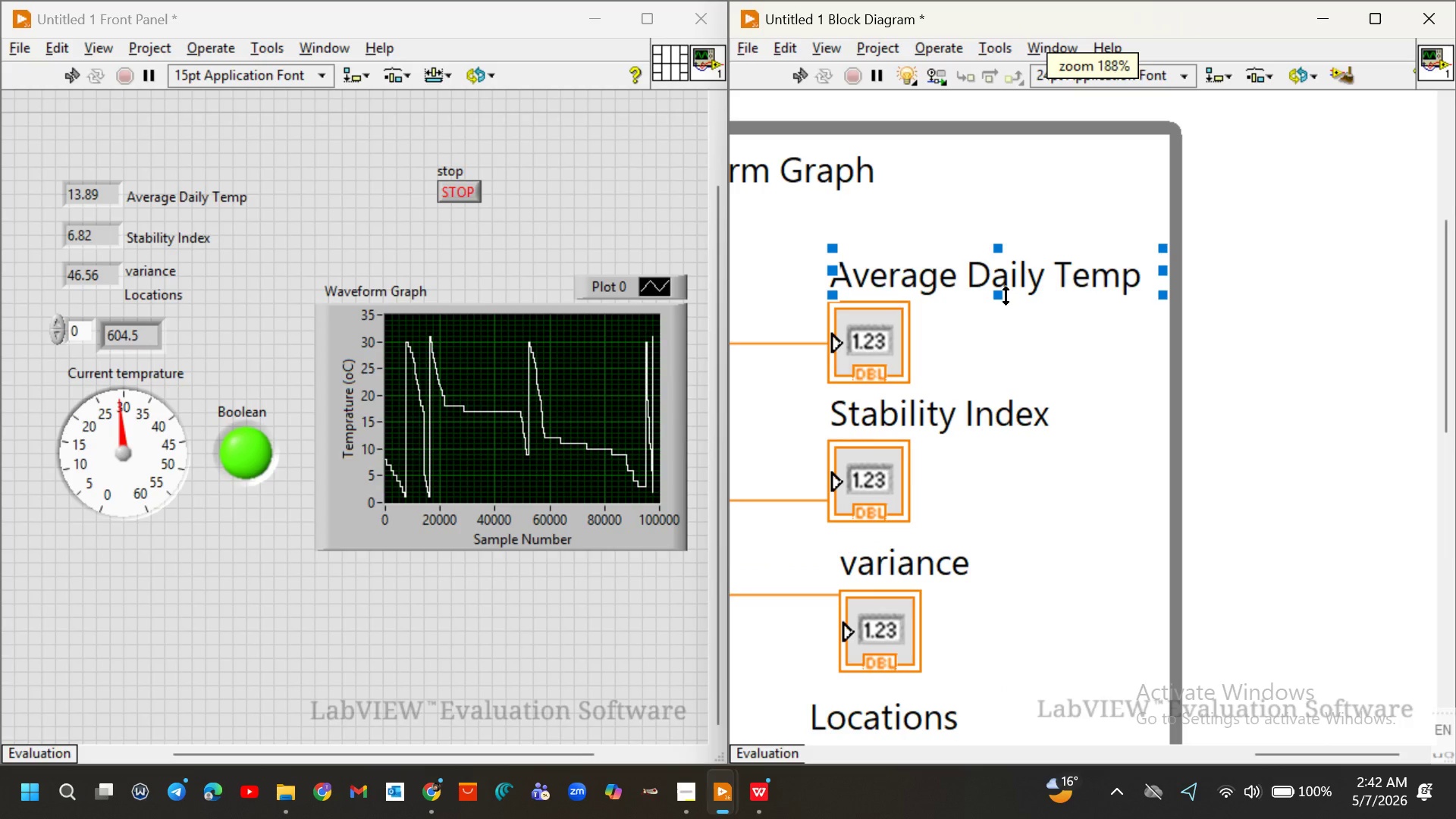 
key(Control+ControlLeft)
 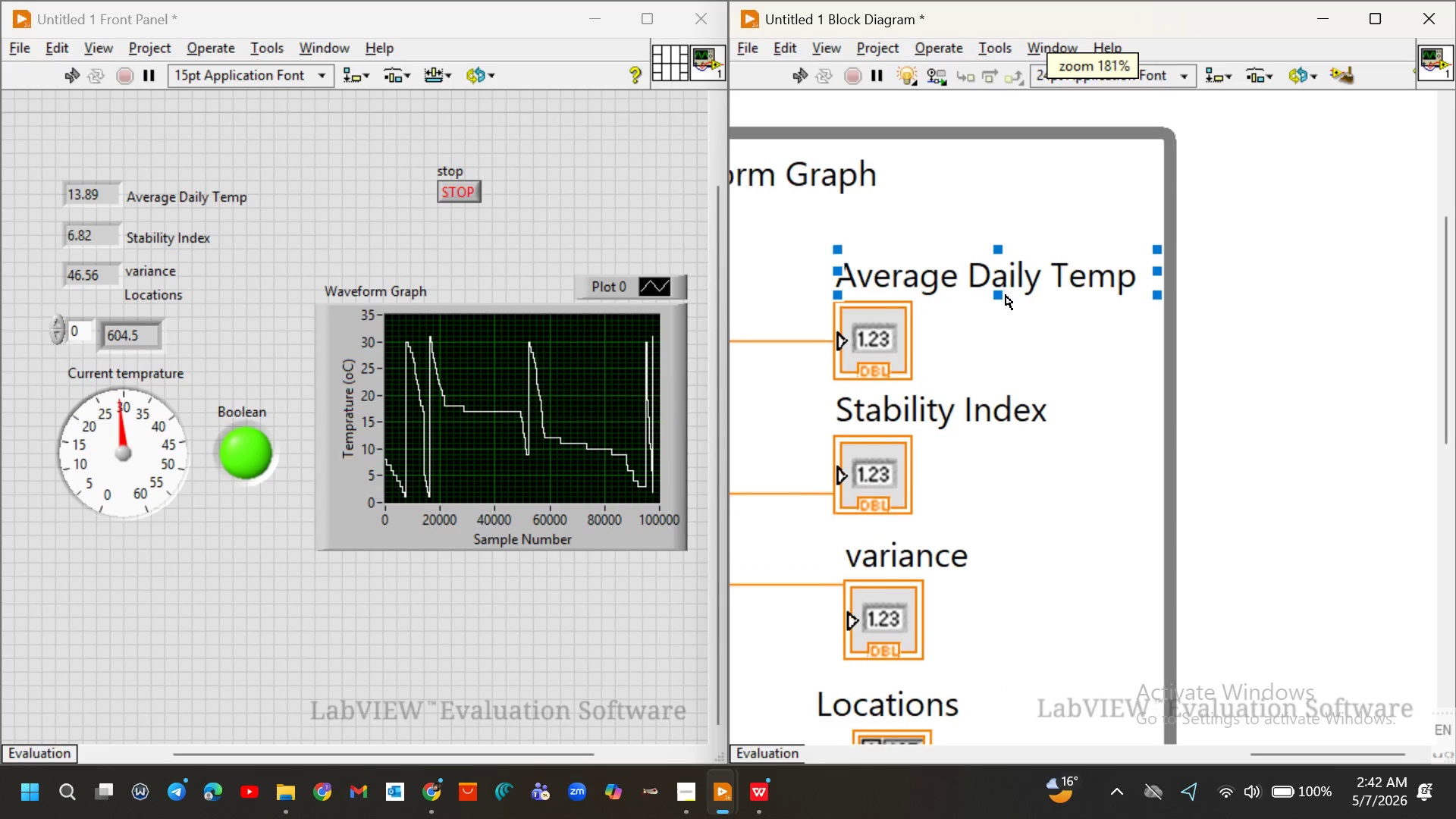 
key(Control+ControlLeft)
 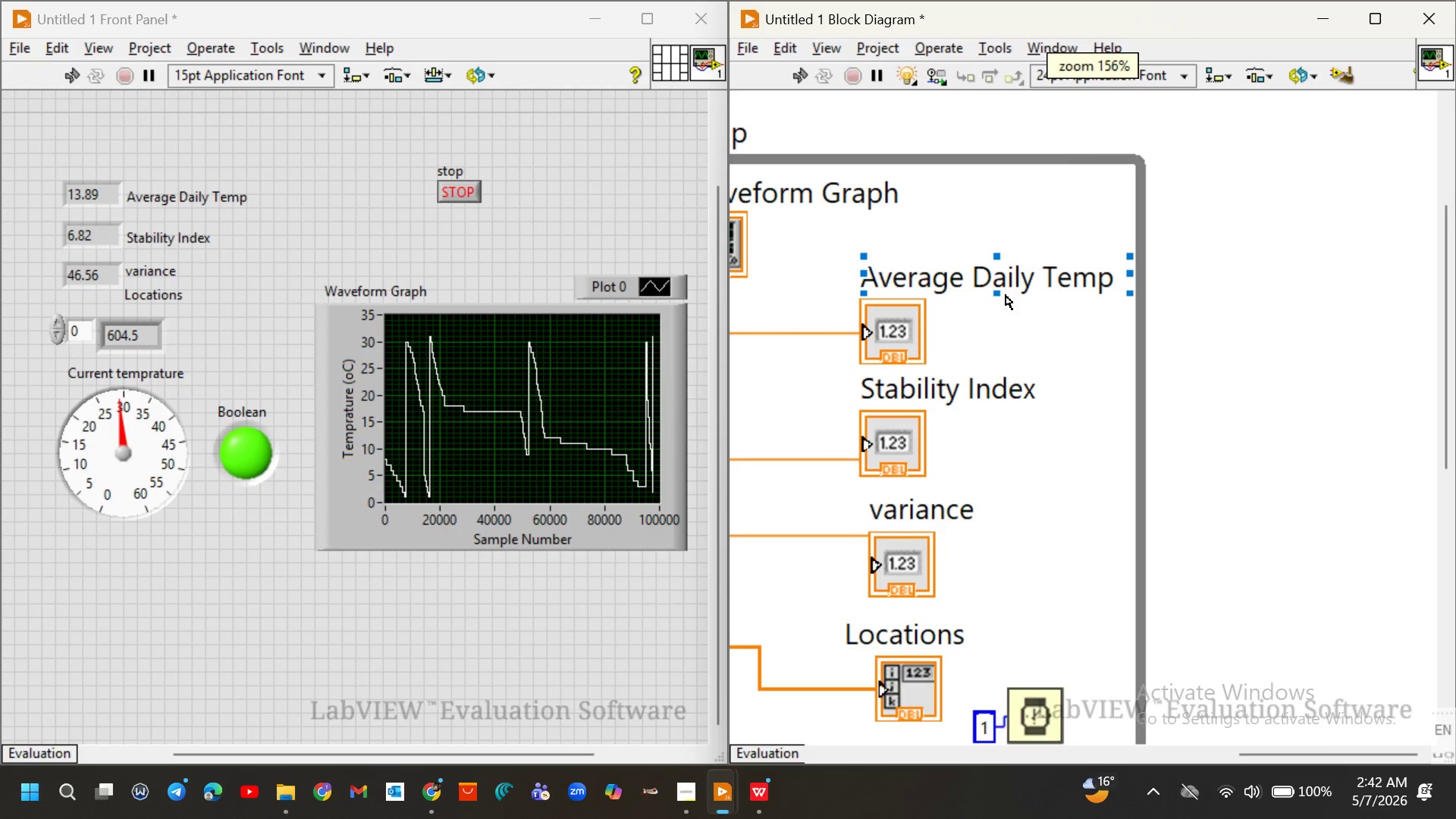 
hold_key(key=ControlLeft, duration=1.38)
 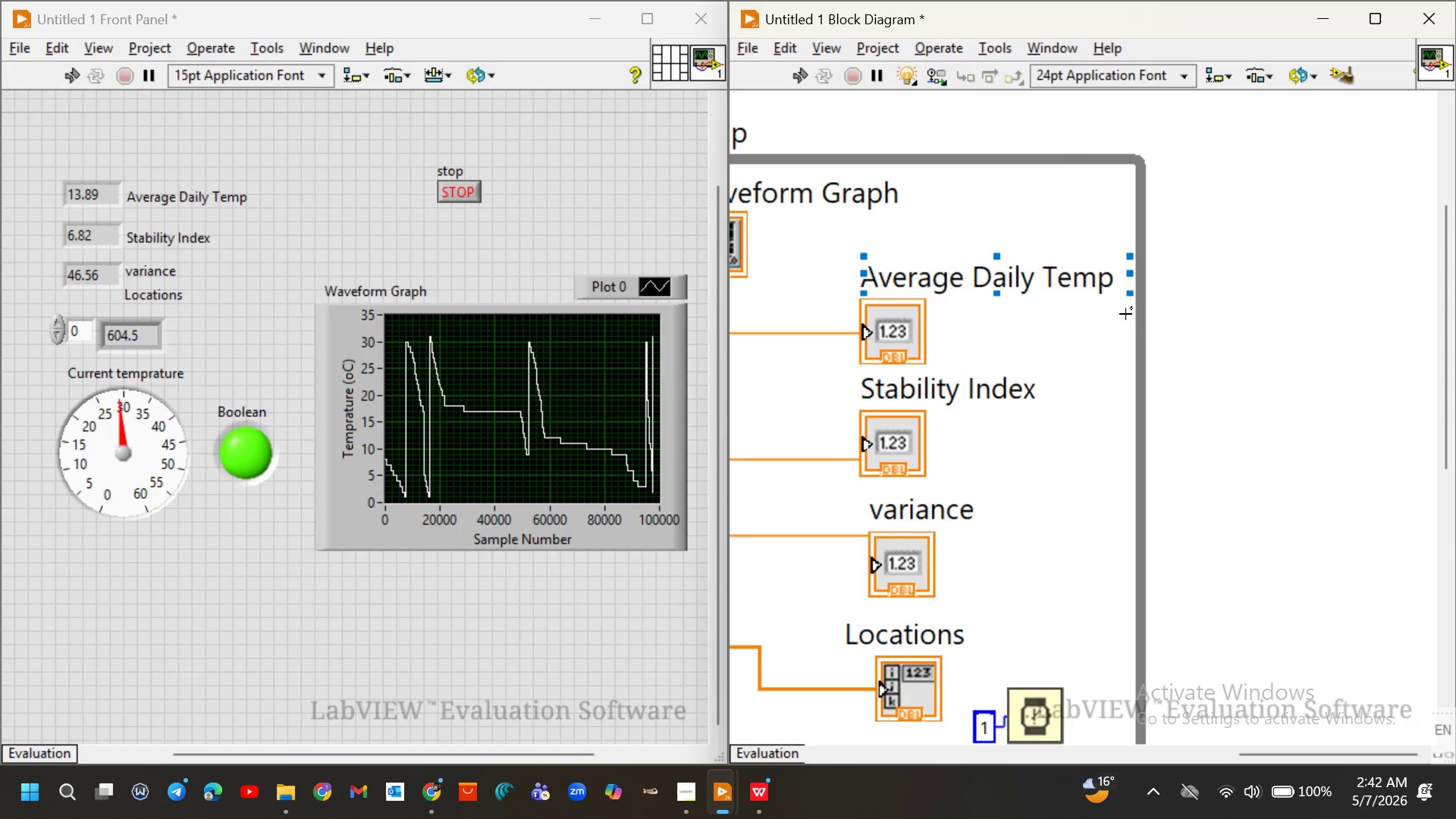 
scroll: coordinate [1006, 295], scroll_direction: down, amount: 5.0
 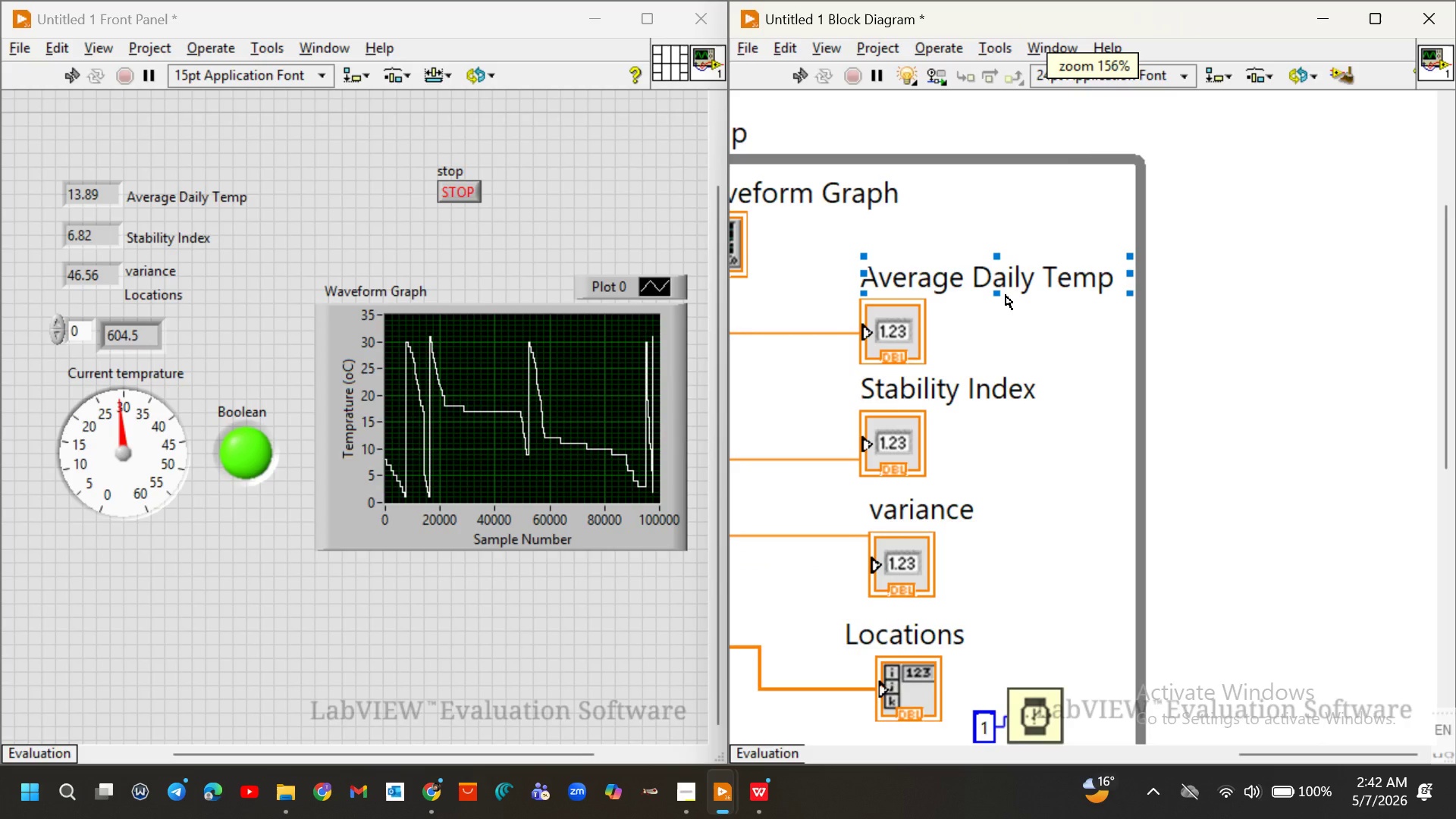 
hold_key(key=Z, duration=0.95)
 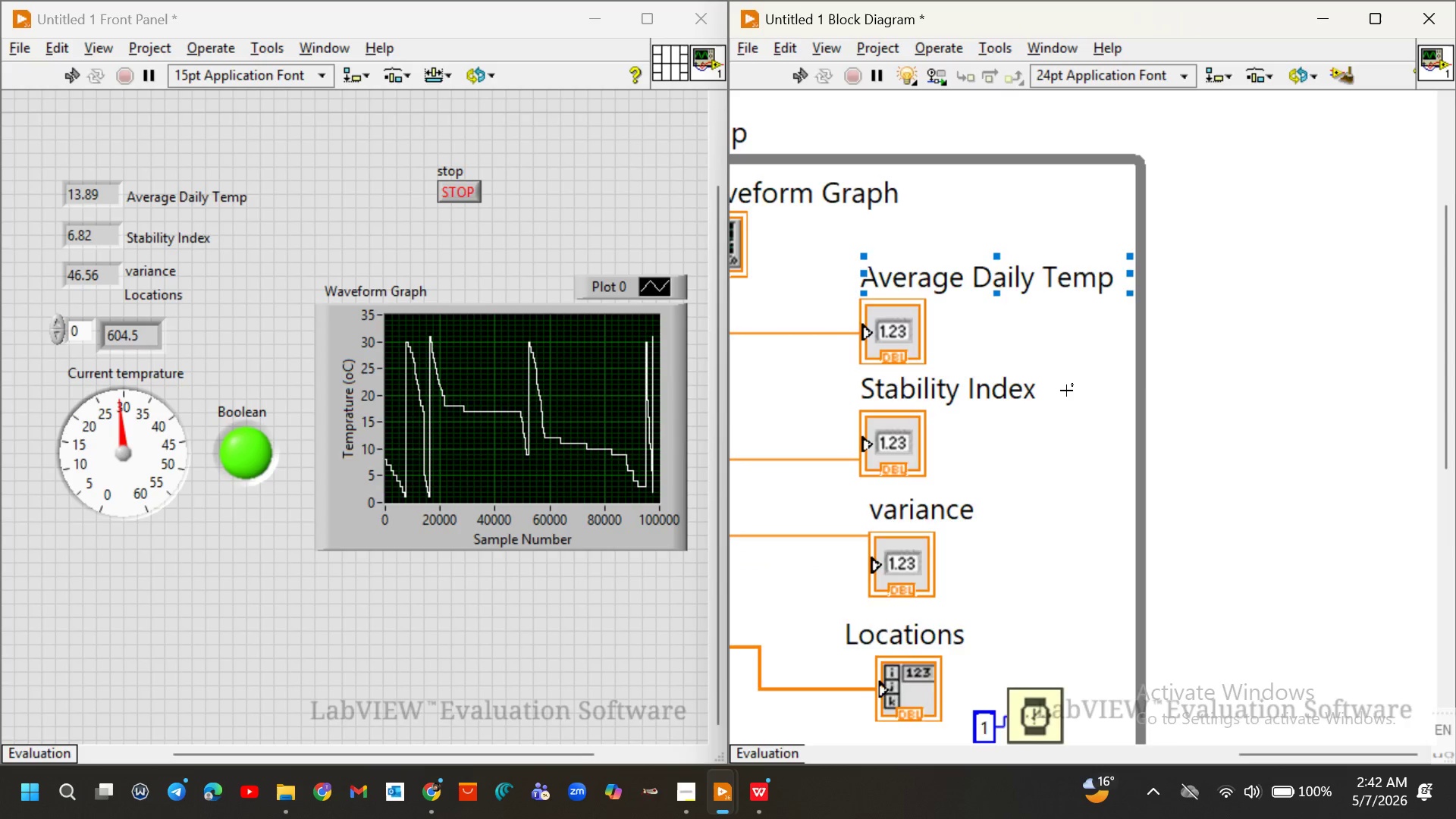 
key(Control+ControlLeft)
 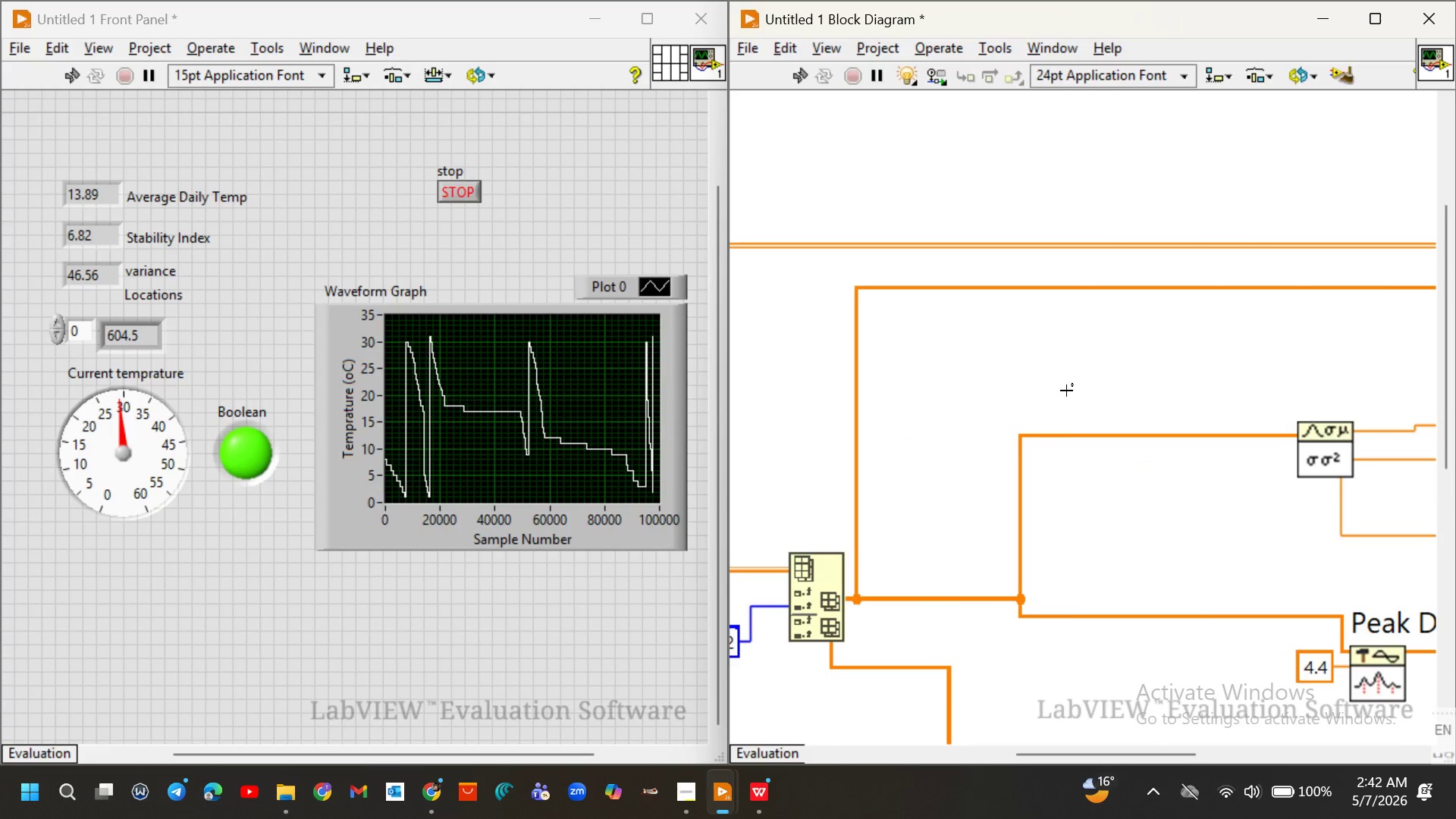 
key(Control+ControlLeft)
 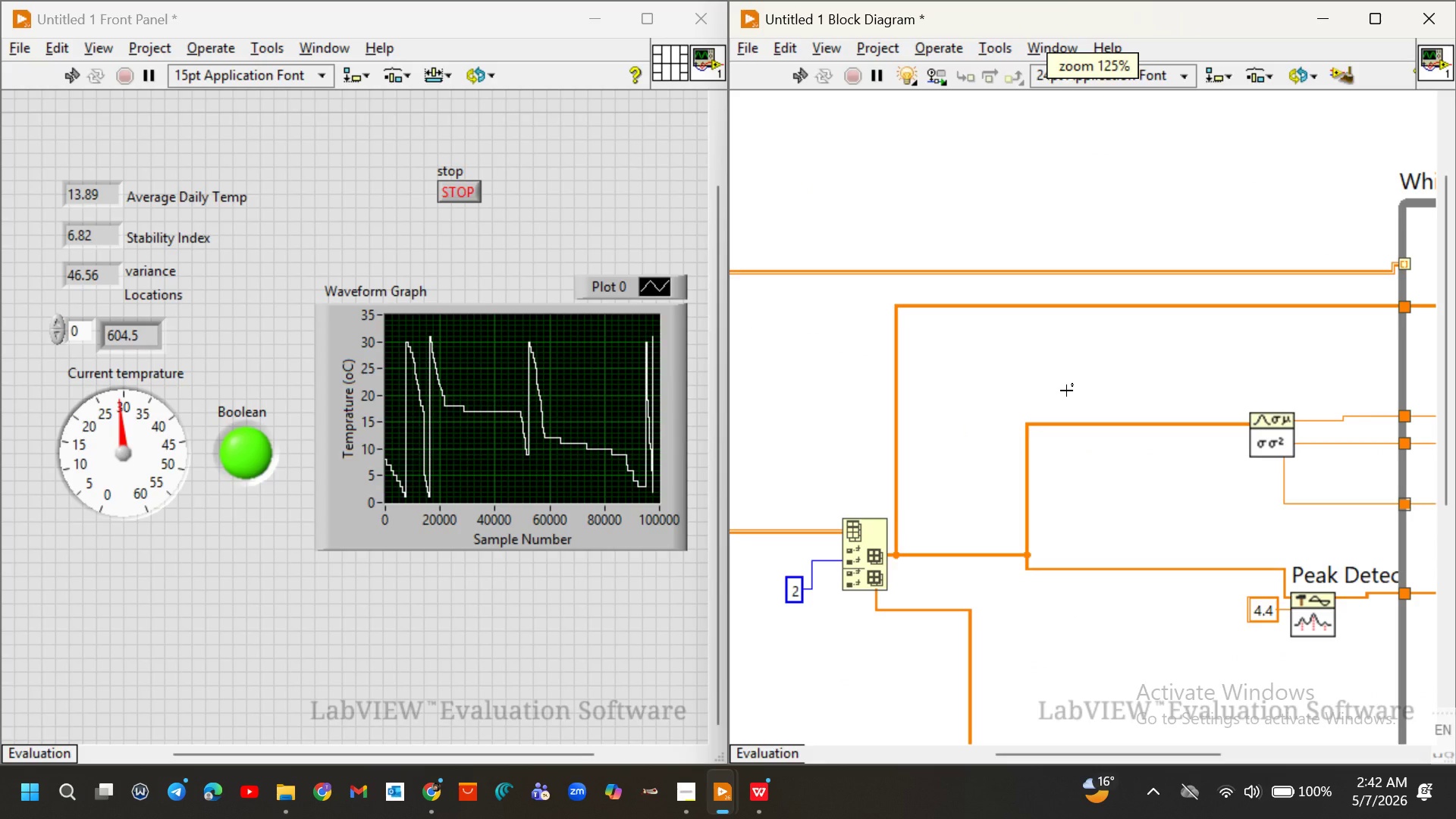 
scroll: coordinate [1066, 391], scroll_direction: up, amount: 17.0
 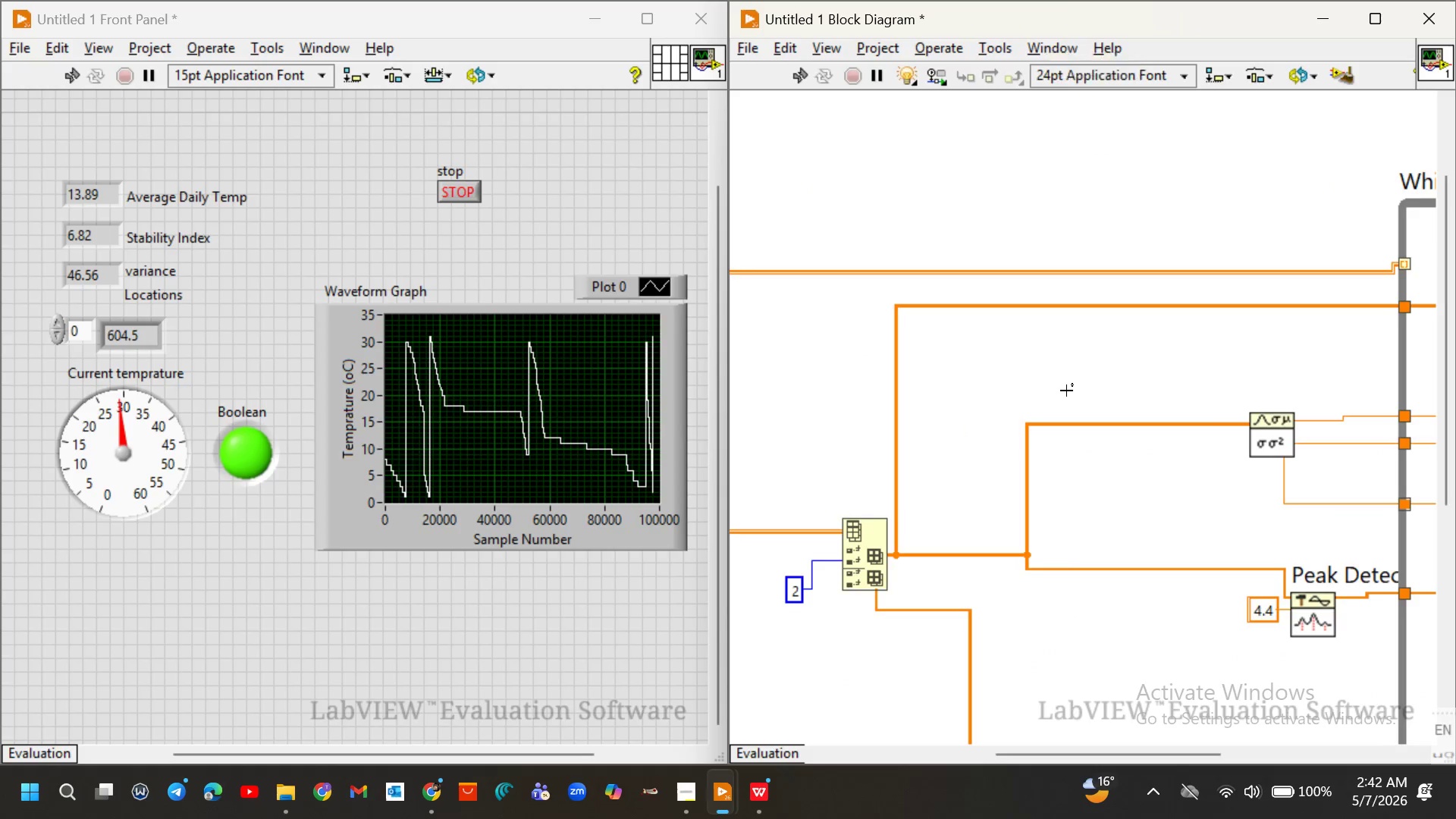 
hold_key(key=ControlLeft, duration=0.72)
scroll: coordinate [1066, 391], scroll_direction: down, amount: 4.0
 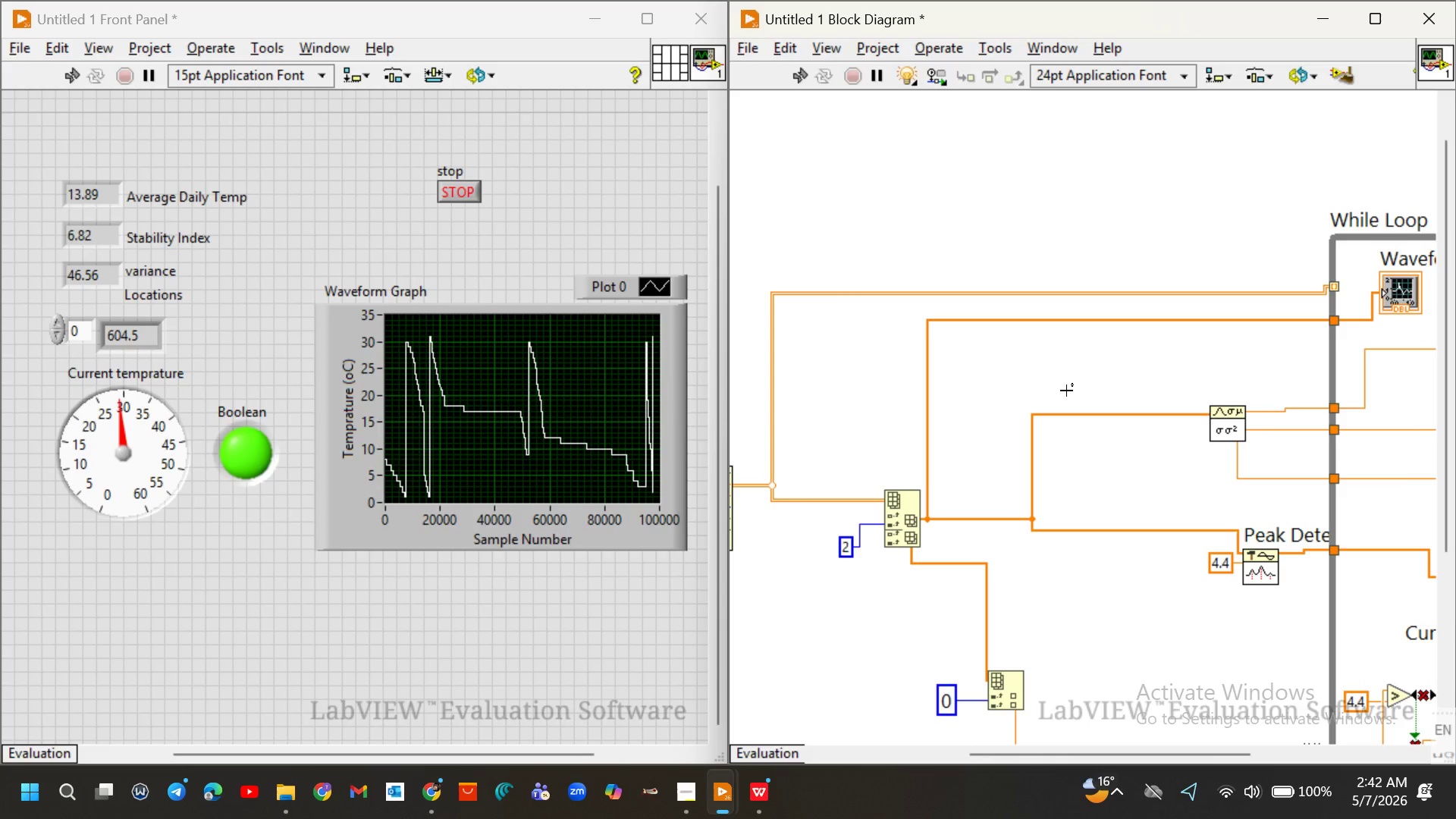 
hold_key(key=ControlLeft, duration=0.53)
 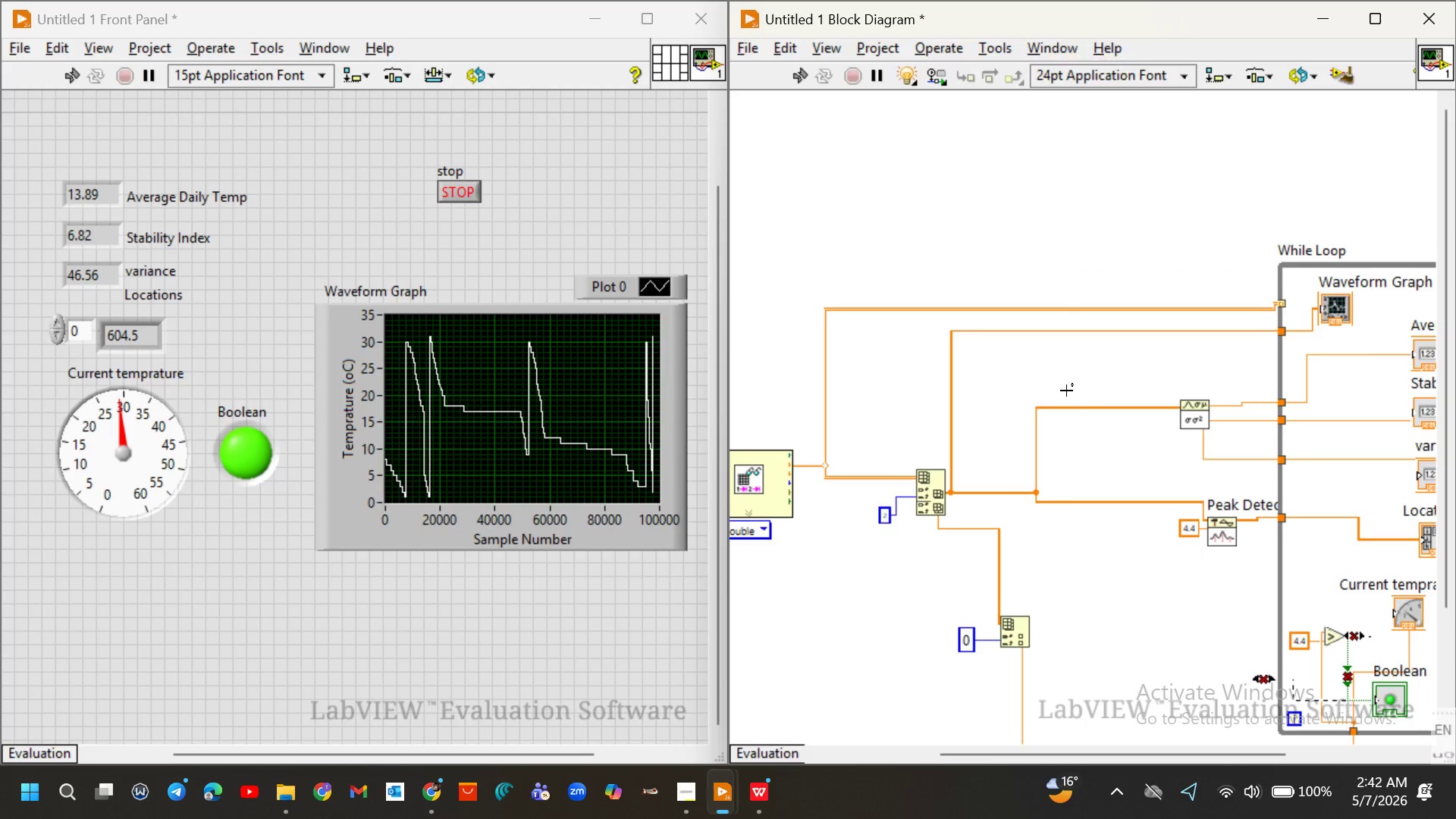 
key(Control+Z)
 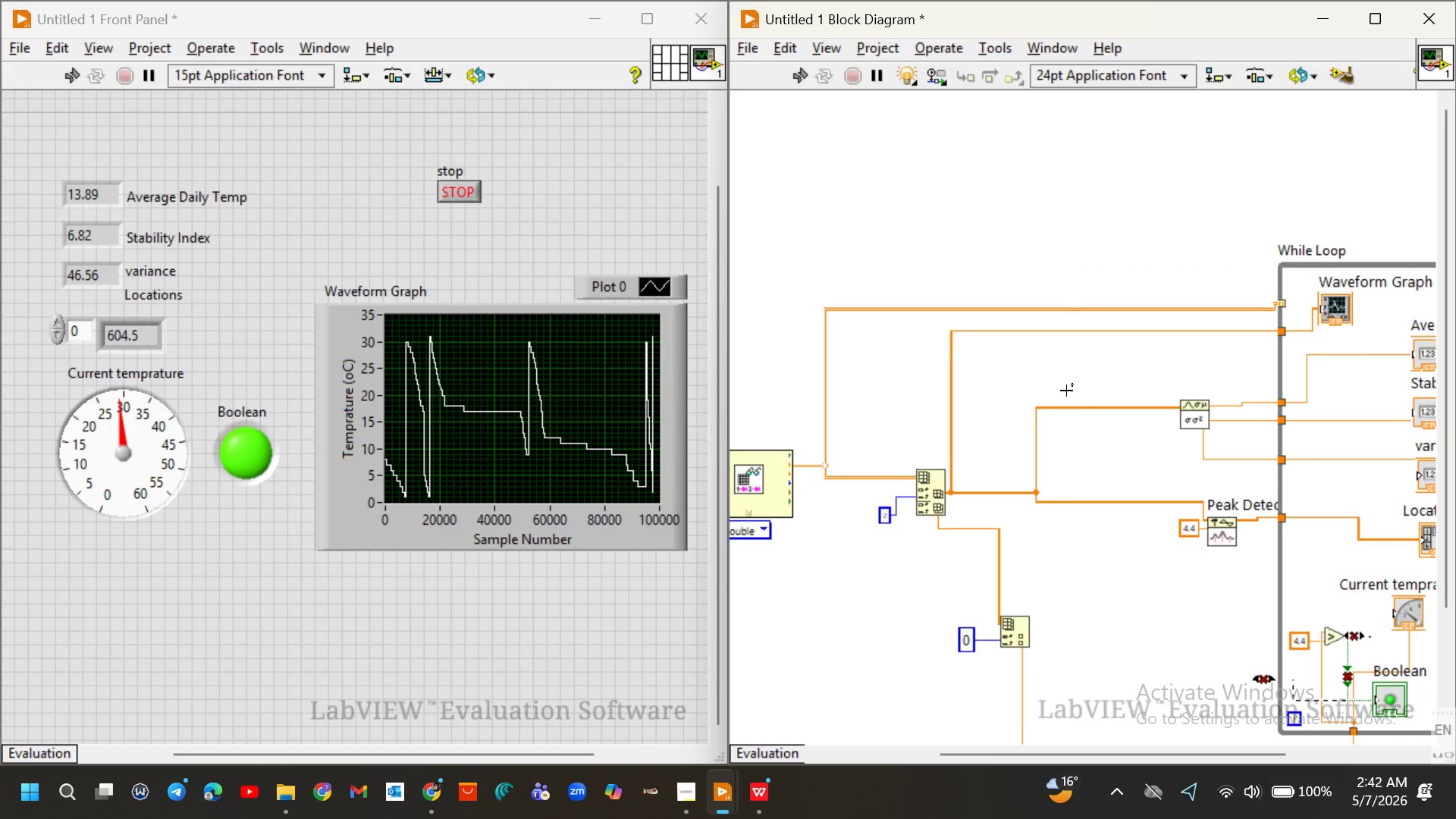 
key(Control+Z)
 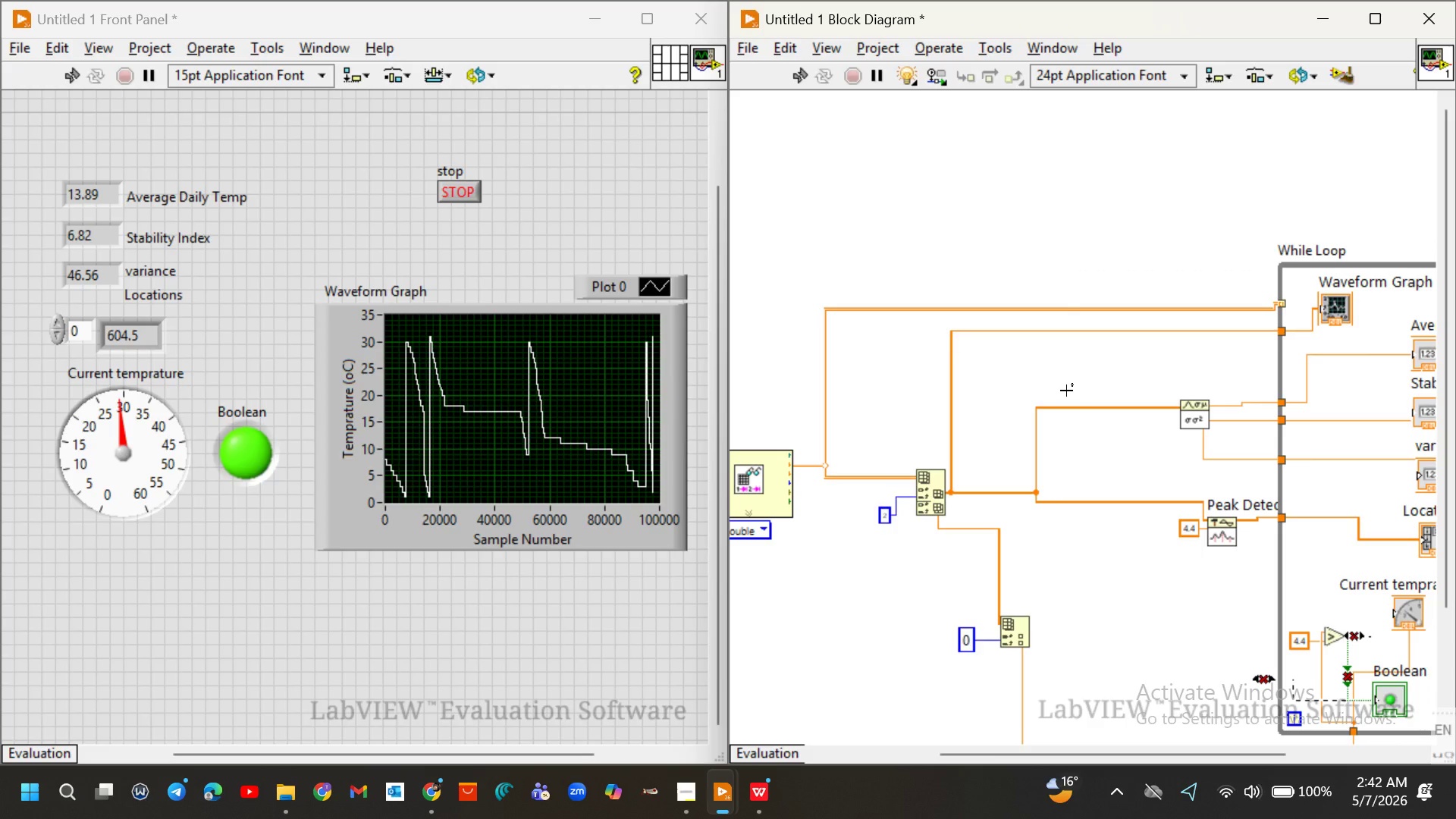 
key(Control+Z)
 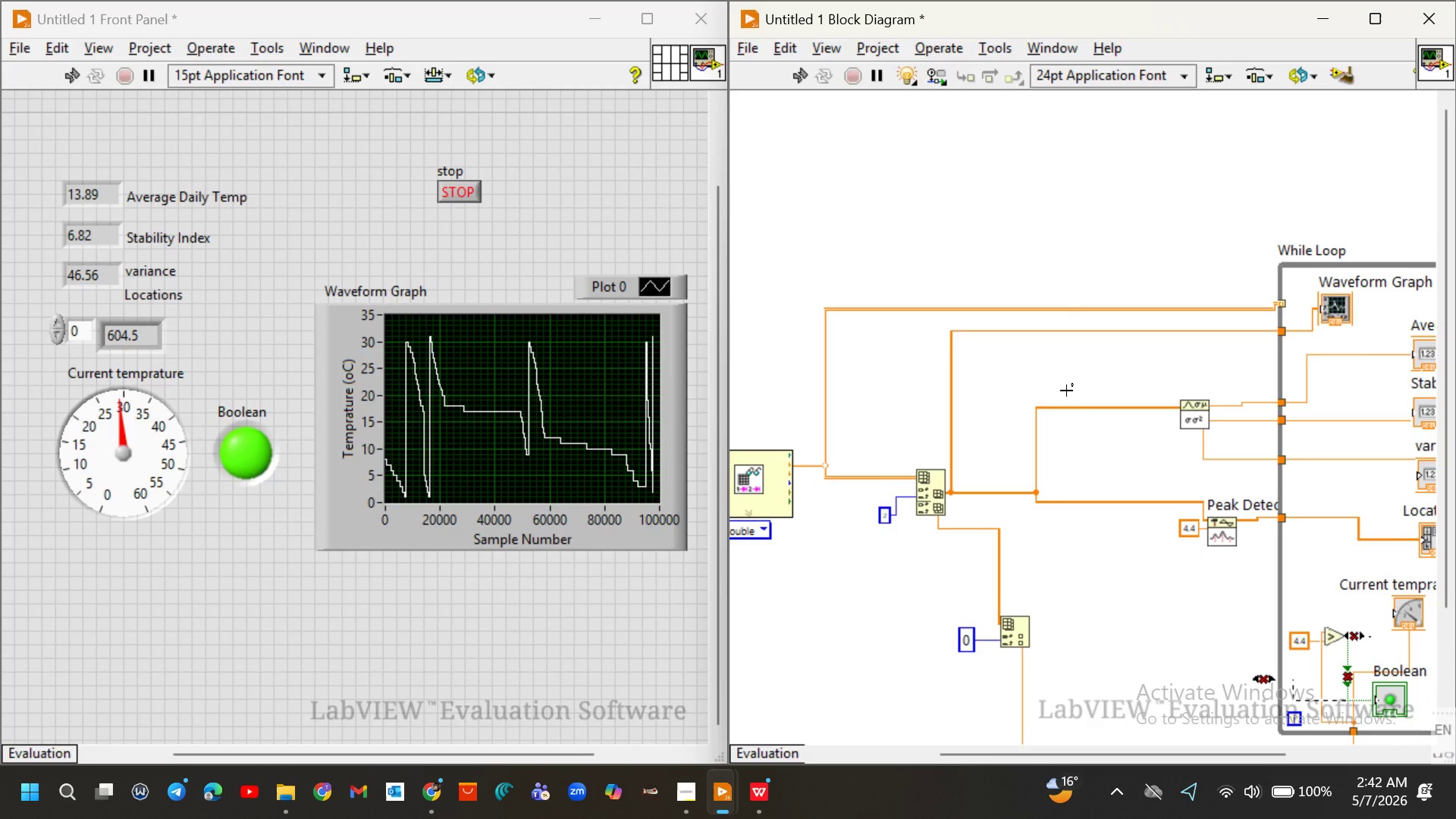 
key(Control+Z)
 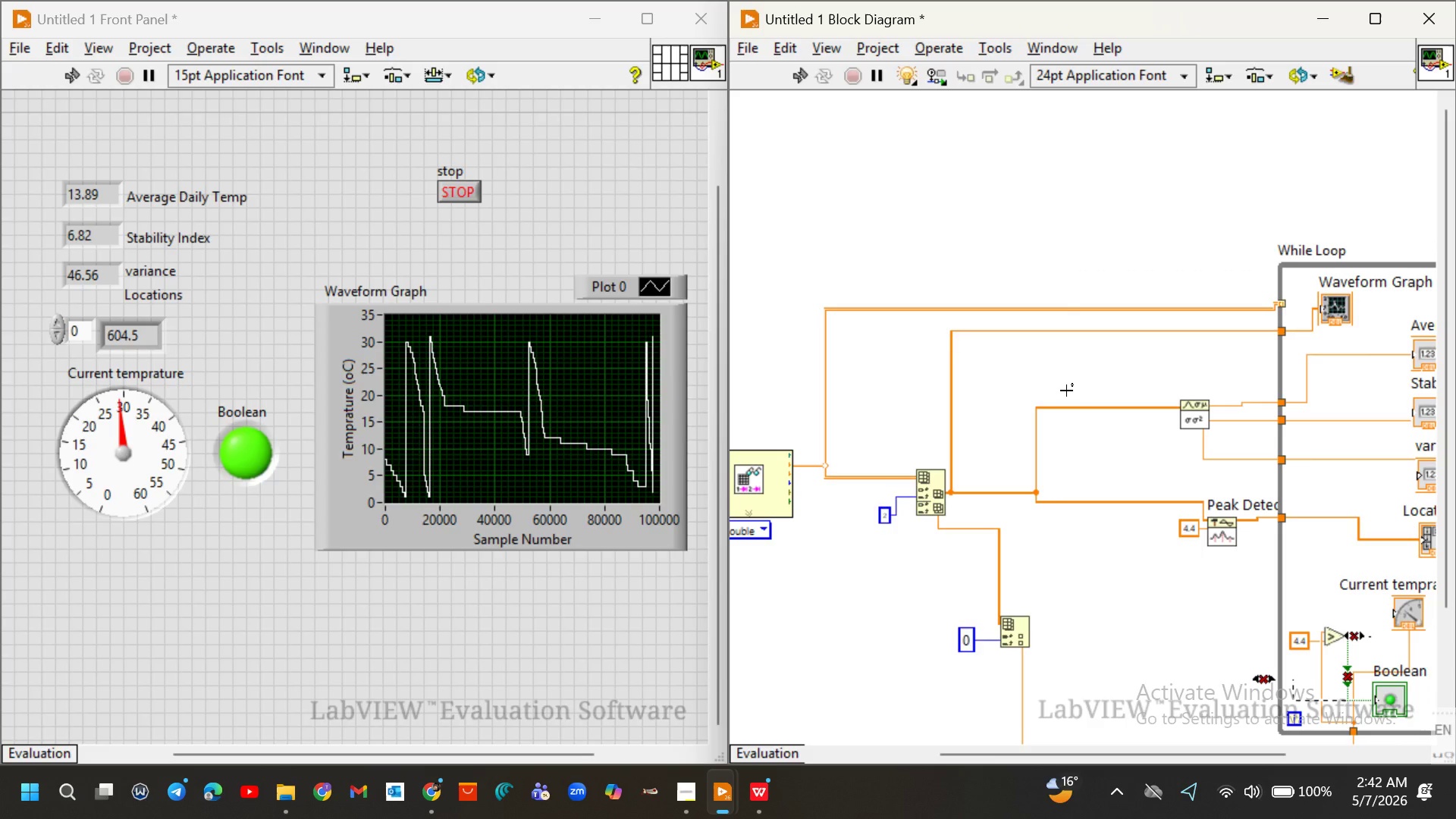 
key(Control+Z)
 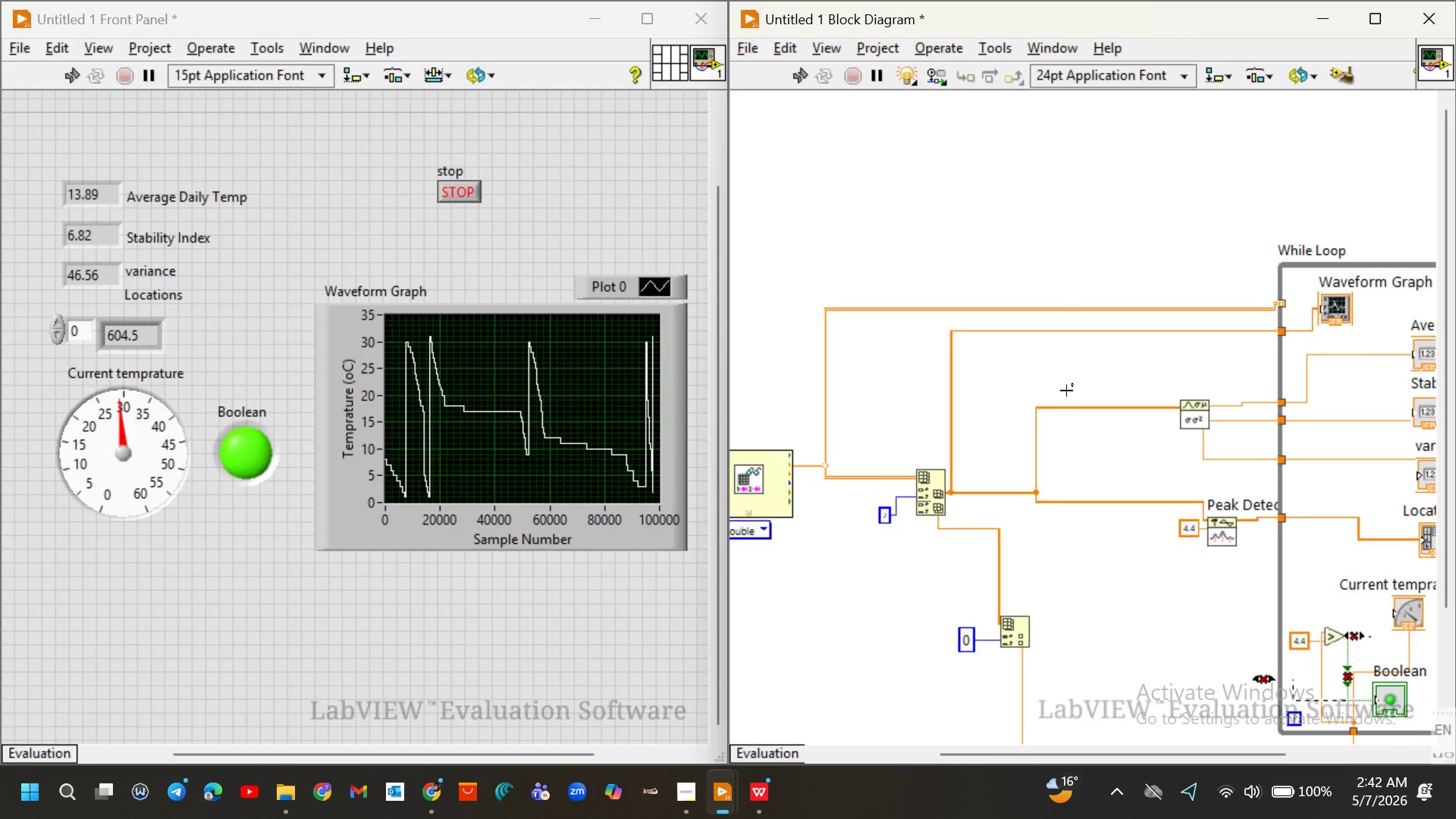 
hold_key(key=Z, duration=0.8)
 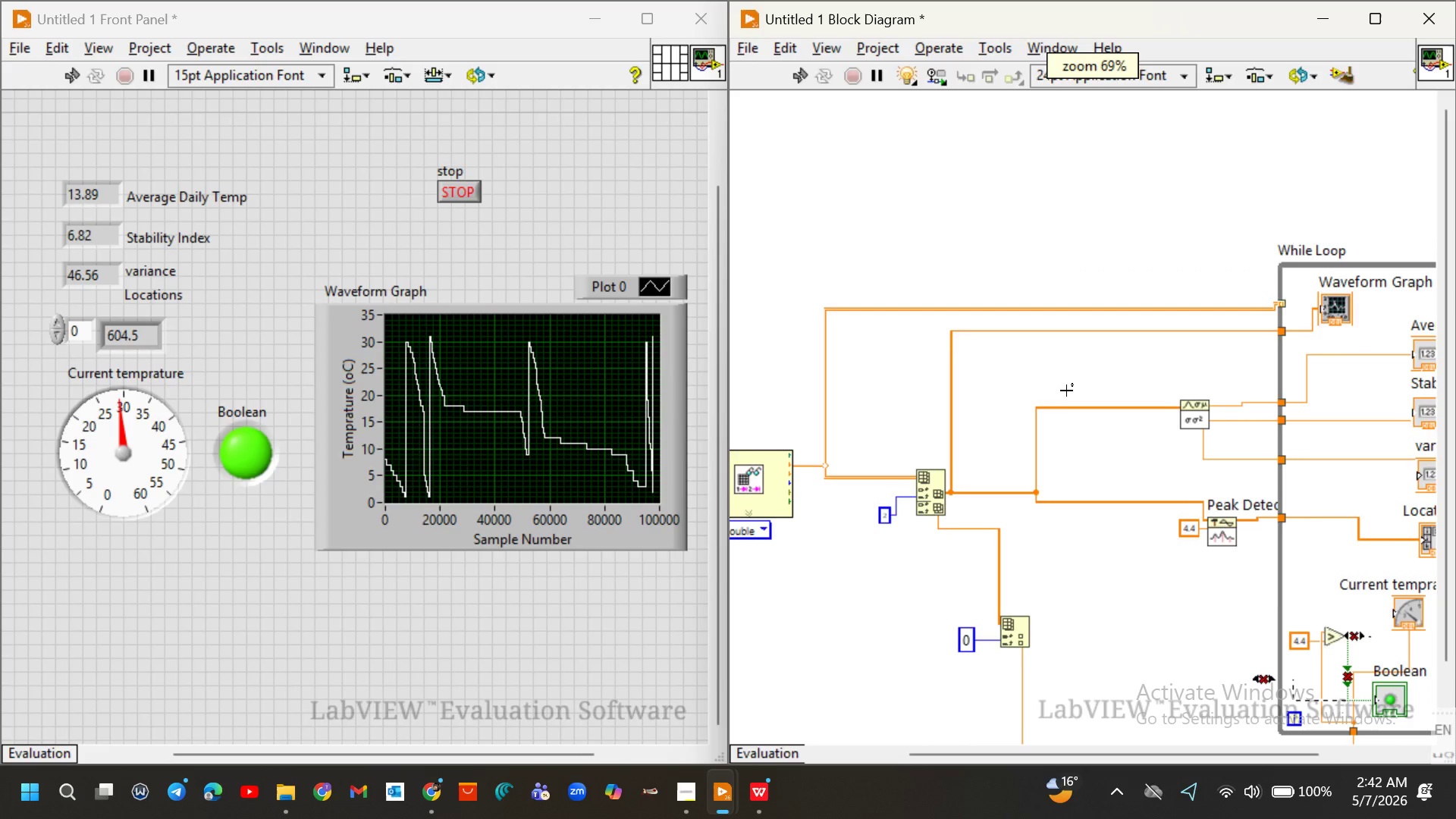 
hold_key(key=ControlLeft, duration=0.31)
 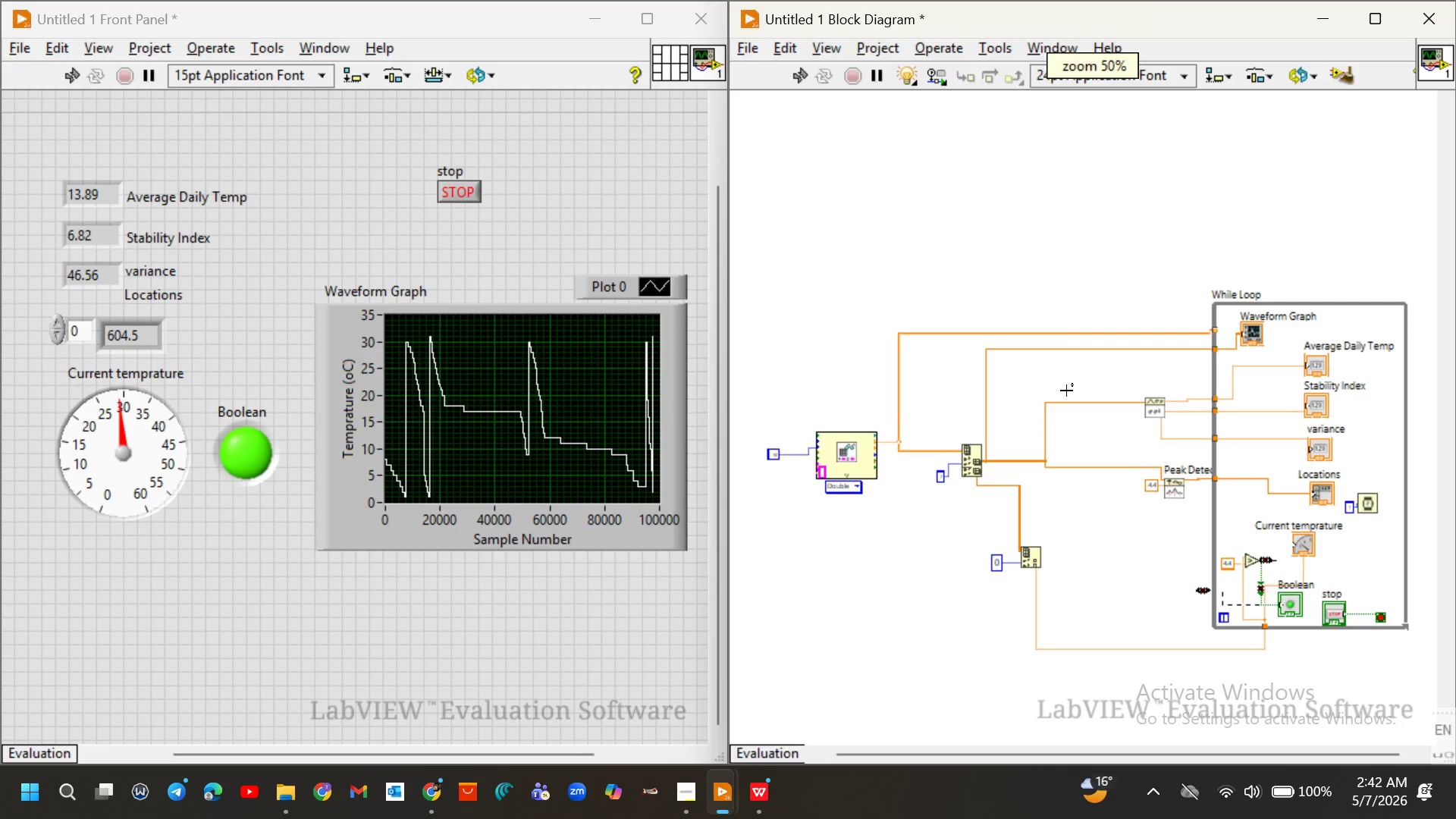 
key(Control+ControlLeft)
 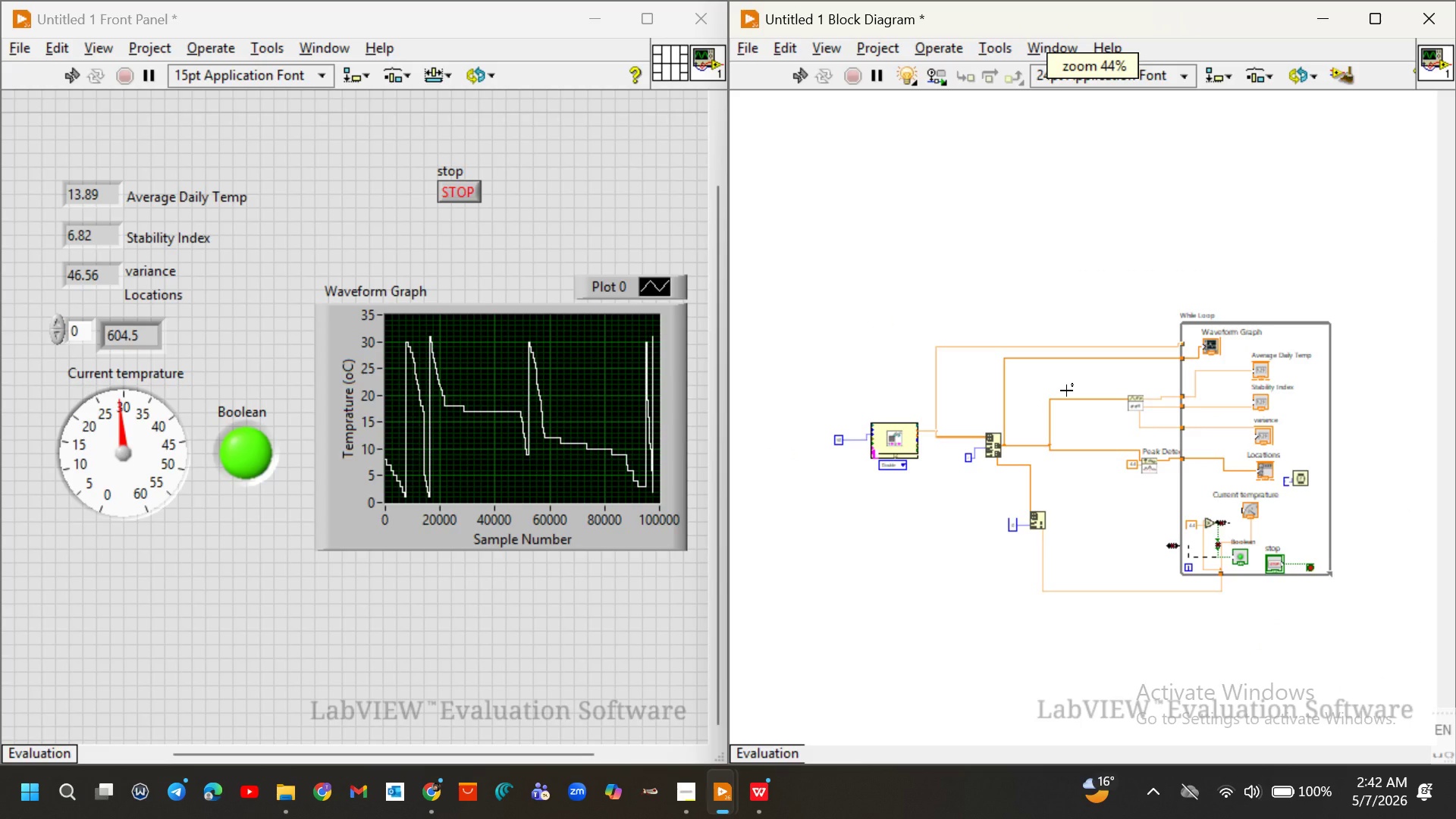 
scroll: coordinate [1066, 391], scroll_direction: down, amount: 6.0
 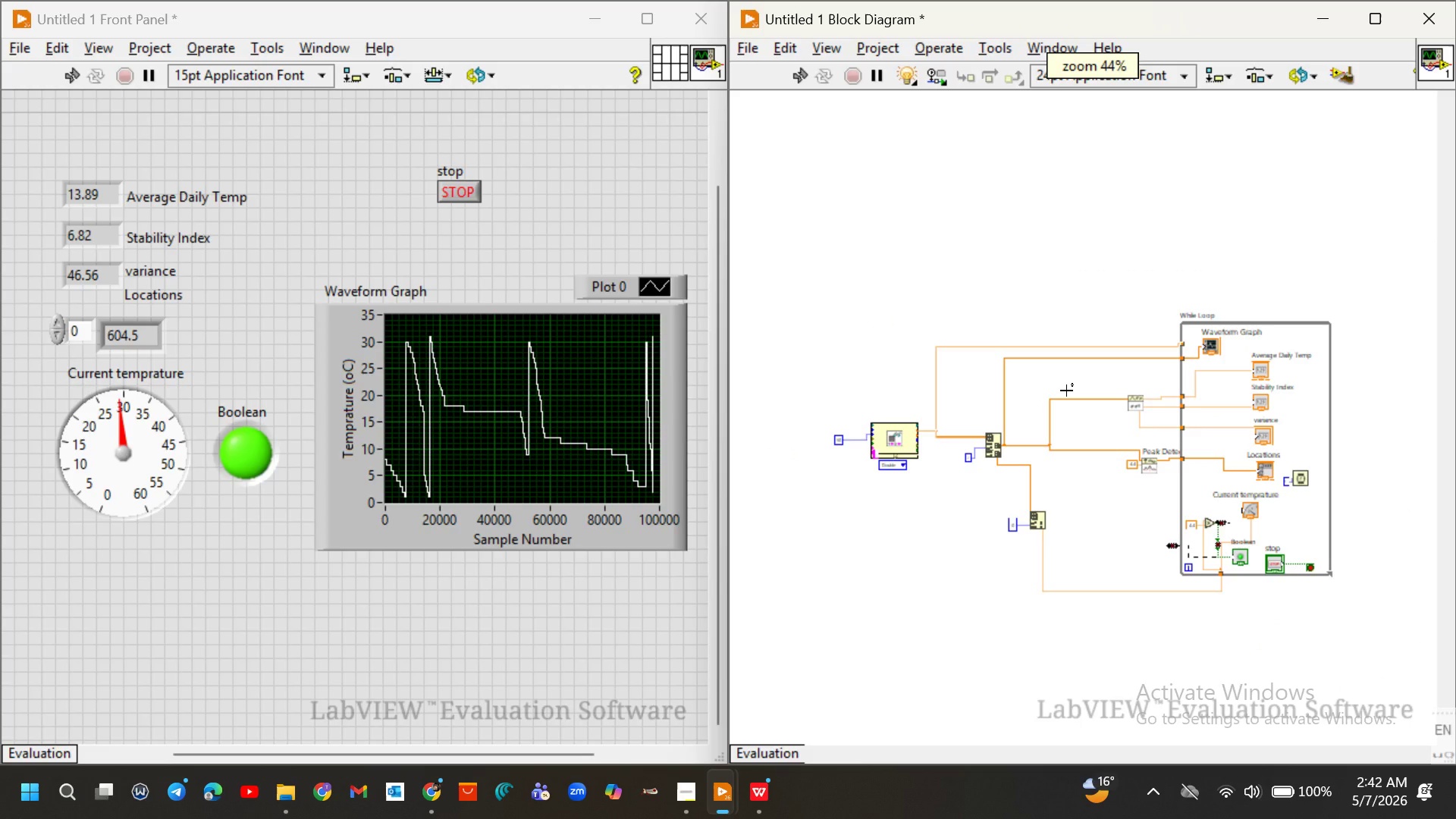 
hold_key(key=ControlLeft, duration=1.55)
 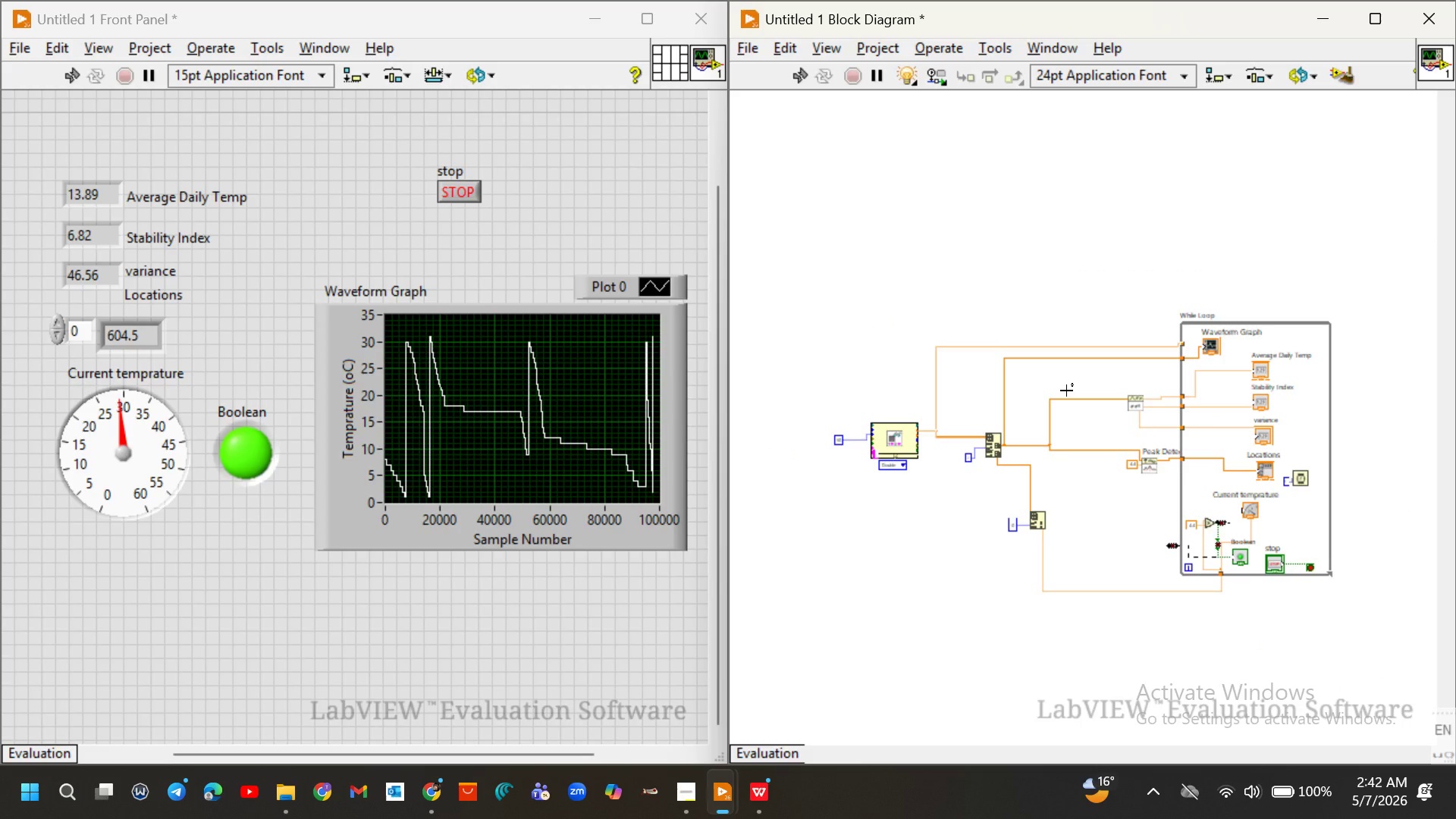 
hold_key(key=Z, duration=1.2)
 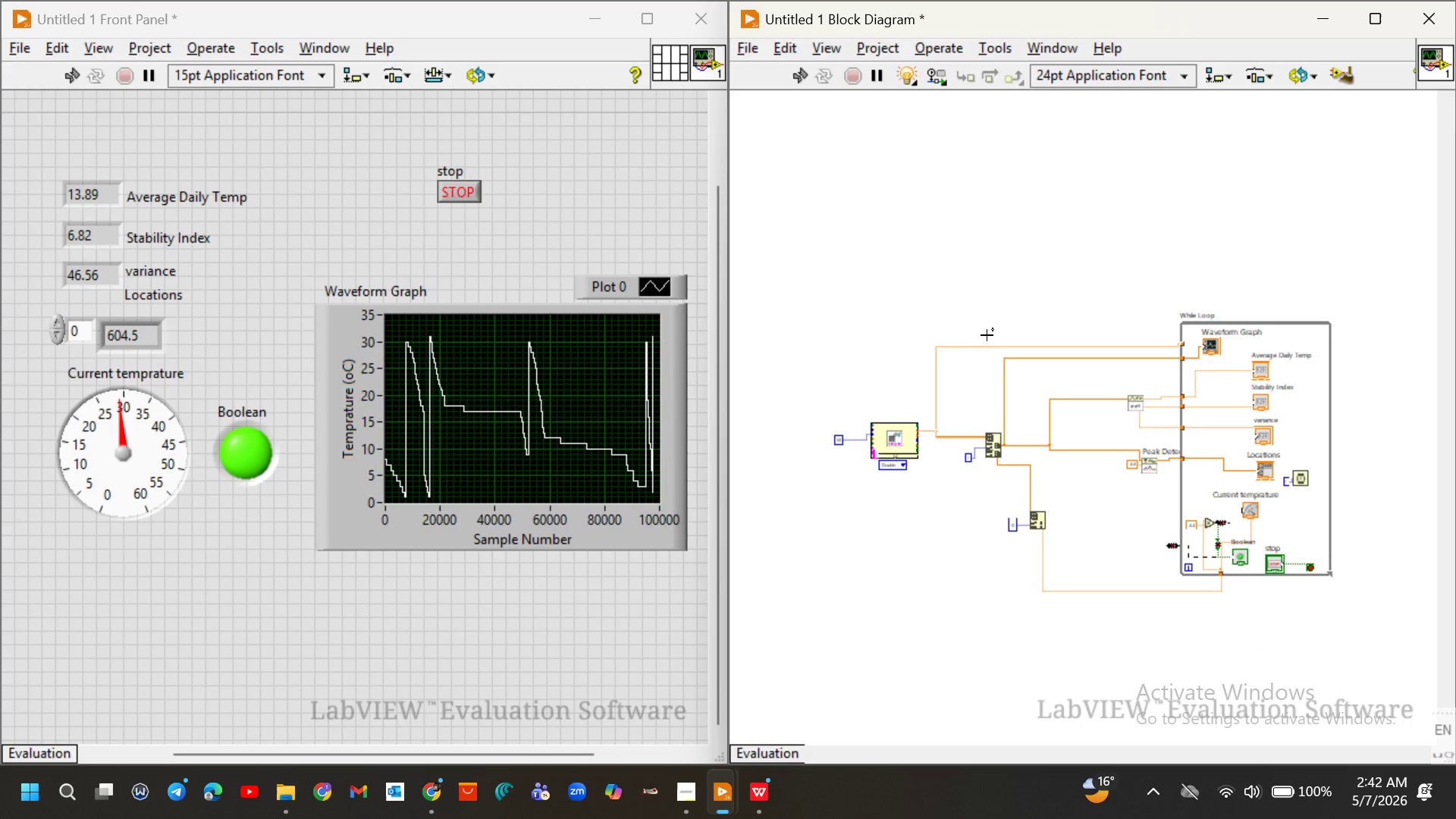 
hold_key(key=ControlLeft, duration=0.45)
scroll: coordinate [987, 335], scroll_direction: up, amount: 2.0
 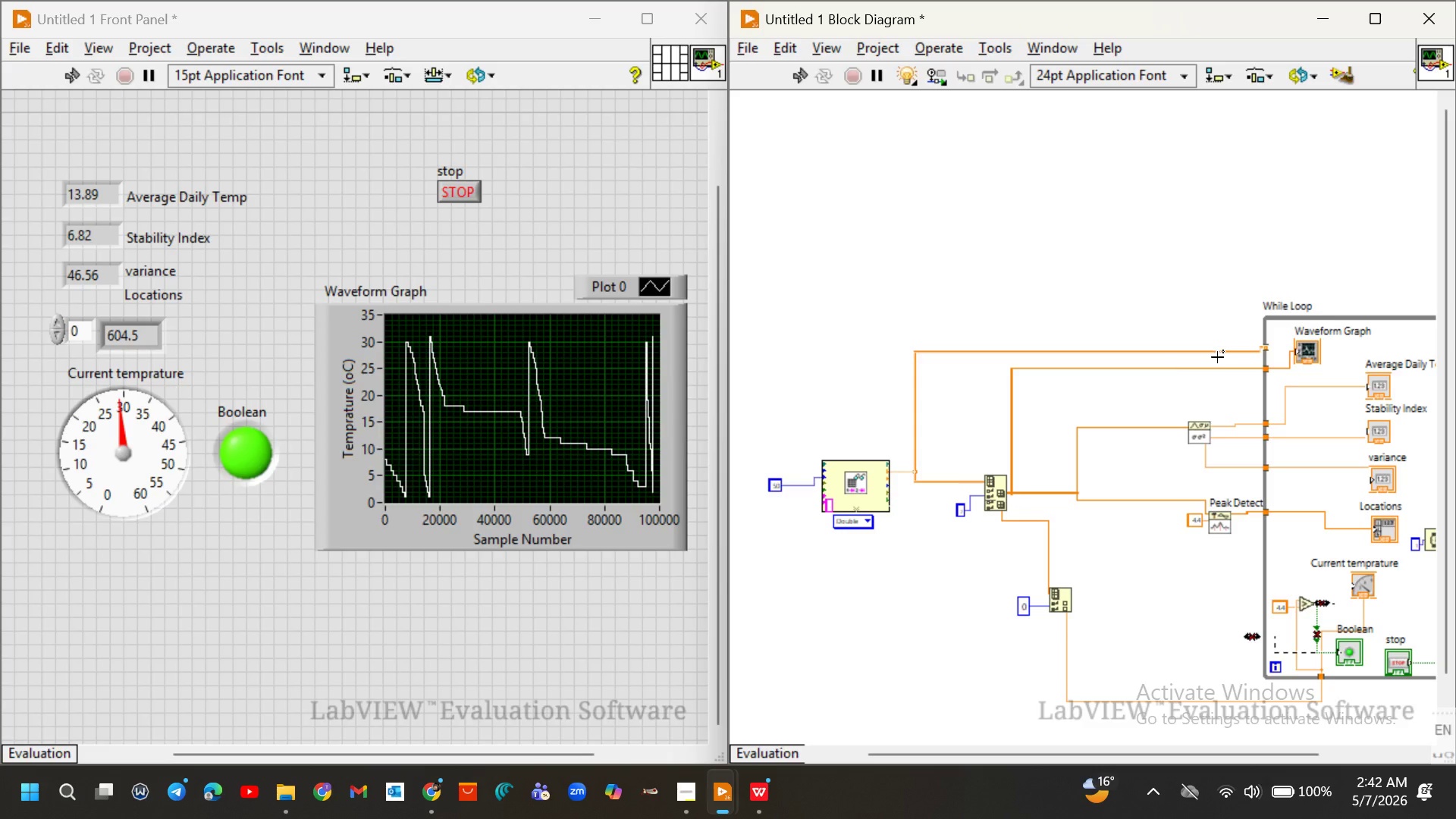 
scroll: coordinate [1217, 357], scroll_direction: down, amount: 2.0
 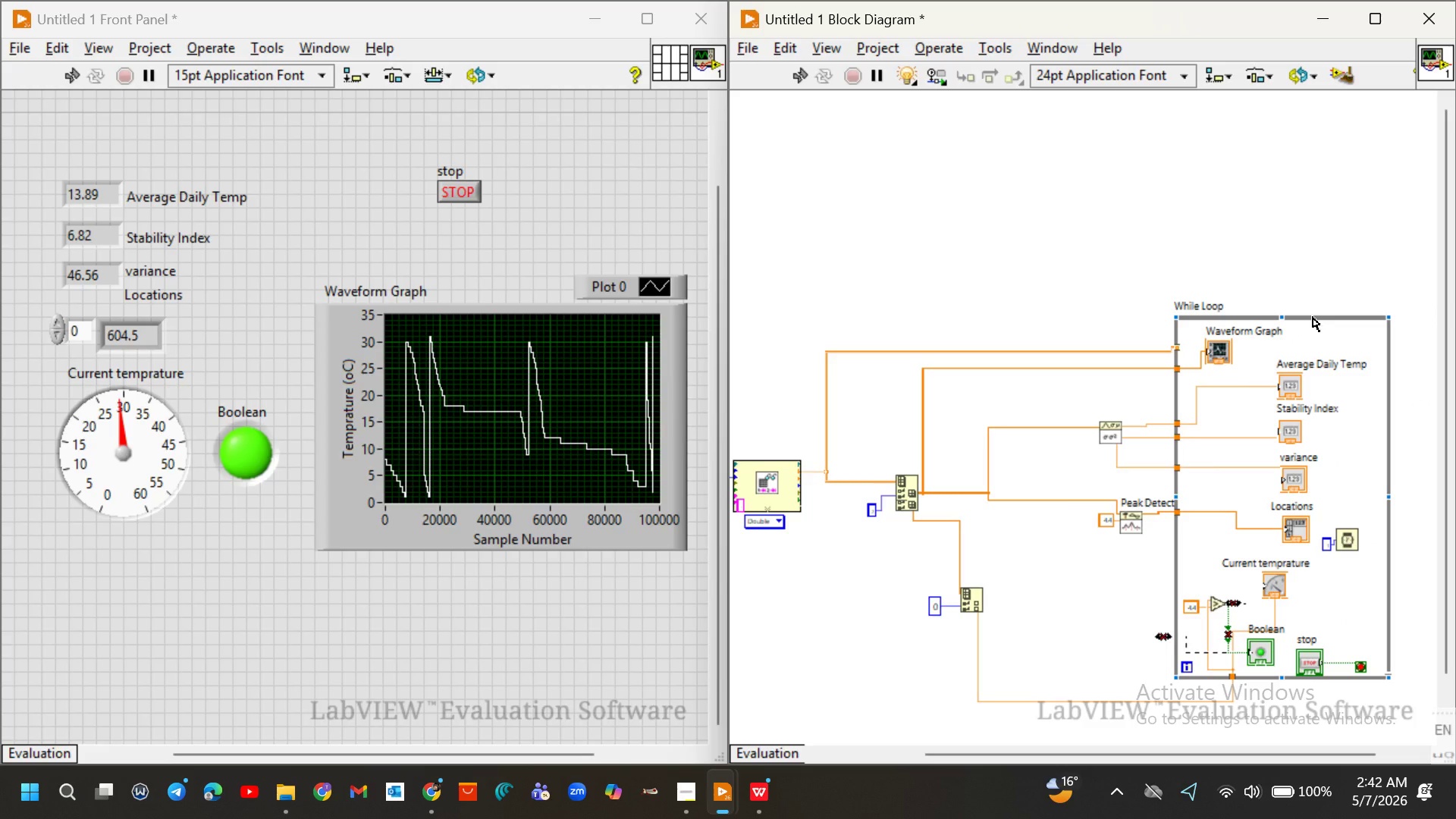 
right_click([1313, 317])
 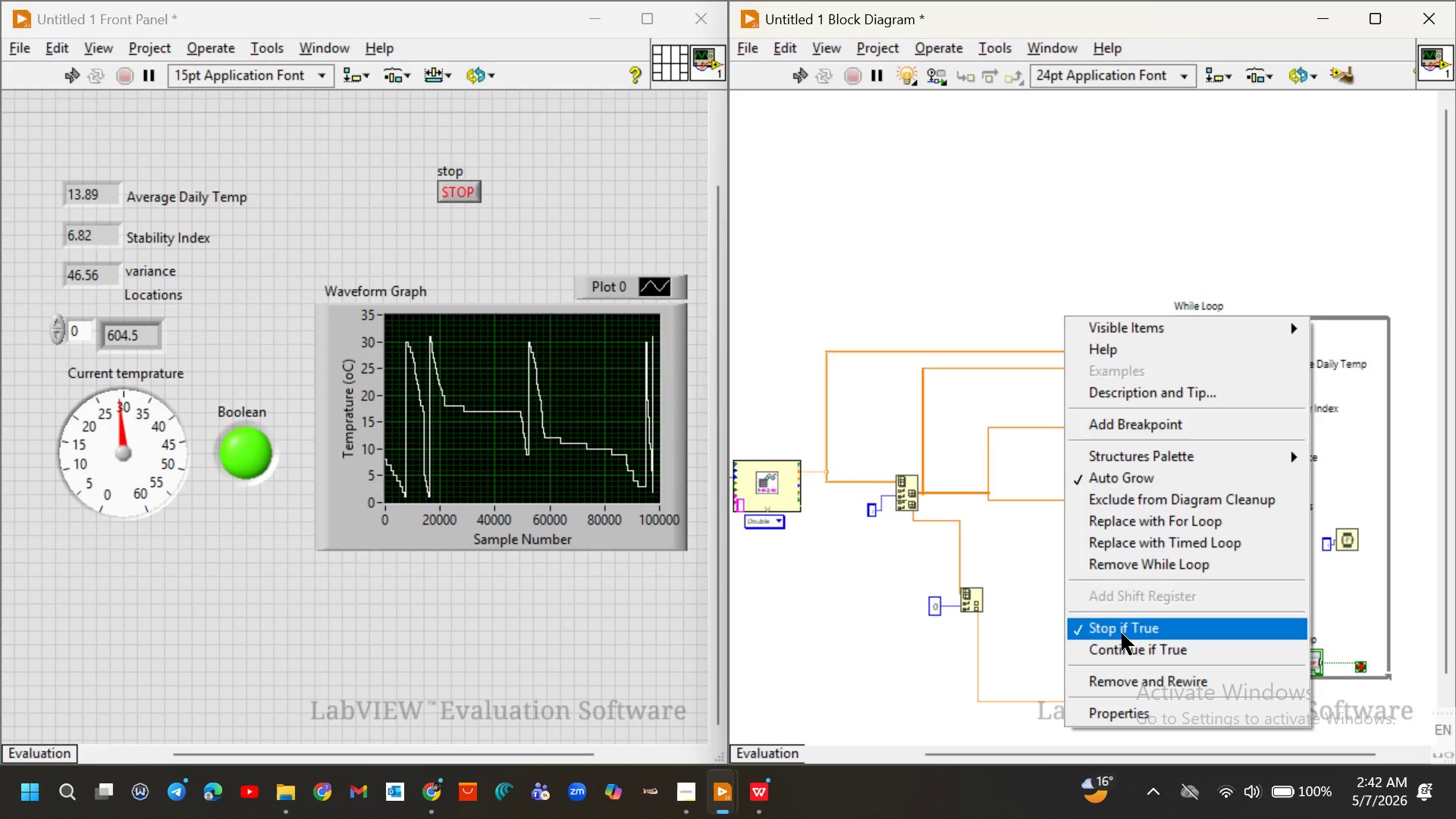 
wait(5.08)
 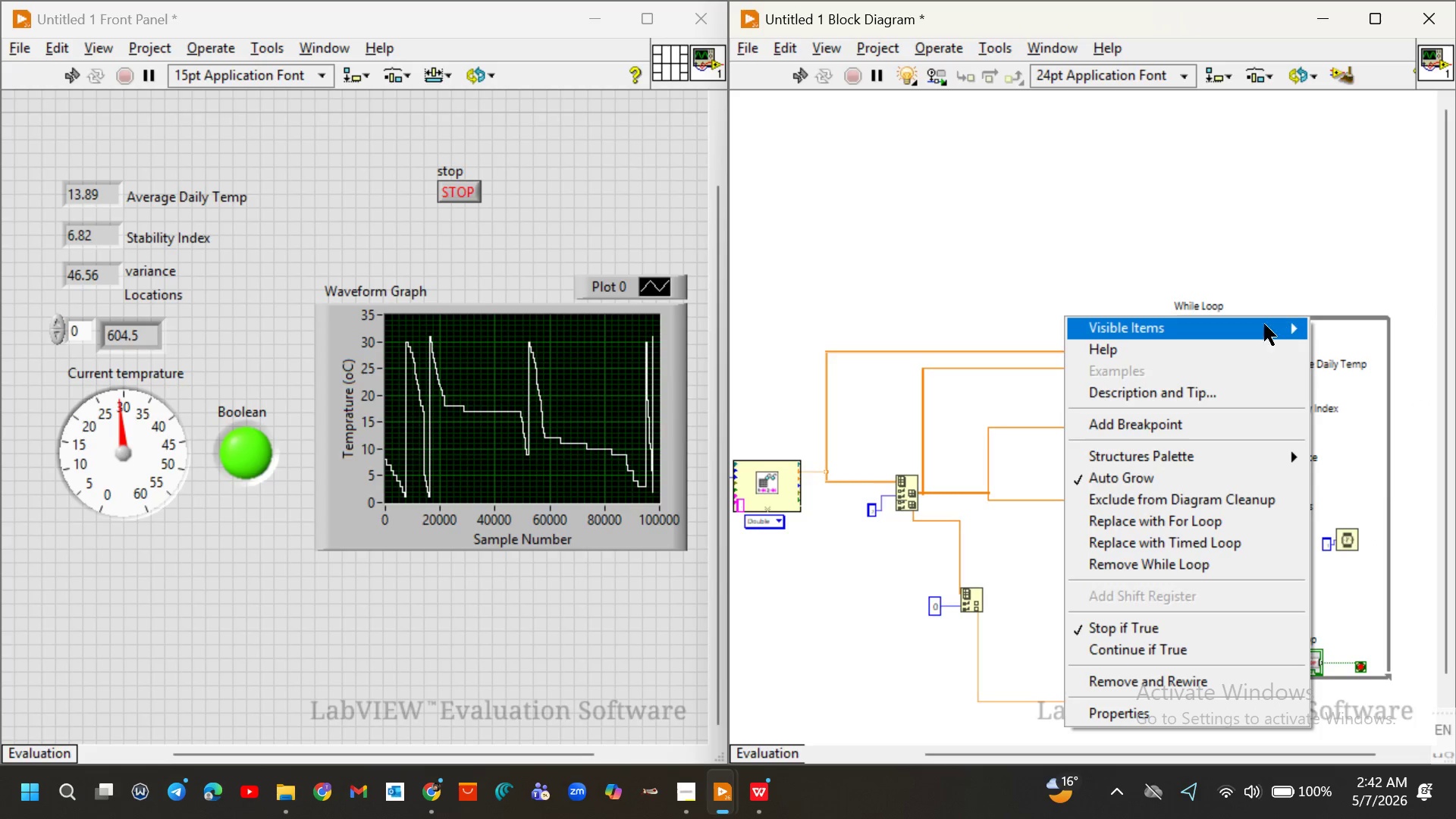 
left_click([1139, 676])
 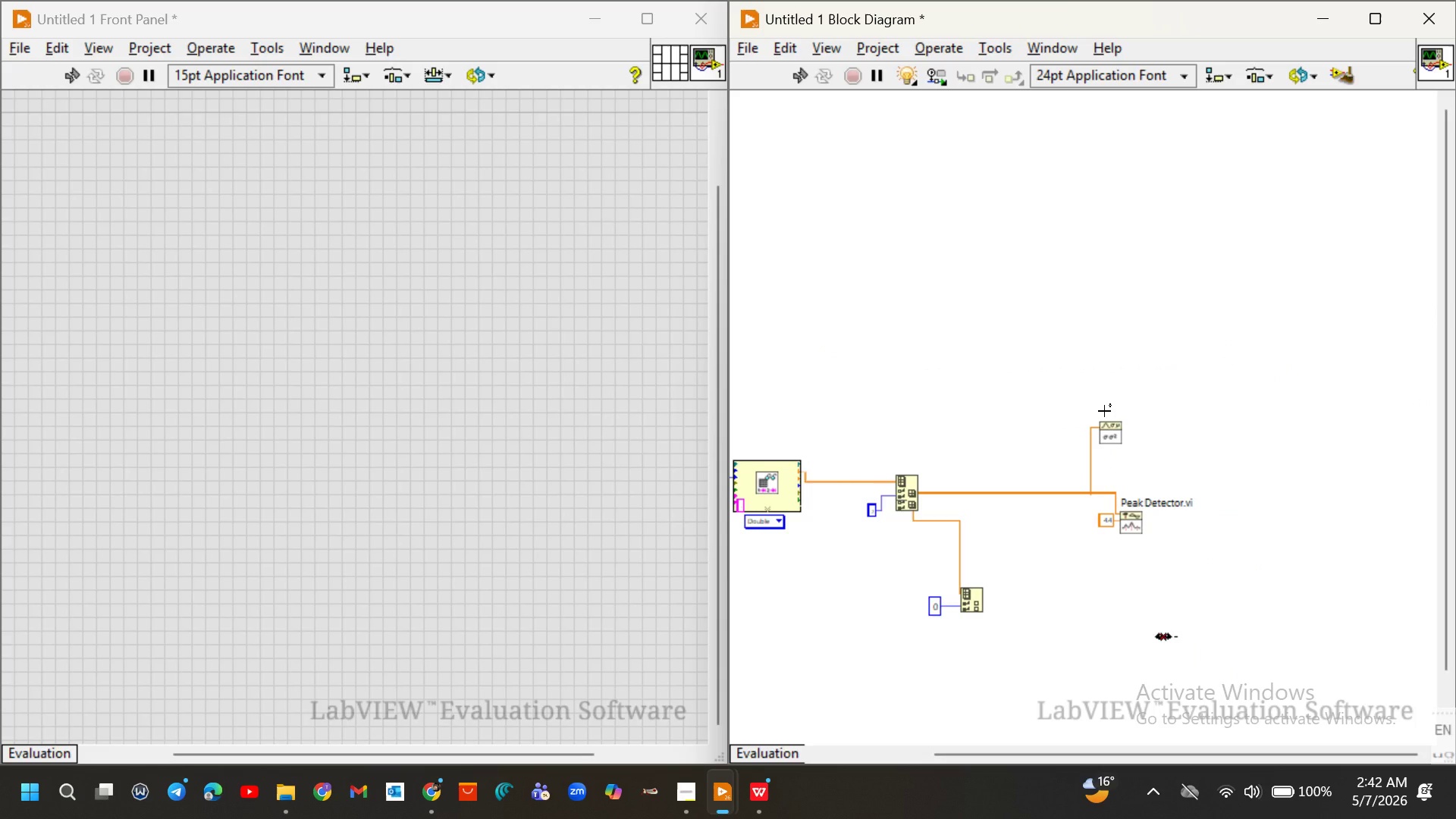 
key(Control+Z)
 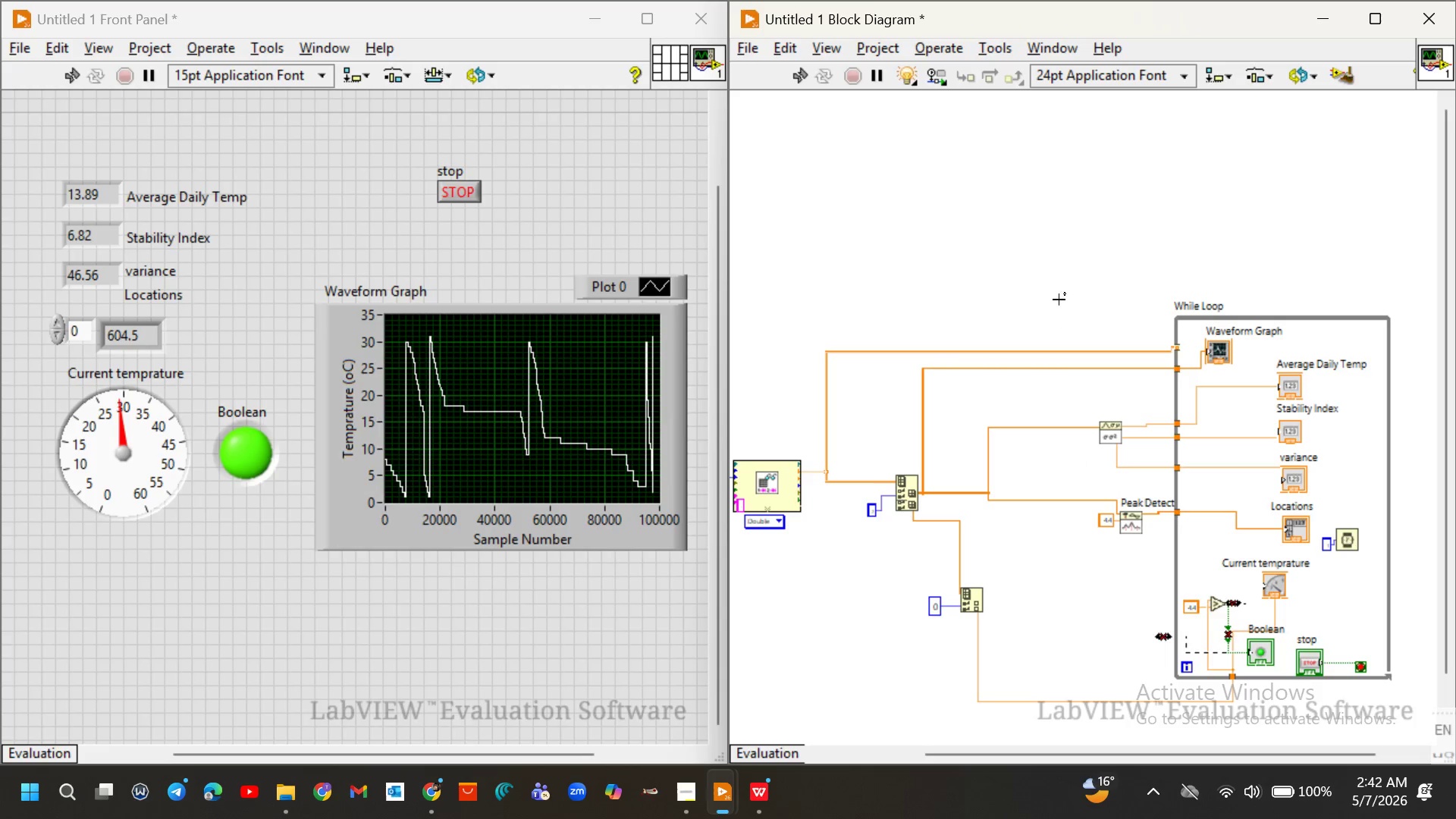 
left_click([1058, 278])
 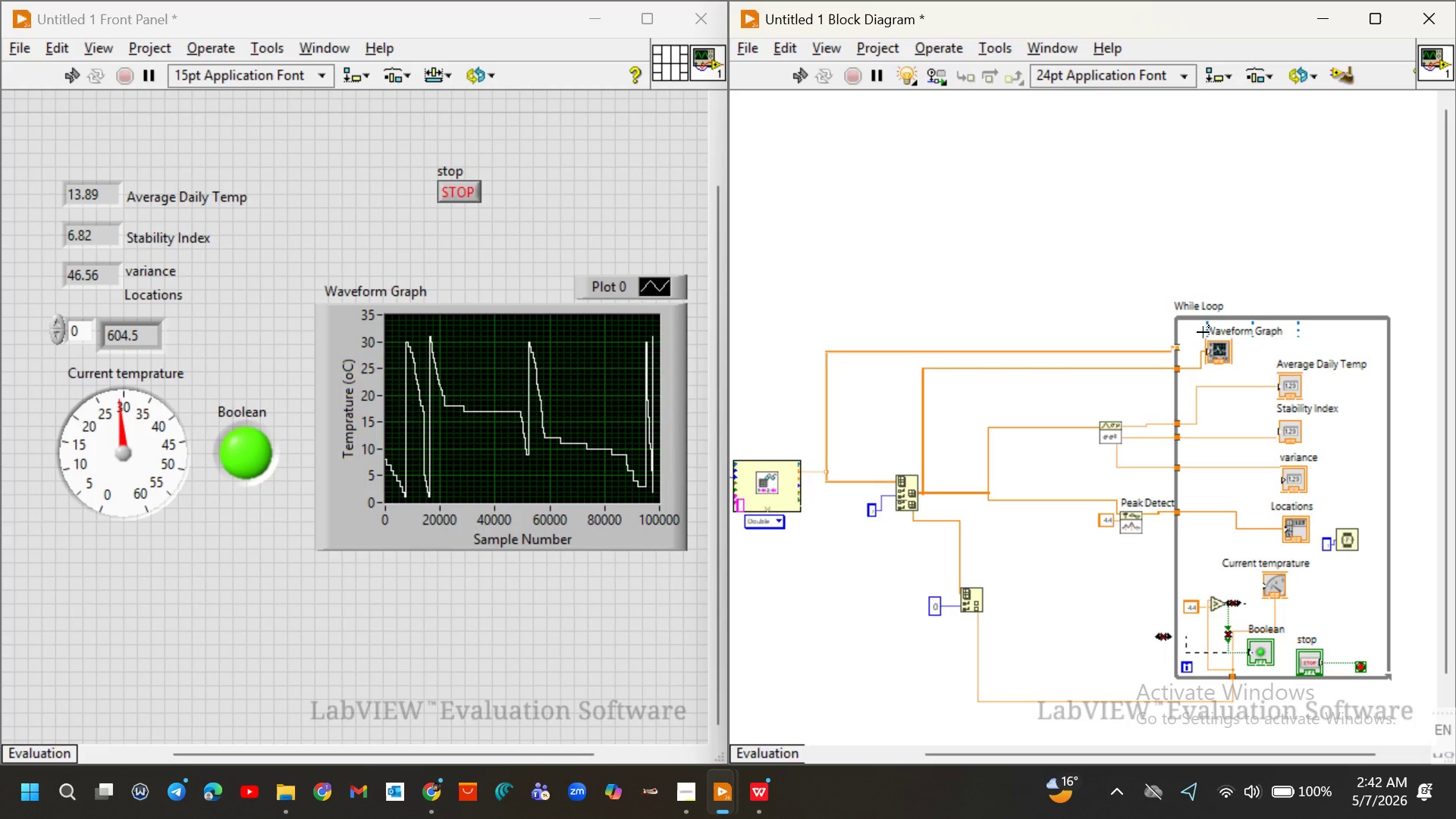 
left_click_drag(start_coordinate=[1197, 334], to_coordinate=[1332, 641])
 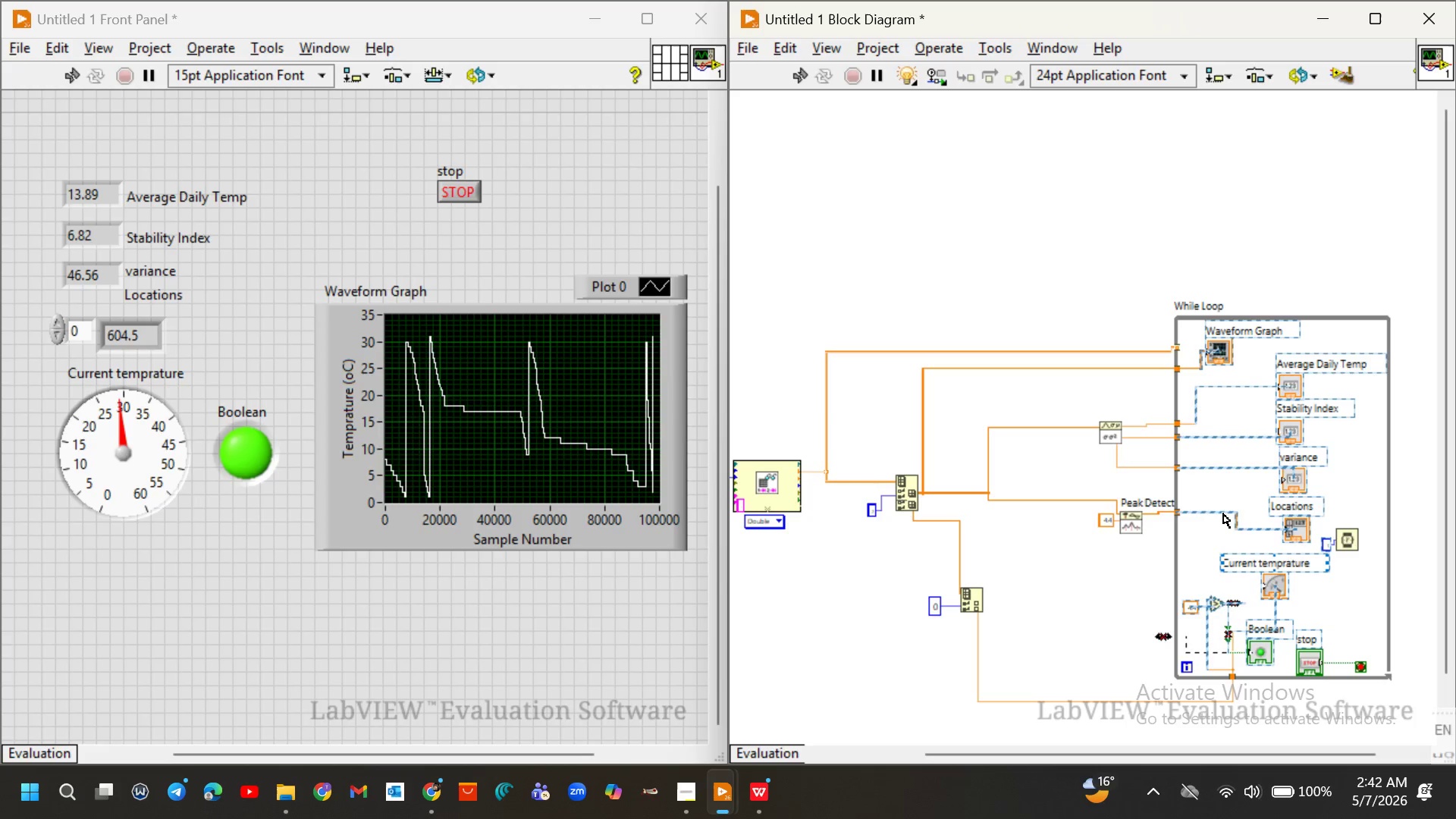 
left_click_drag(start_coordinate=[1223, 513], to_coordinate=[963, 405])
 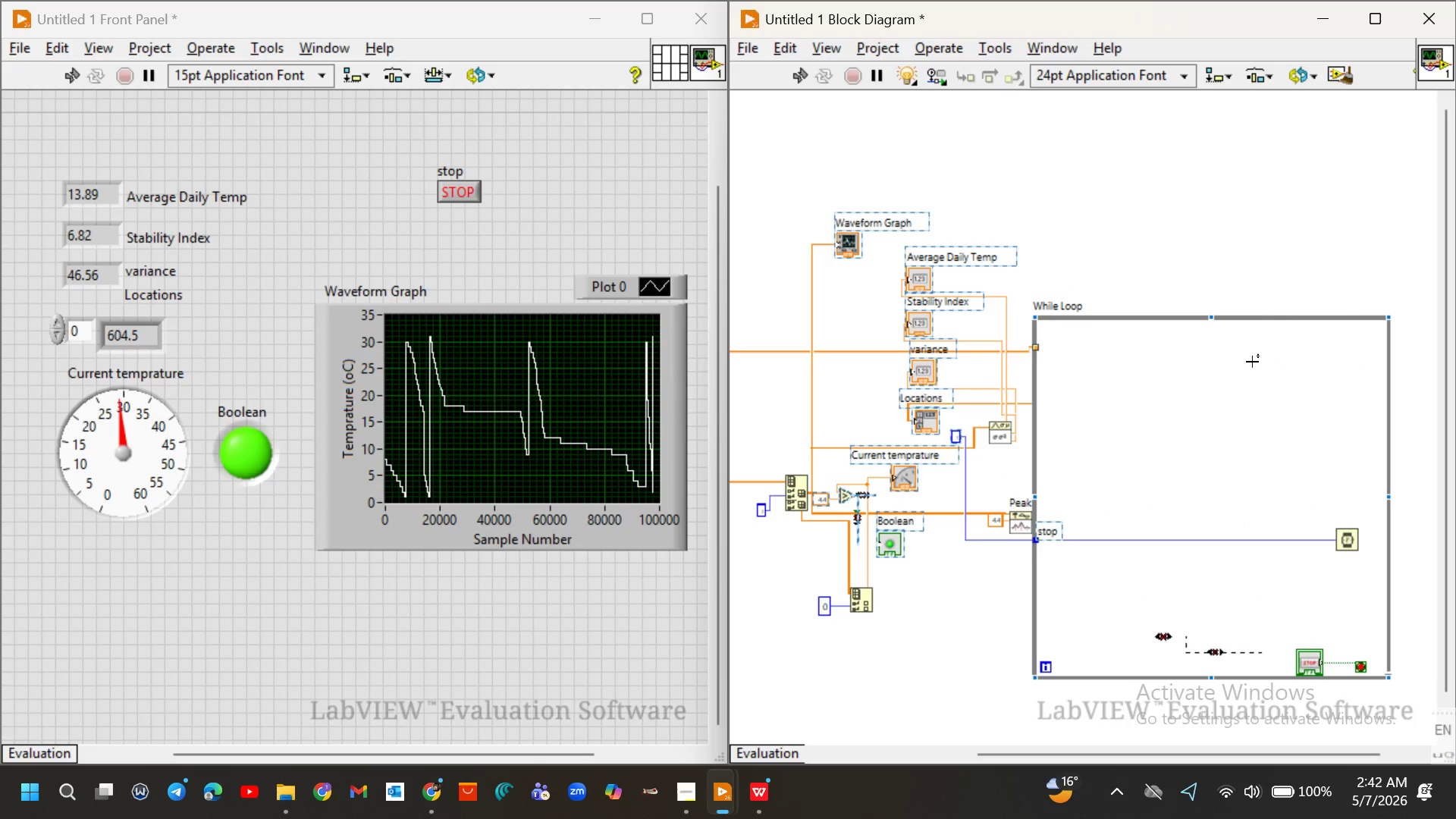 
wait(5.59)
 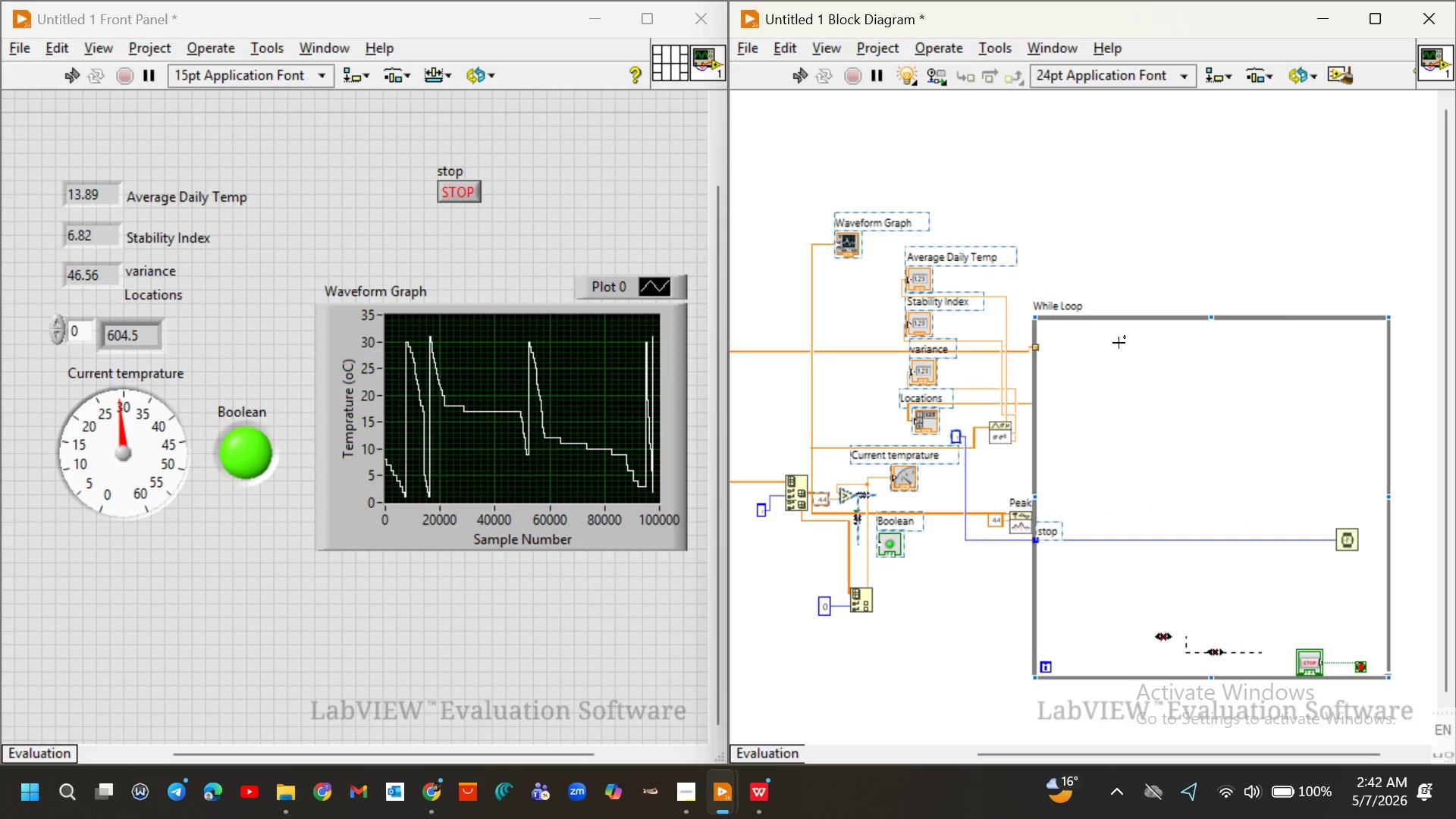 
right_click([1257, 318])
 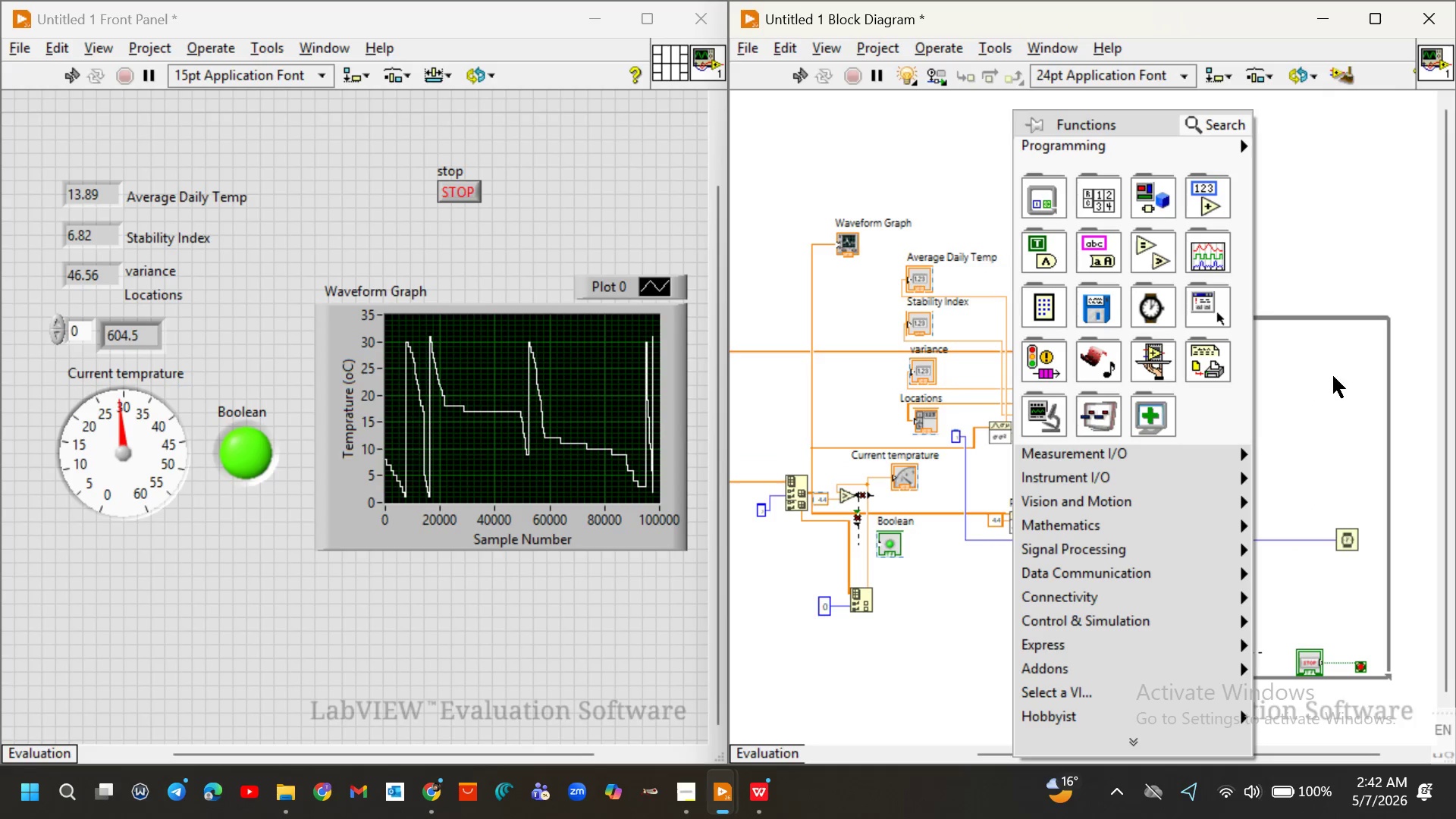 
left_click([1332, 377])
 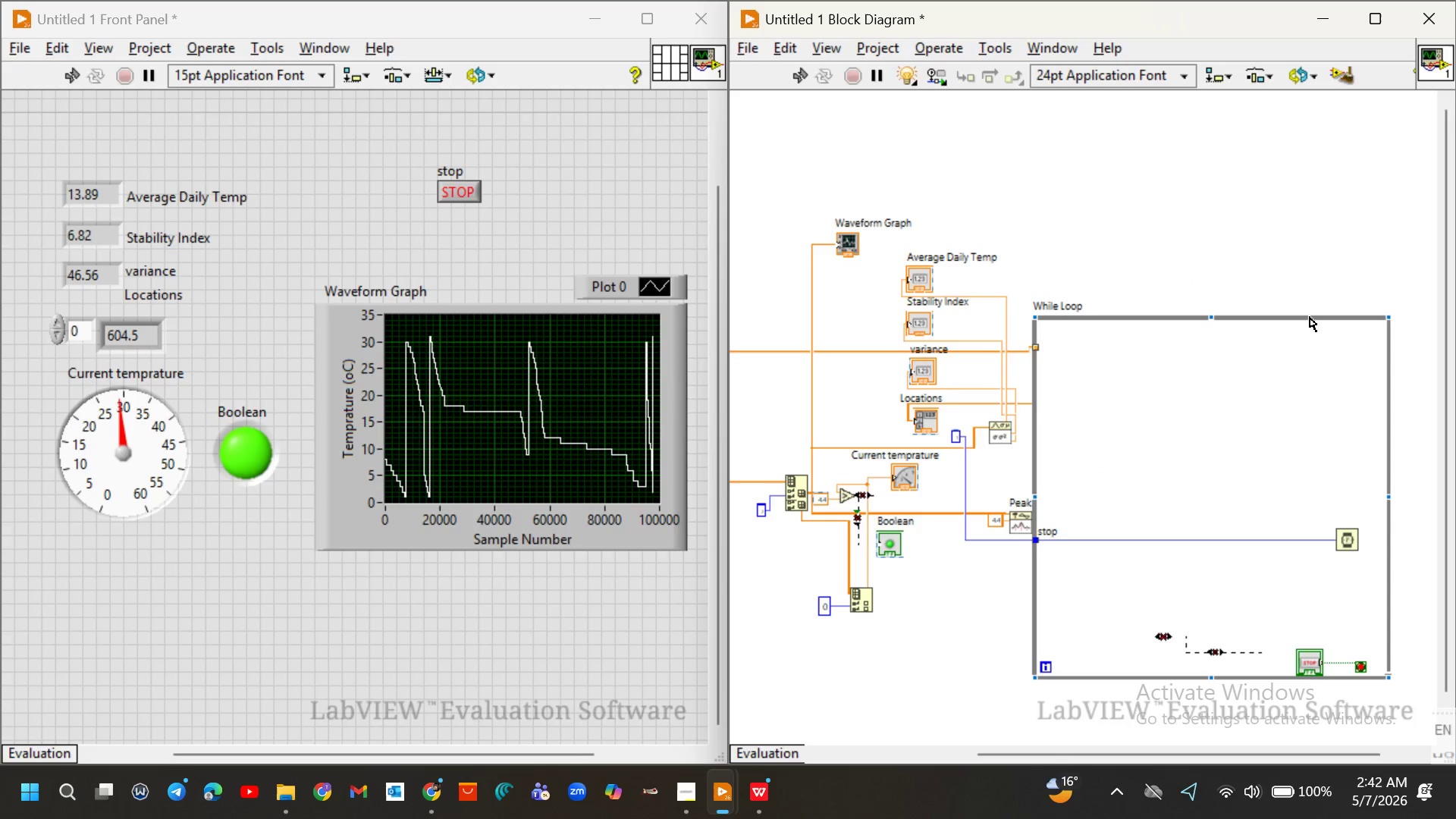 
right_click([1310, 317])
 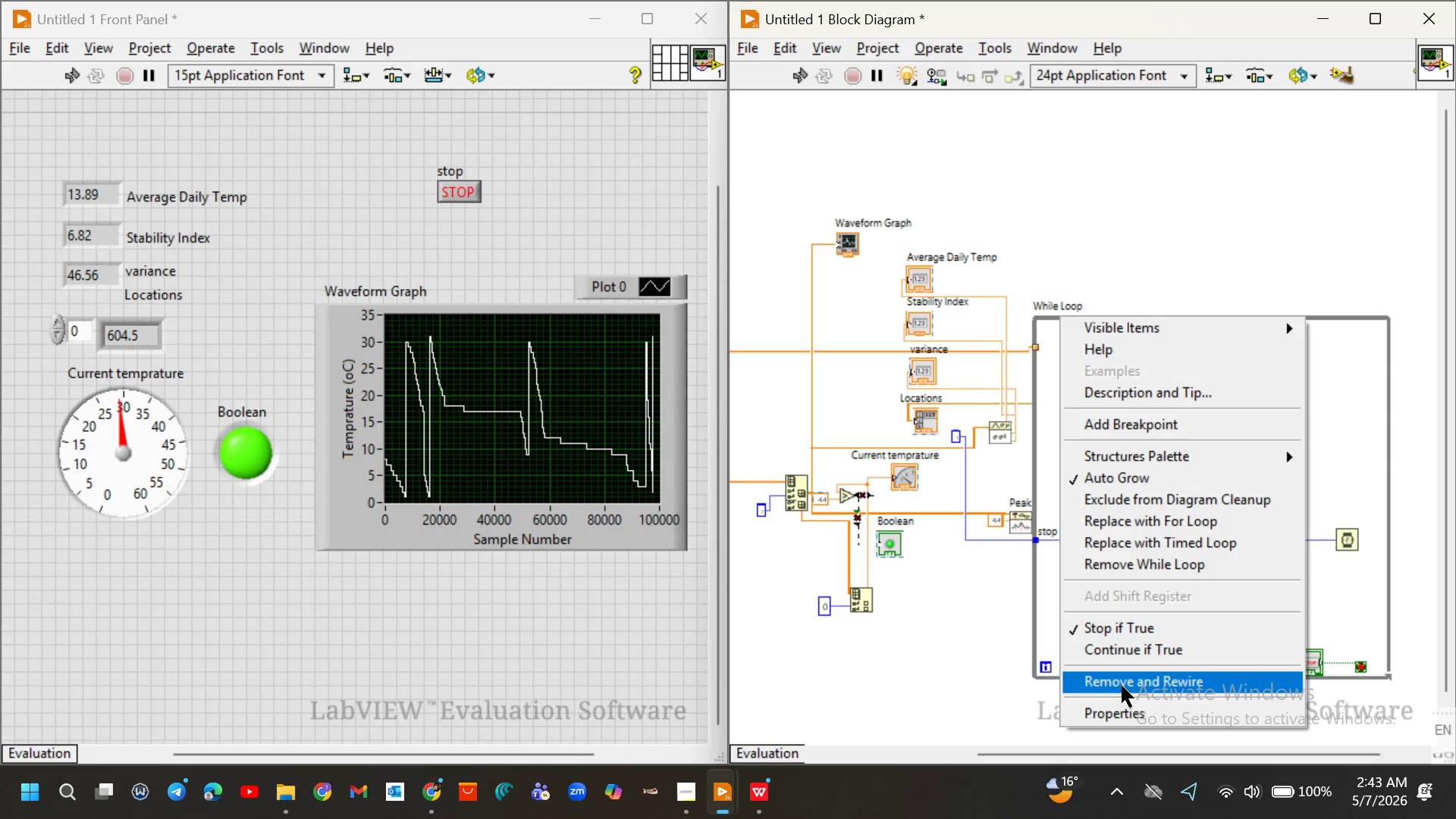 
left_click([1122, 686])
 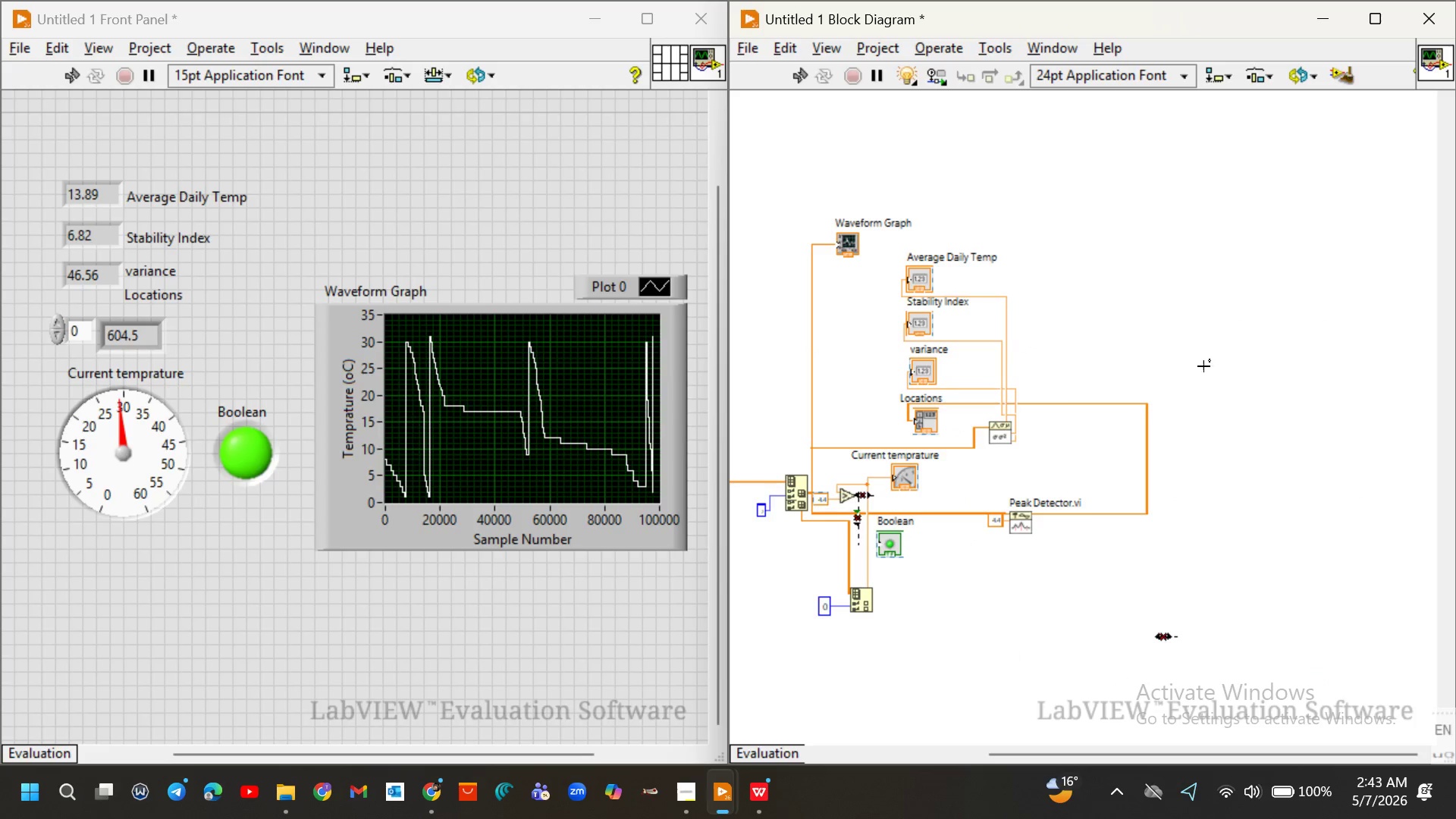 
scroll: coordinate [1204, 366], scroll_direction: up, amount: 6.0
 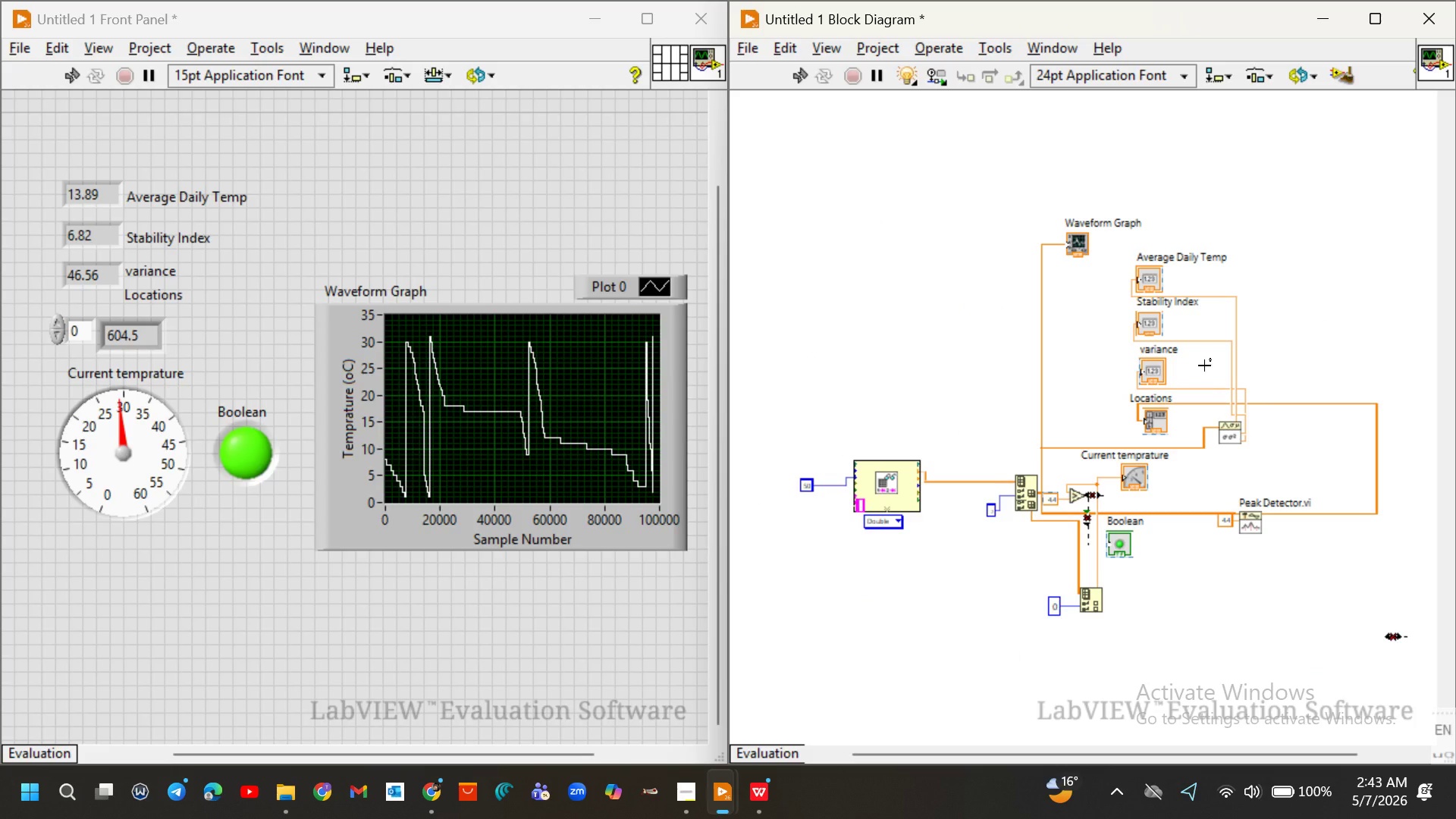 
key(Control+ControlLeft)
 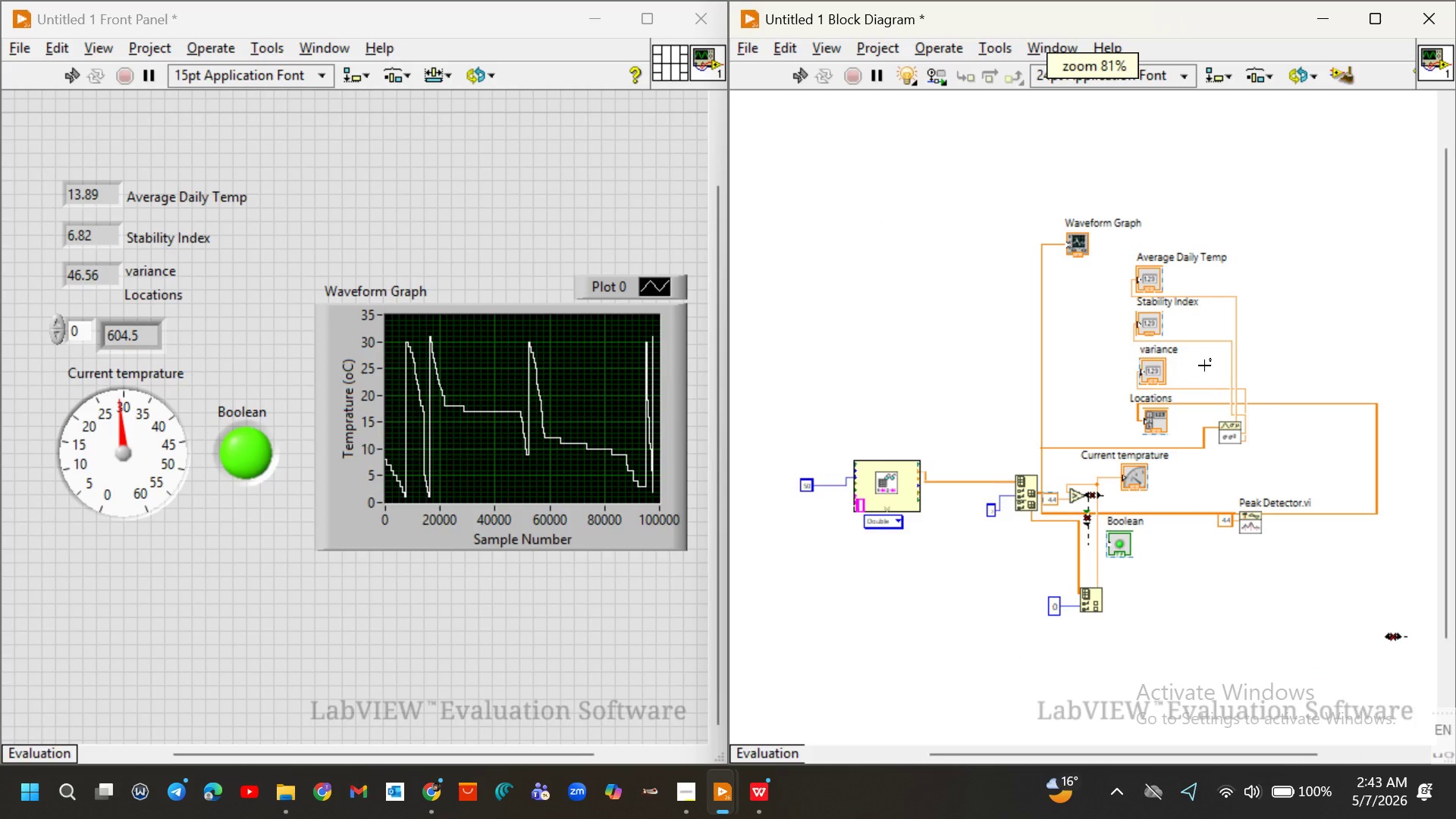 
scroll: coordinate [1204, 366], scroll_direction: up, amount: 4.0
 